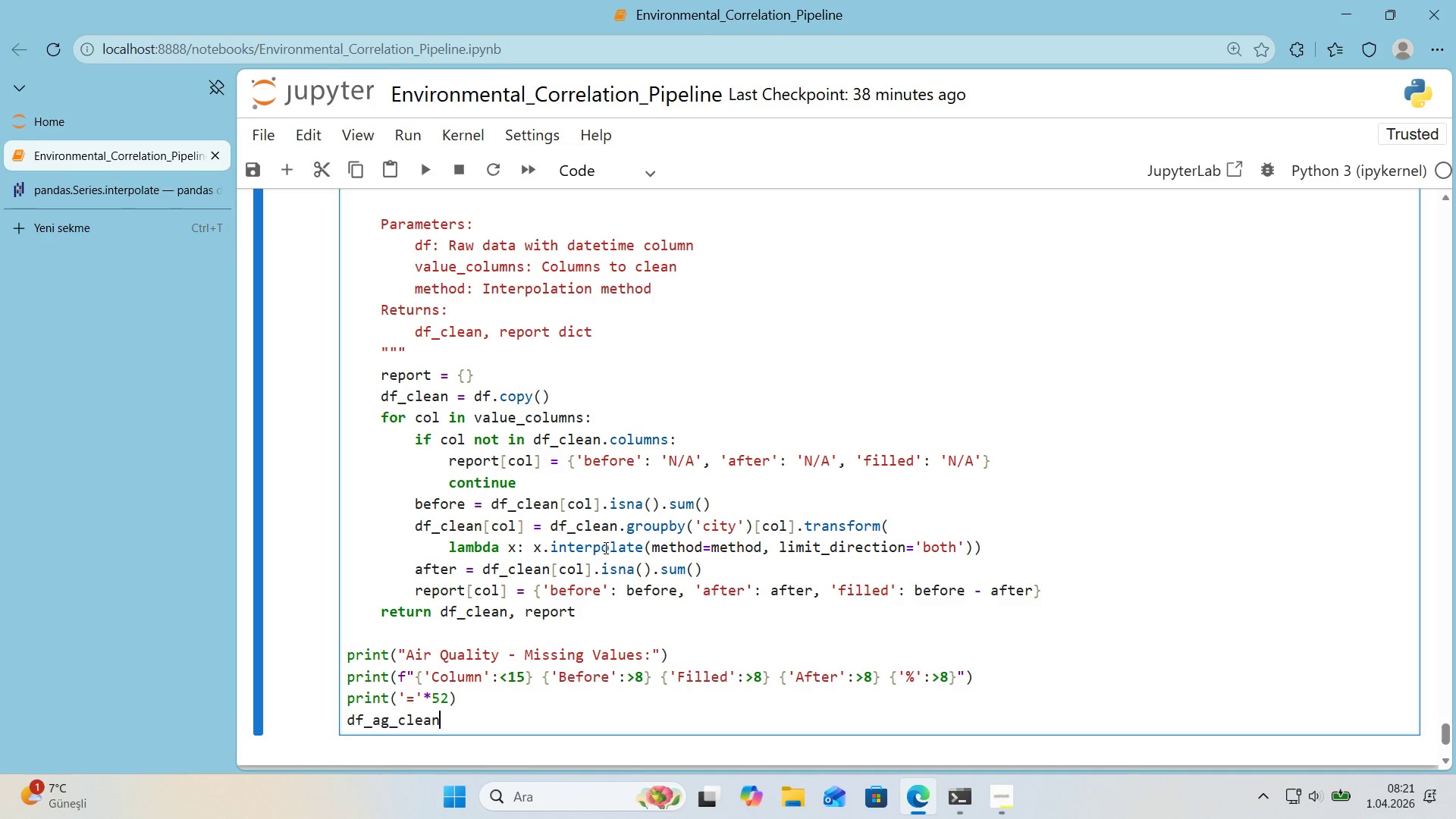 
key(ArrowLeft)
 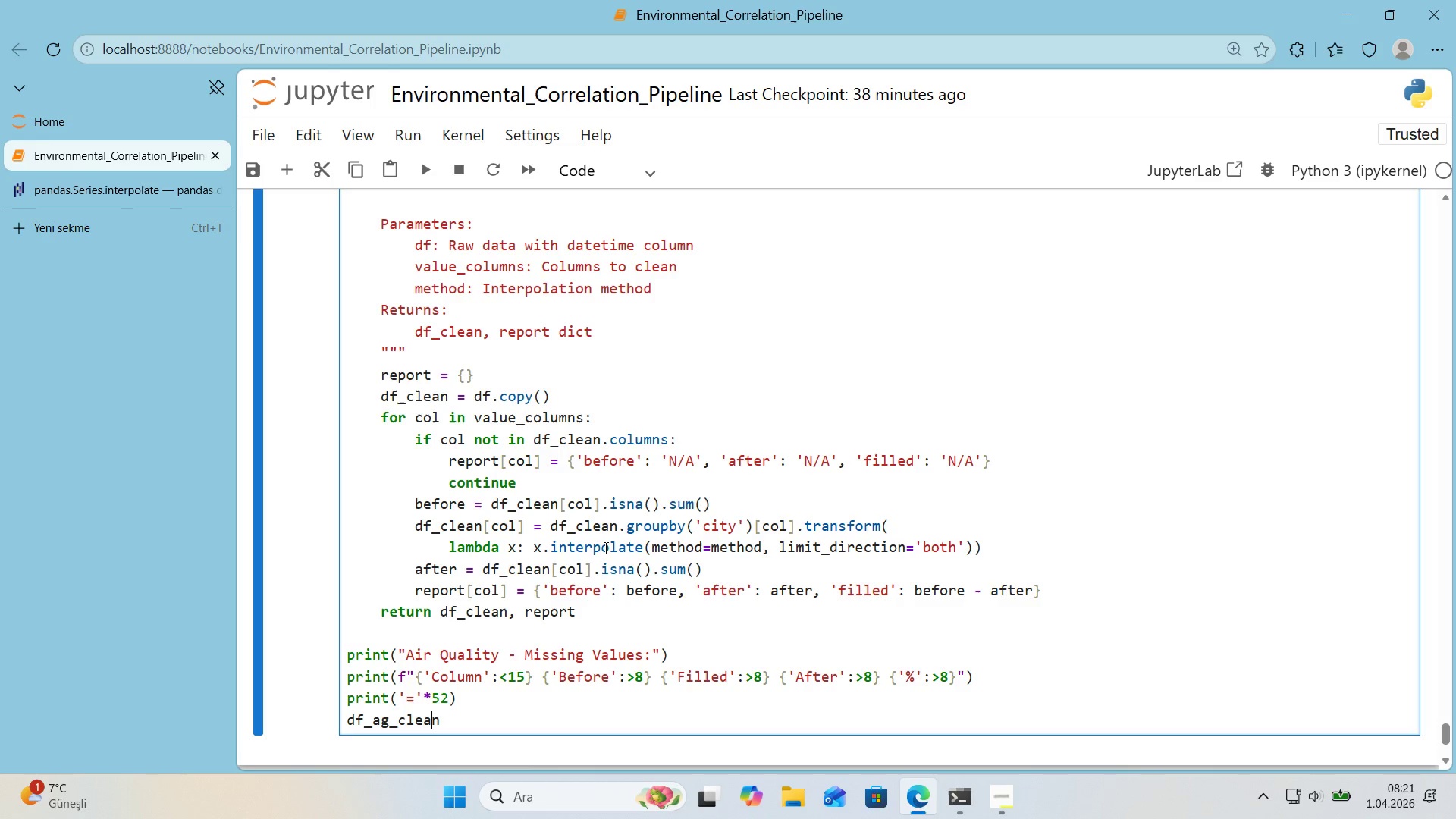 
key(ArrowLeft)
 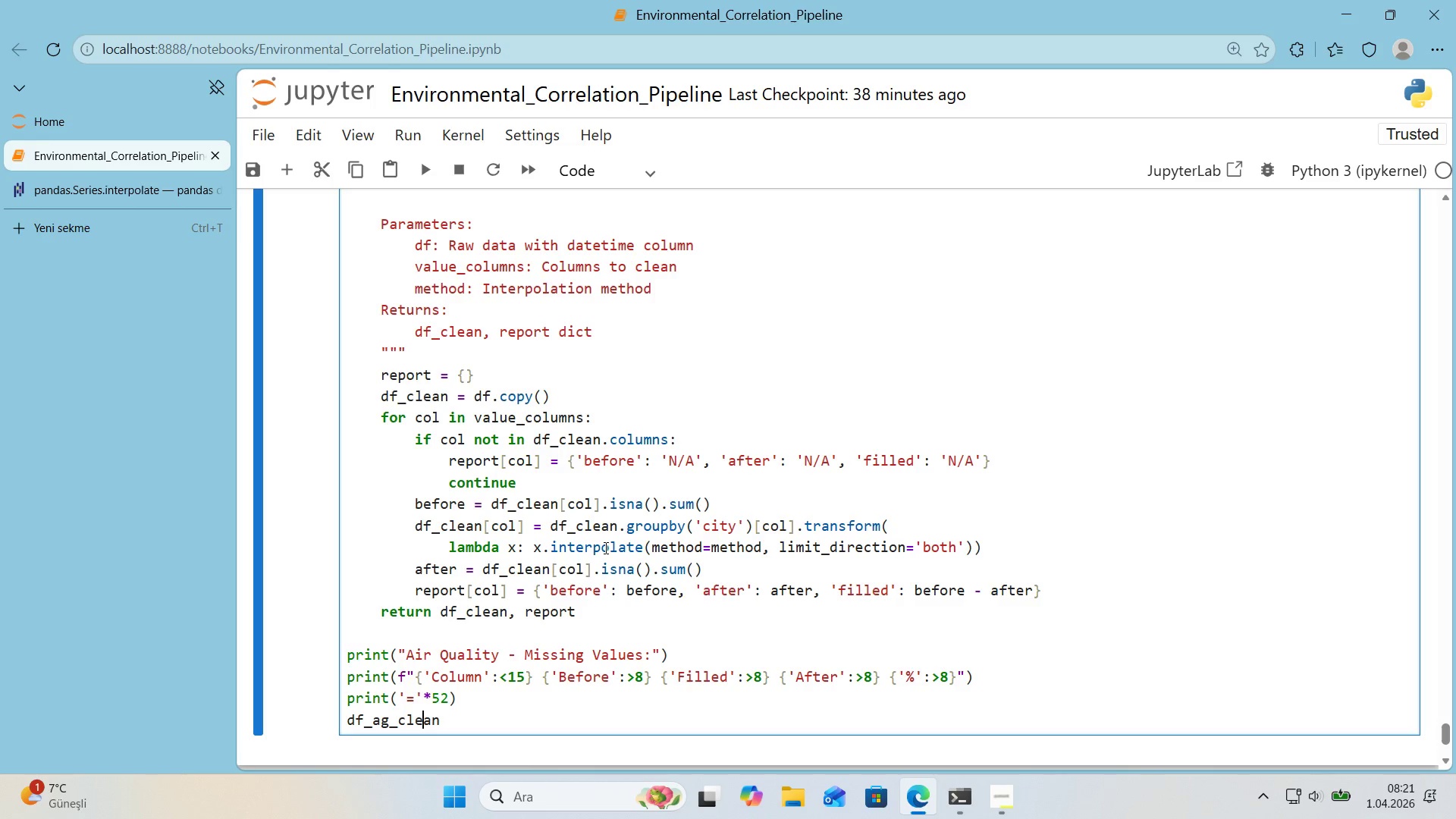 
key(ArrowLeft)
 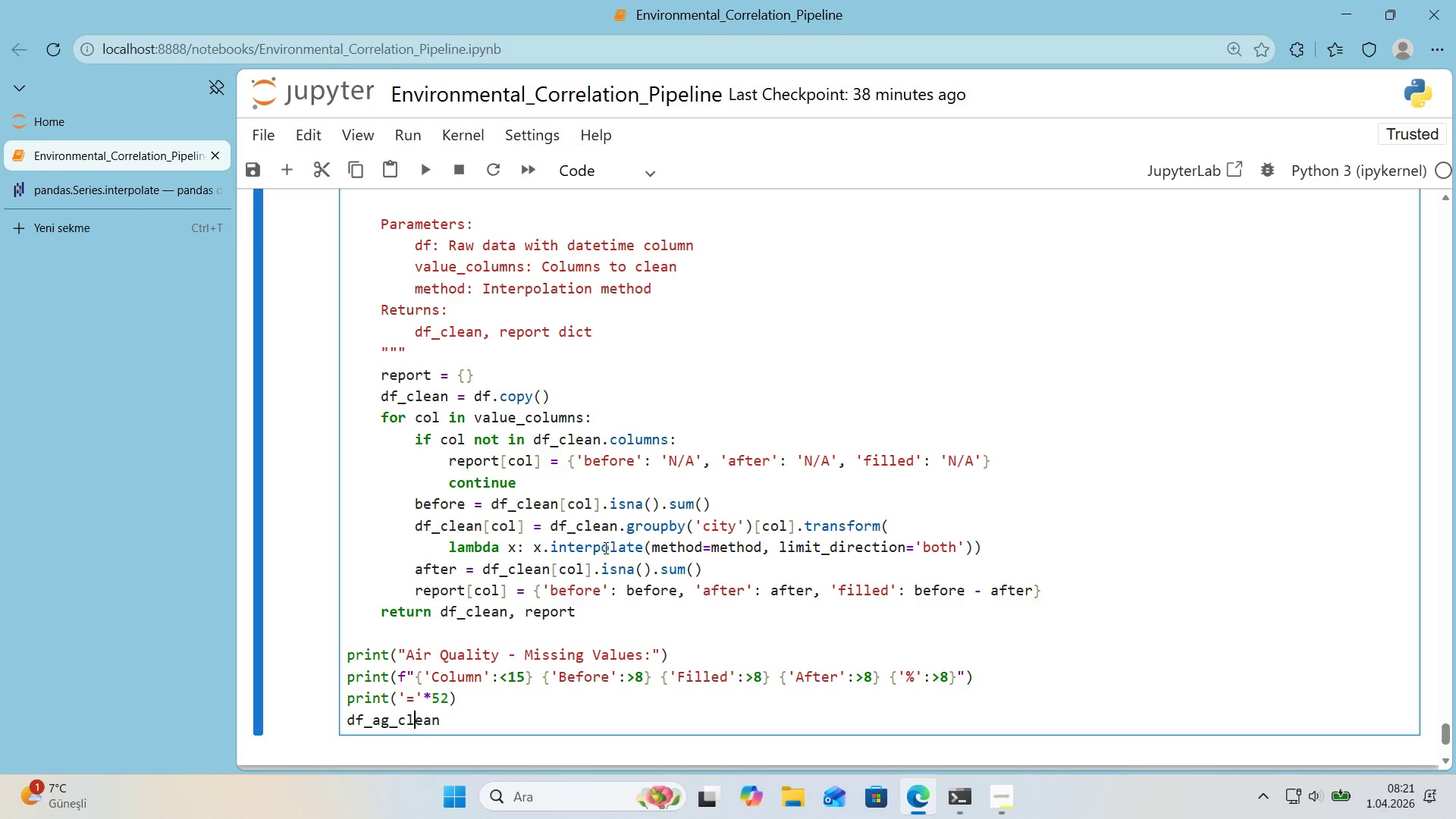 
key(ArrowLeft)
 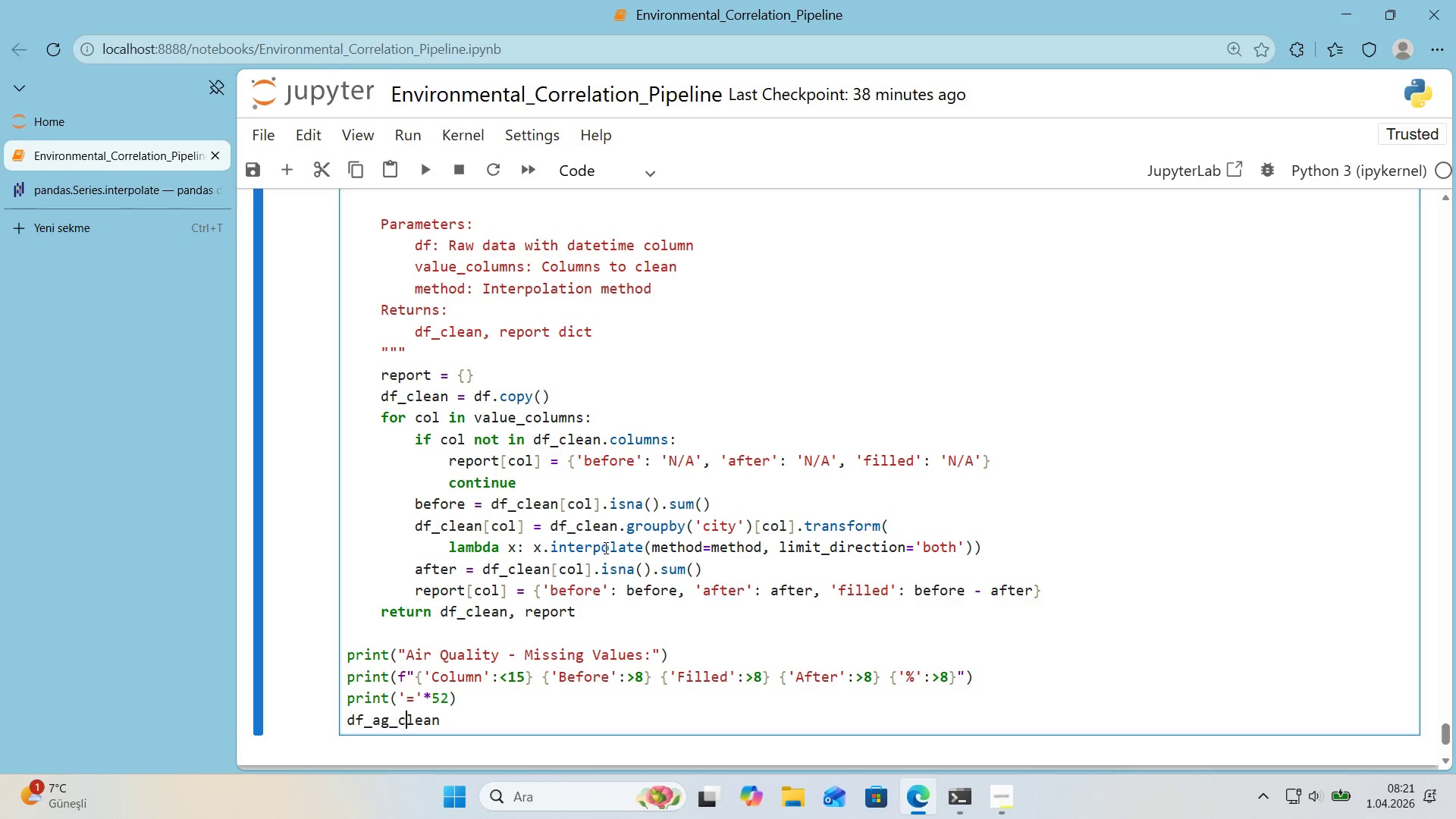 
key(ArrowLeft)
 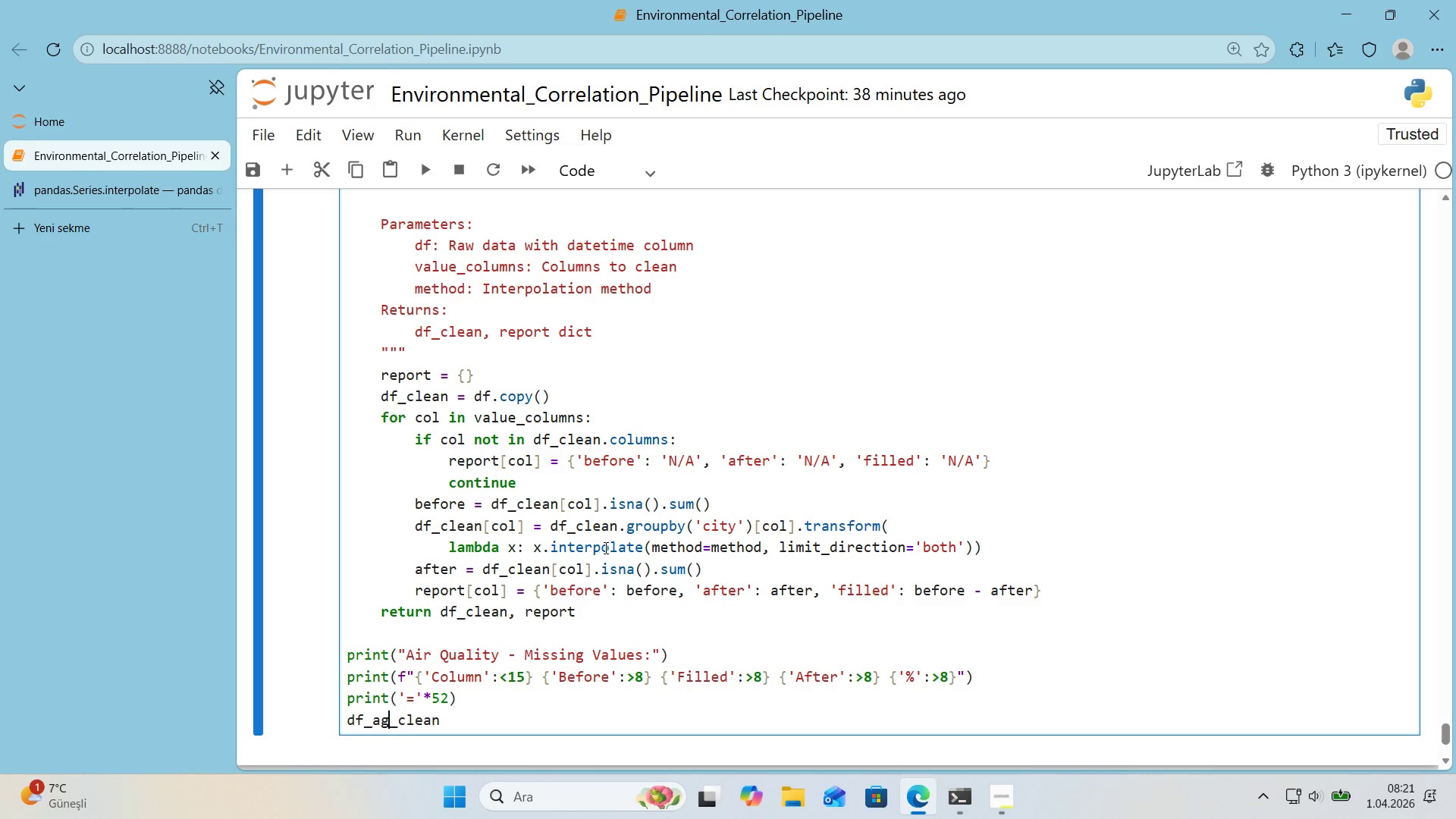 
key(ArrowLeft)
 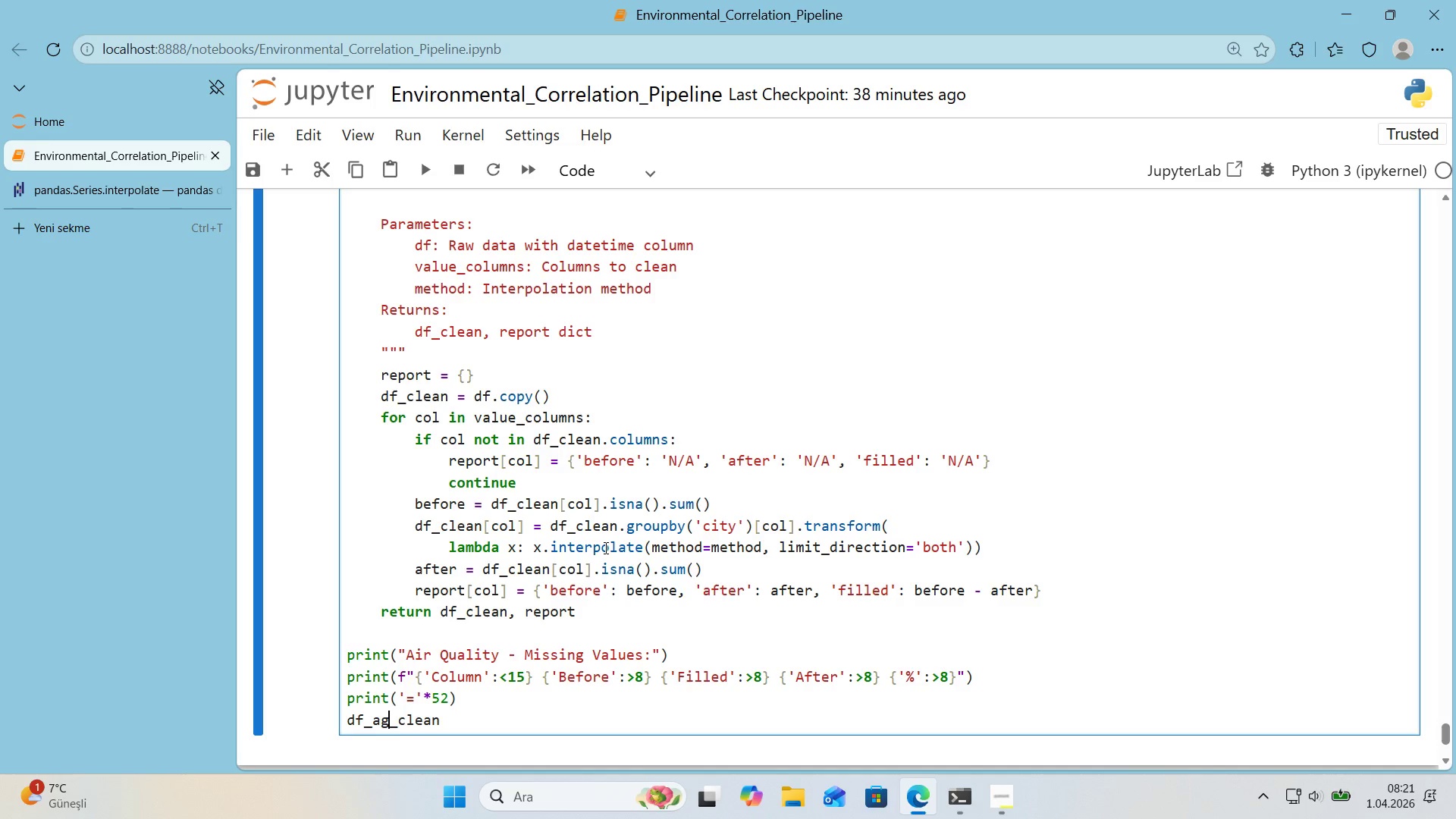 
key(Backspace)
 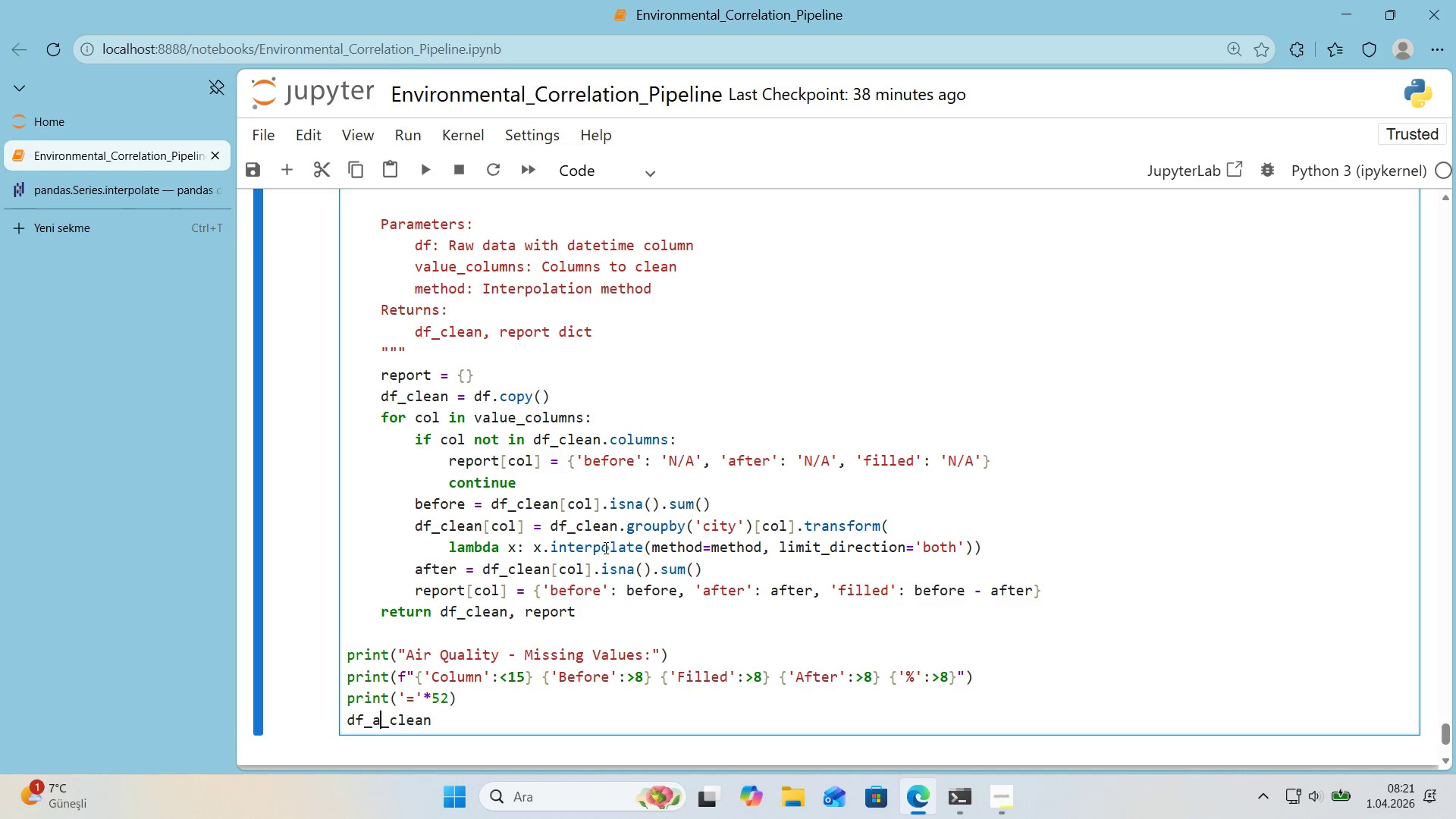 
key(Q)
 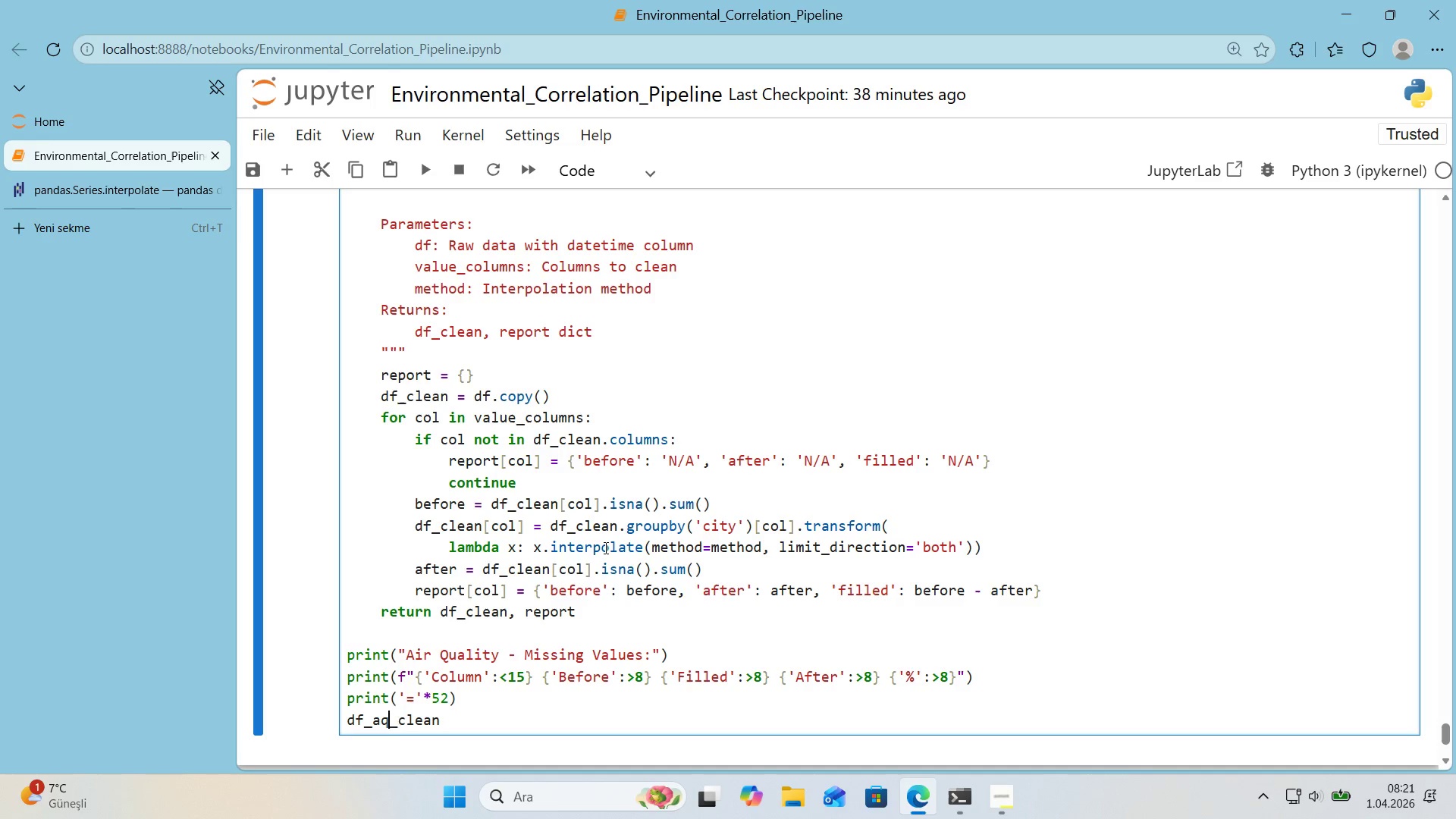 
key(ArrowRight)
 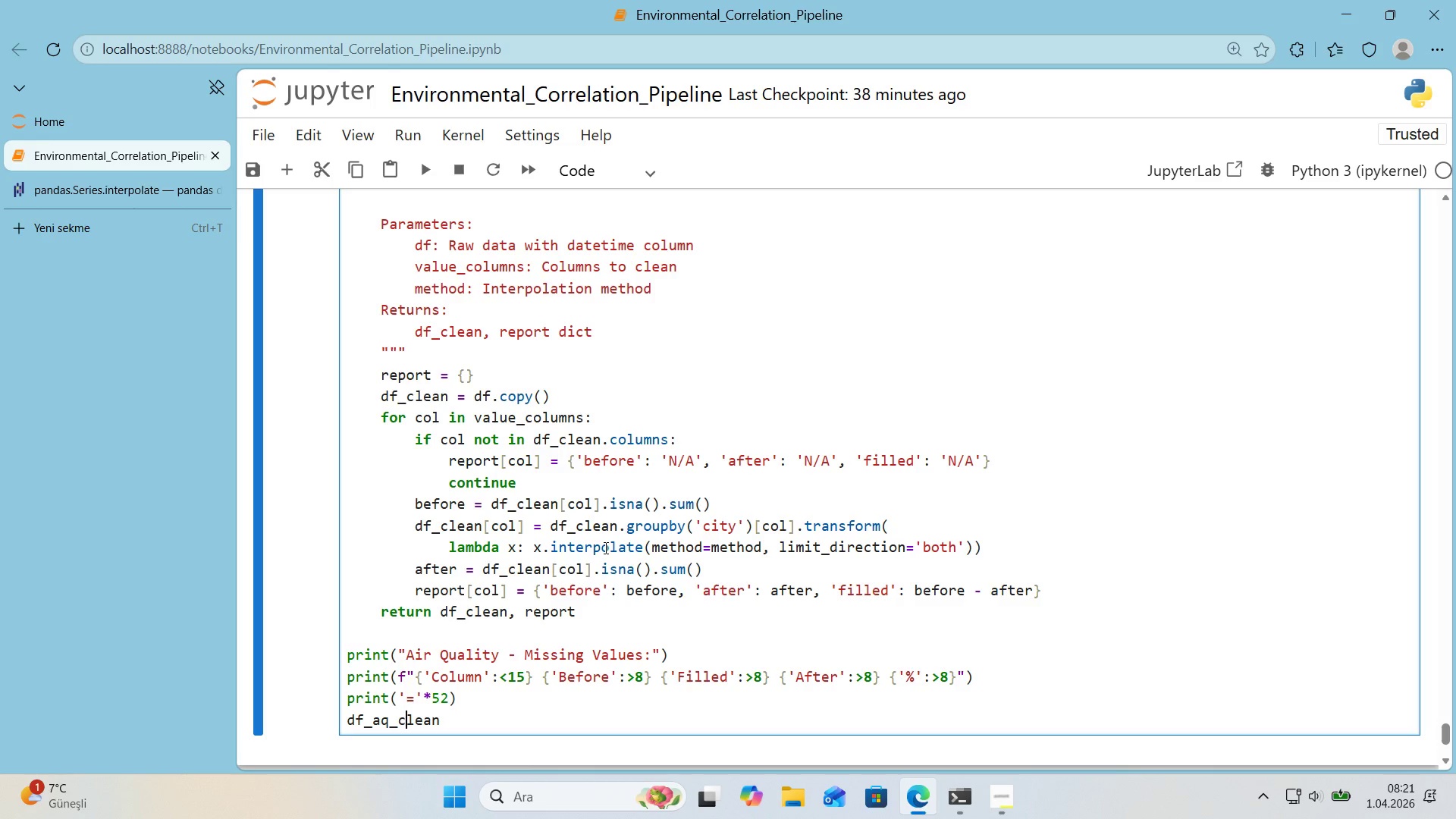 
key(ArrowRight)
 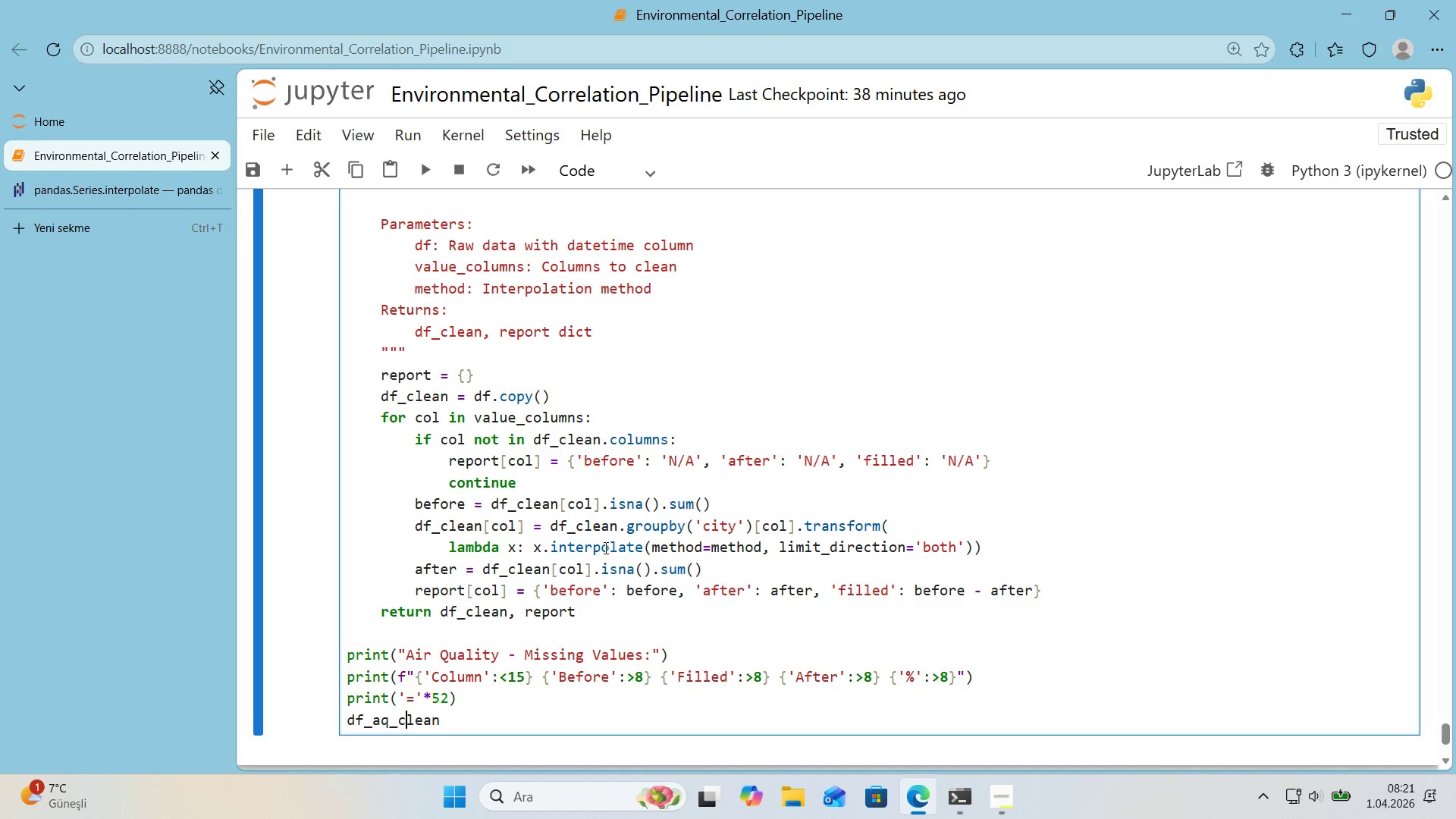 
key(ArrowRight)
 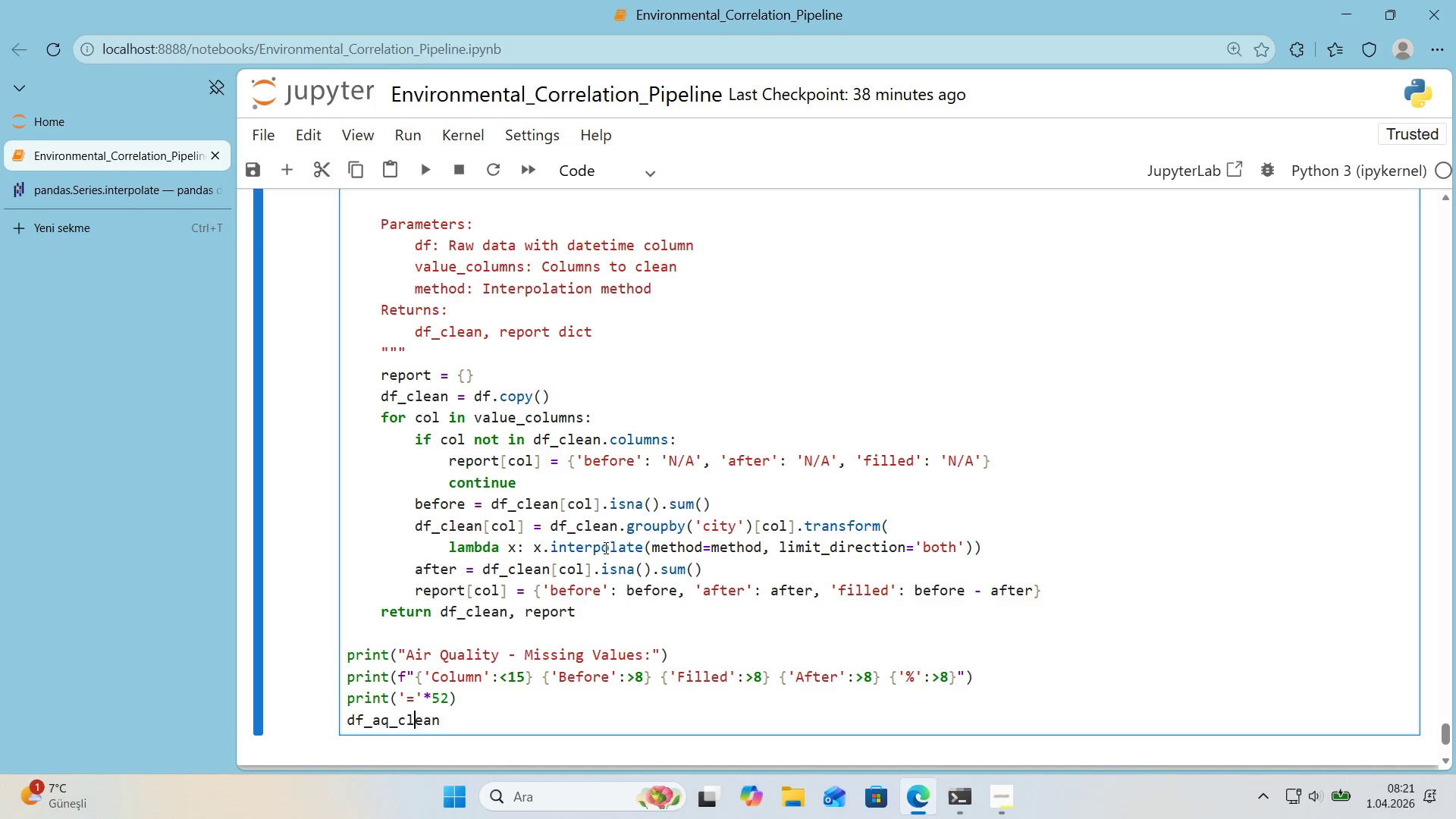 
key(ArrowRight)
 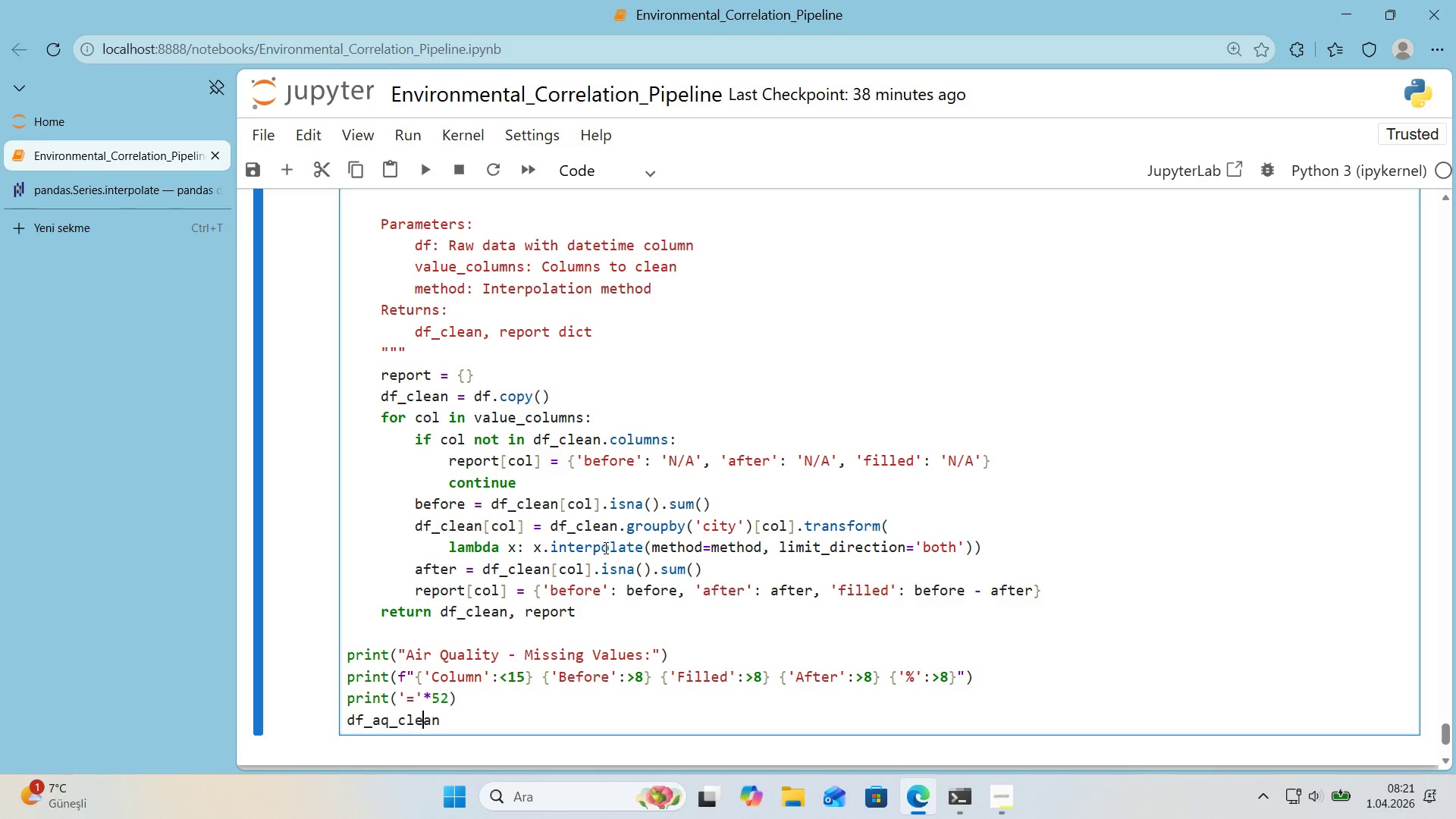 
key(ArrowRight)
 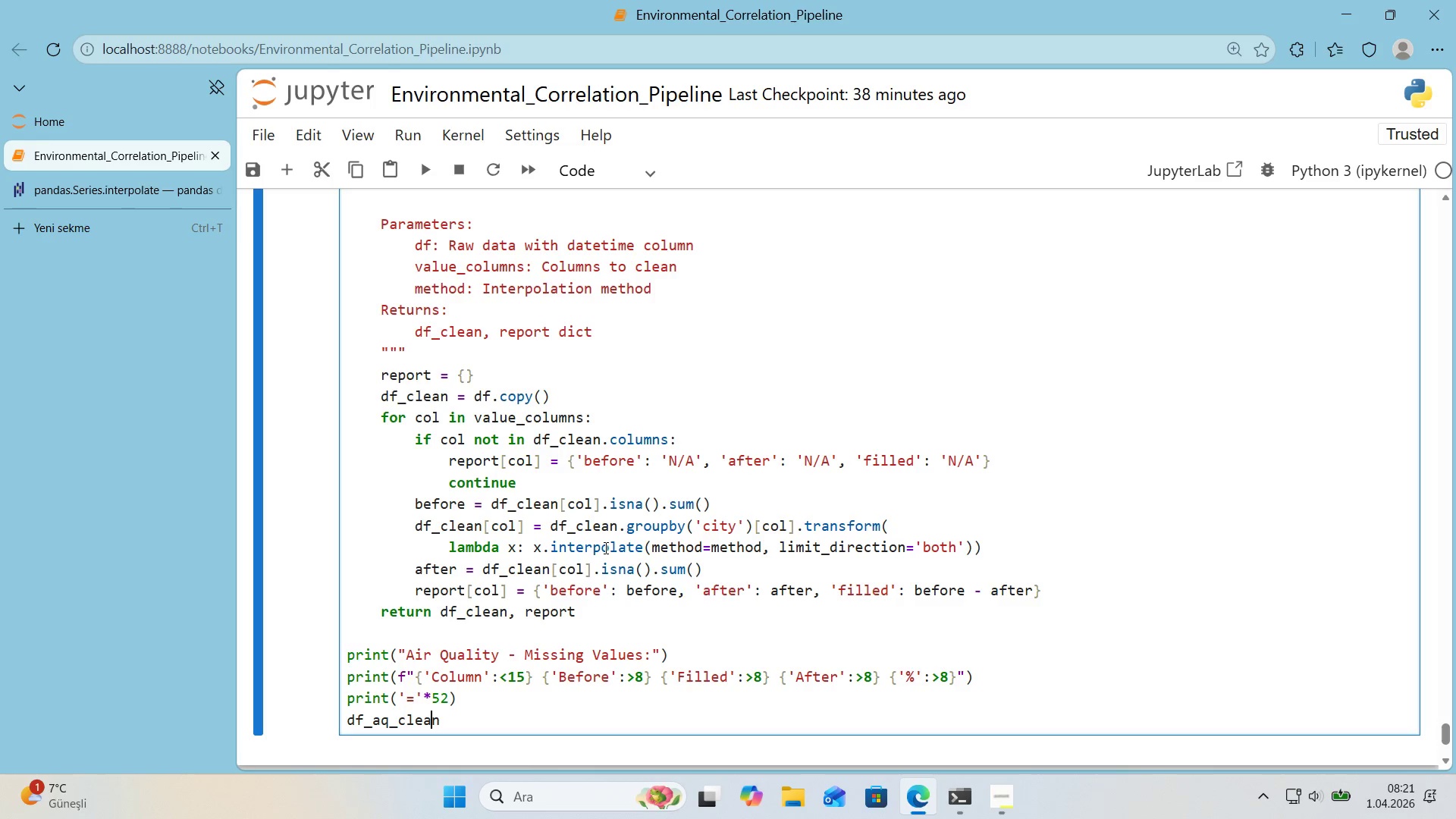 
key(ArrowRight)
 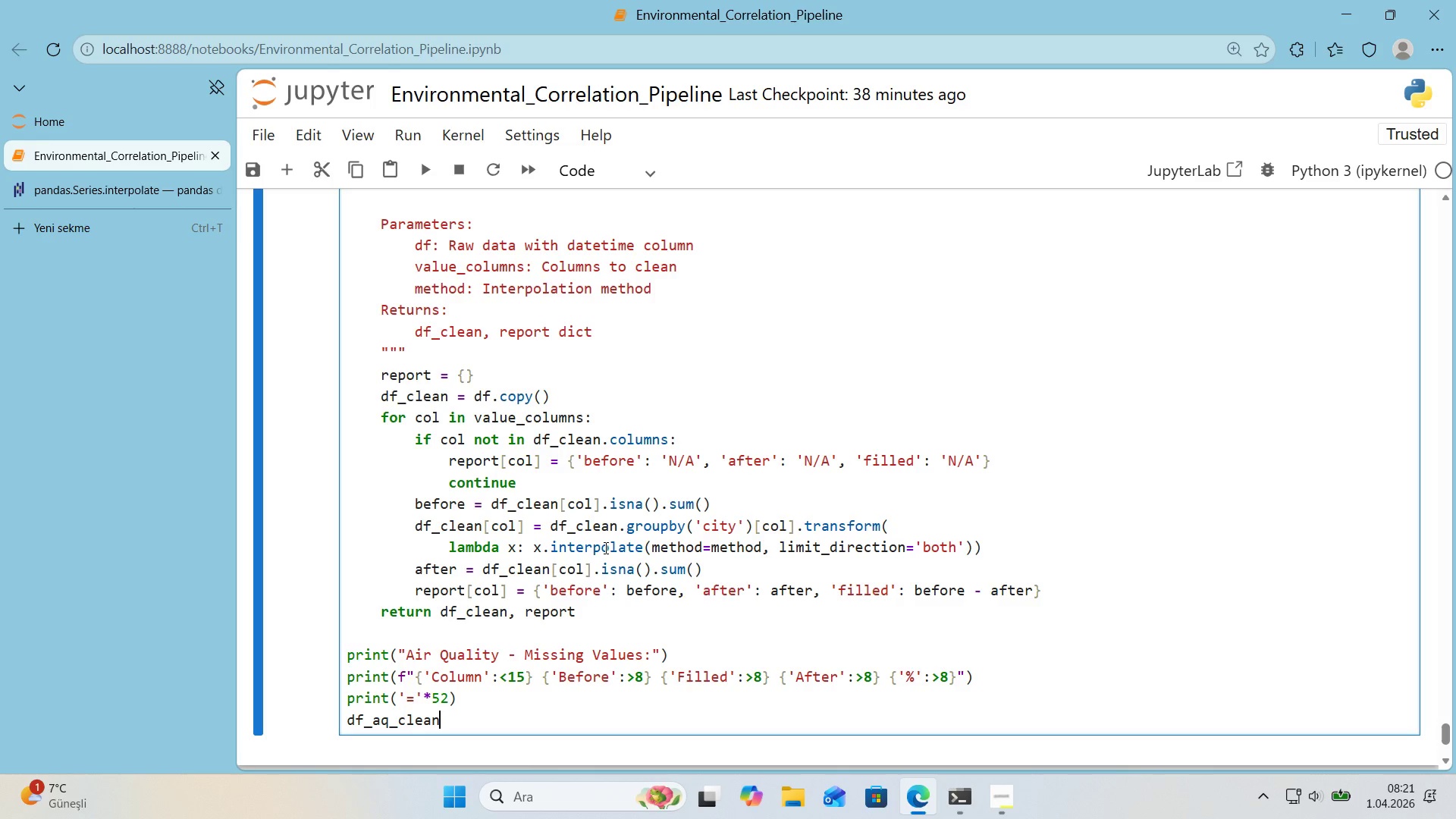 
type(, aq_report ) clean_env'ronmental_data*()
 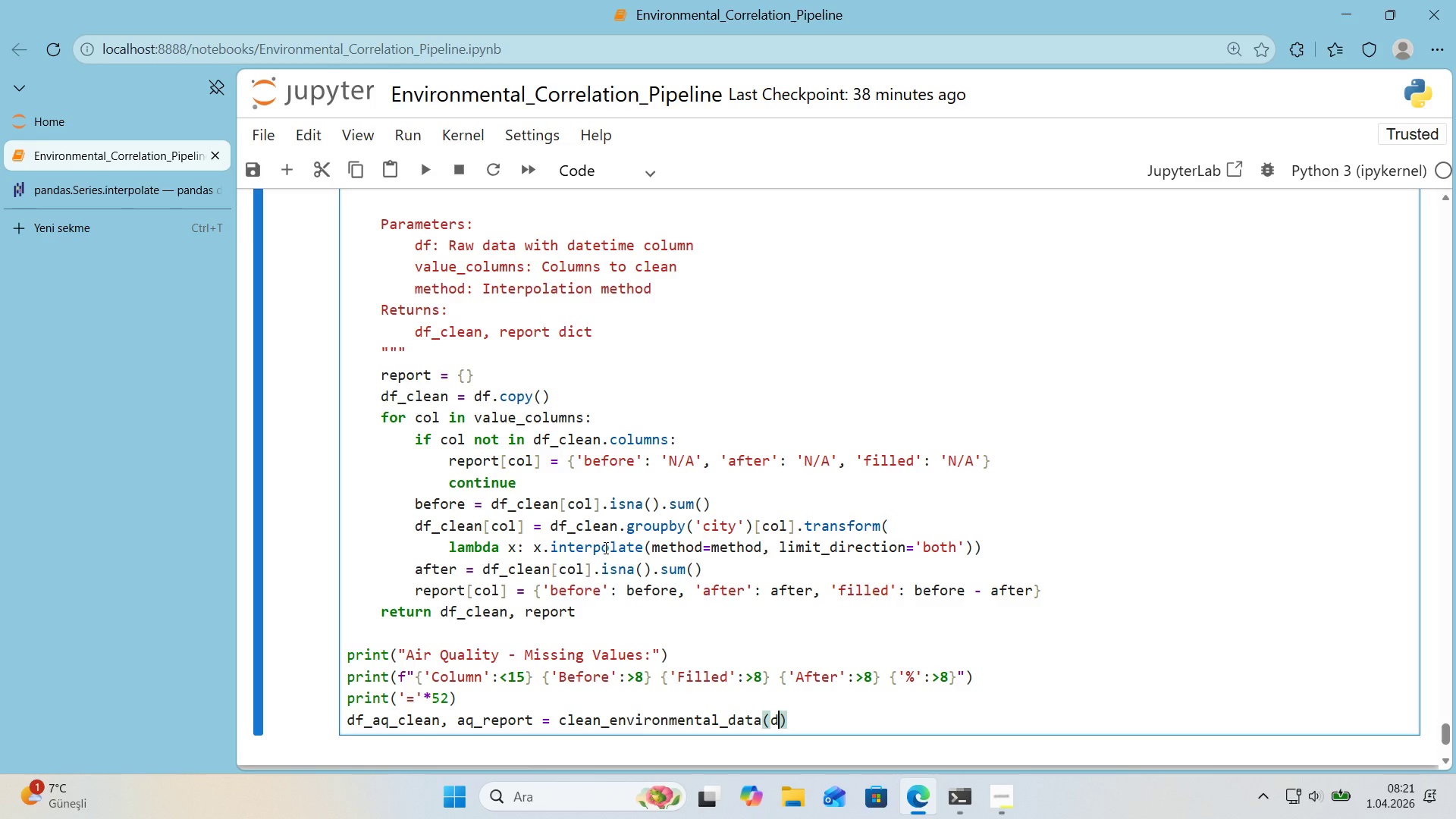 
 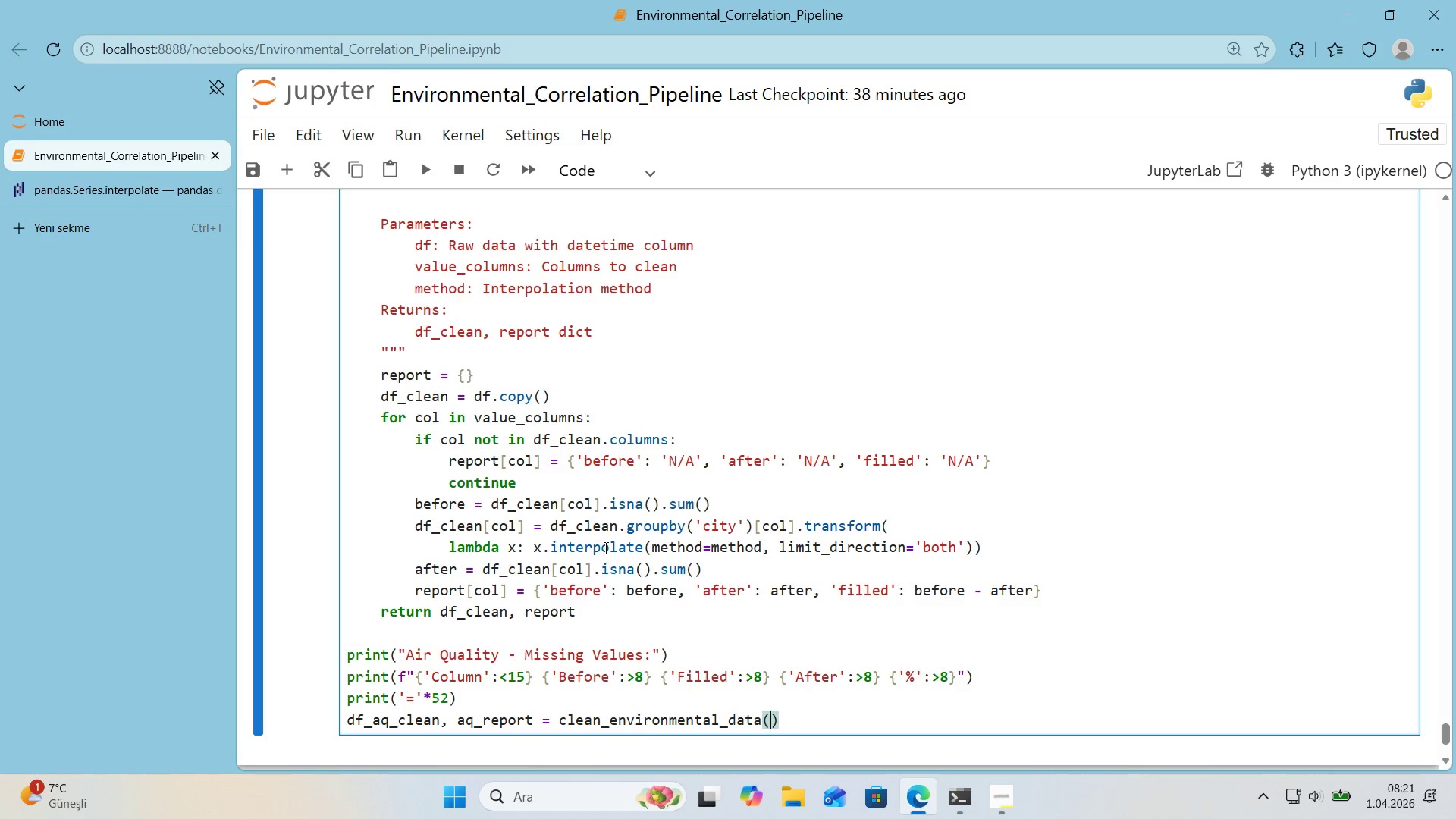 
key(ArrowLeft)
 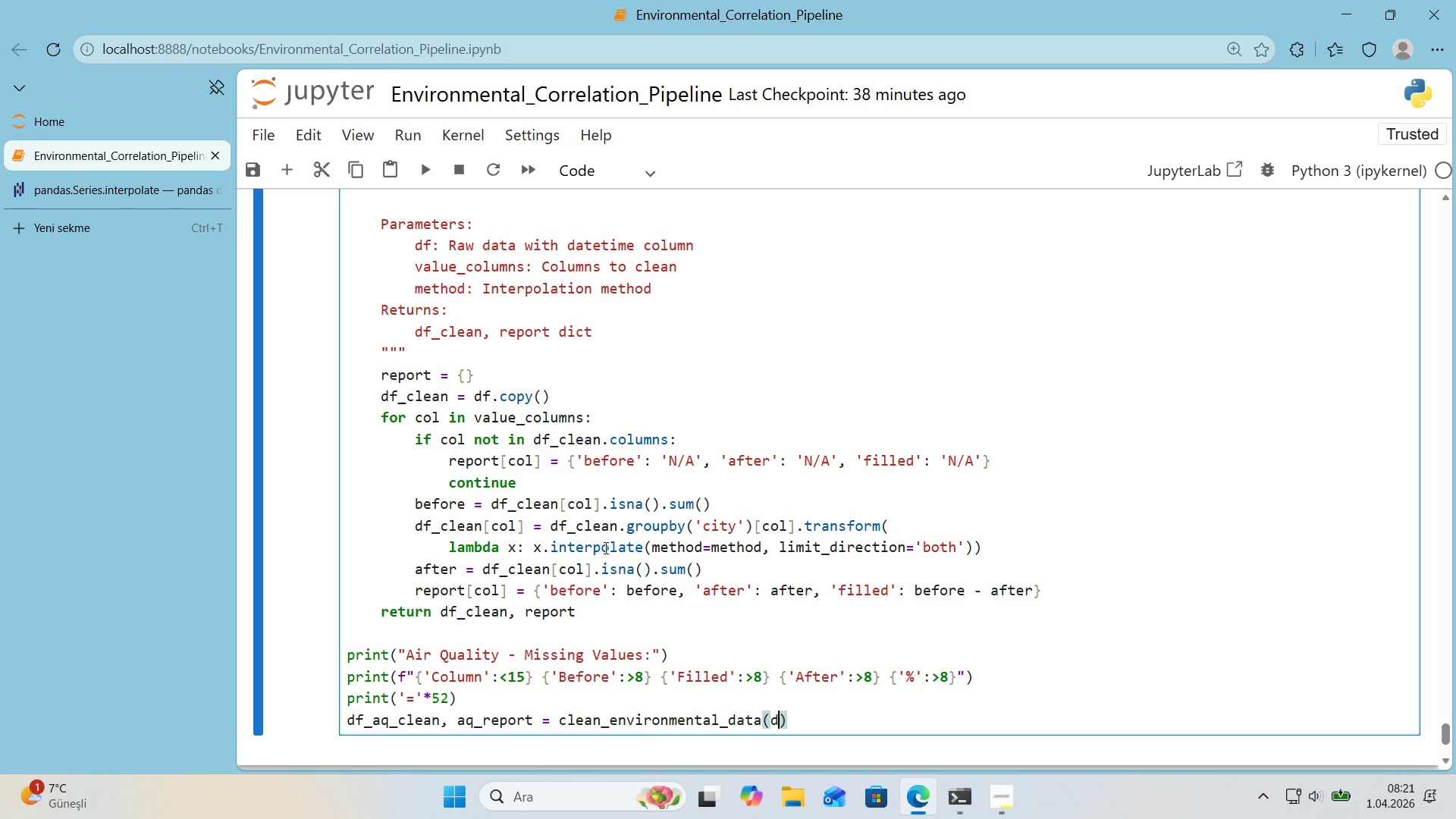 
type(df_a'r_qual'ty, )
 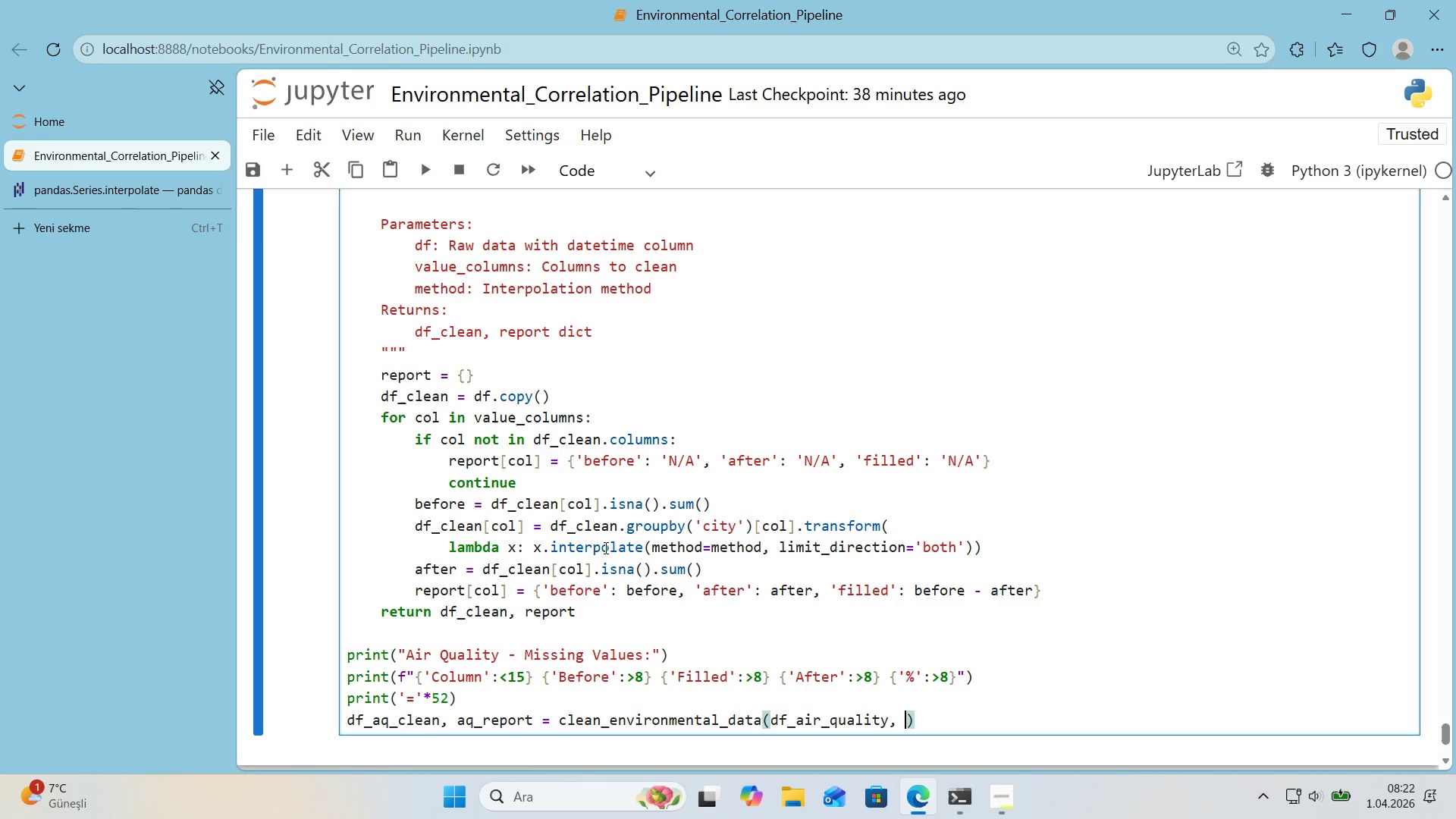 
key(Alt+Control+8)
 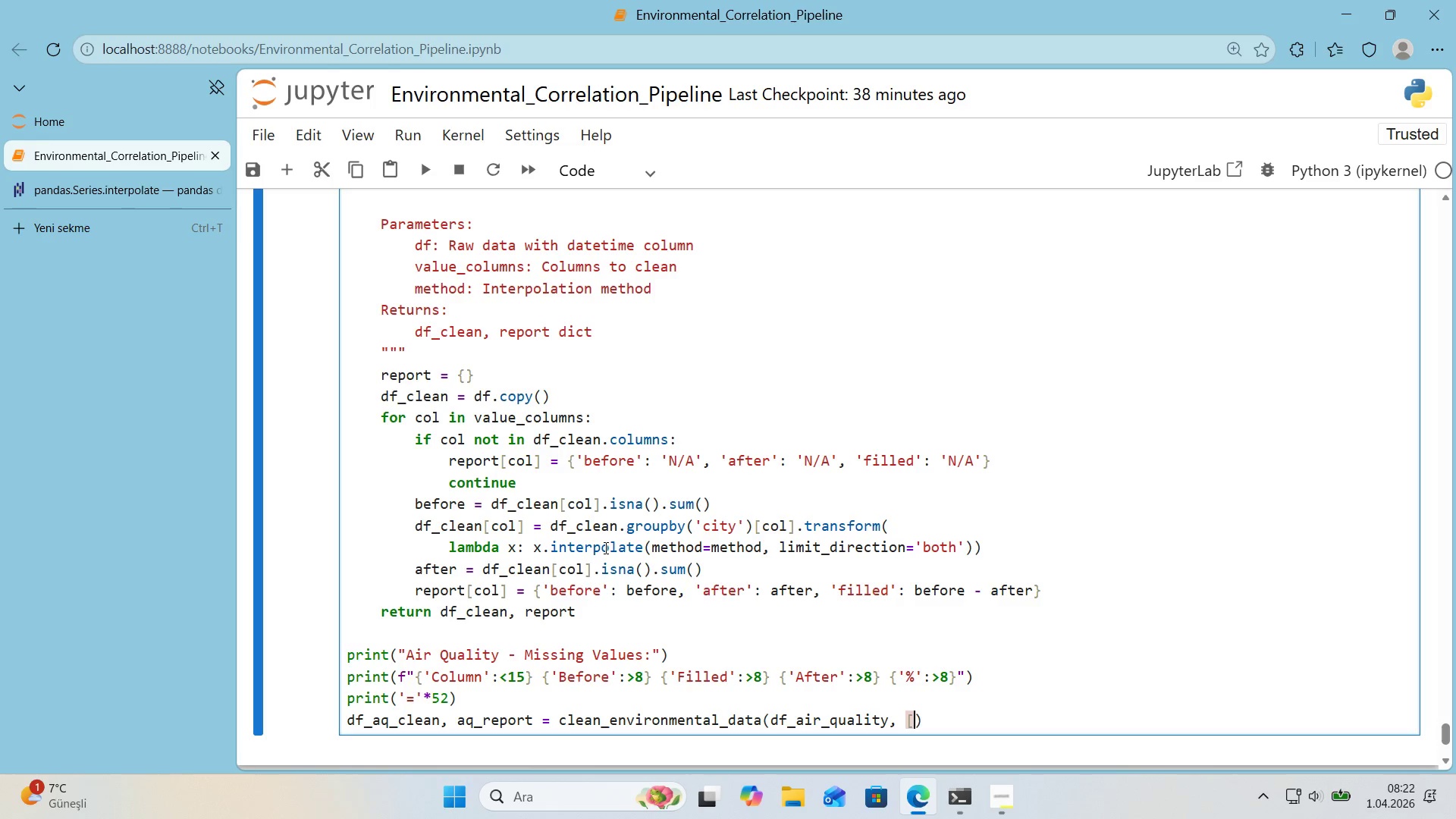 
key(Alt+Control+9)
 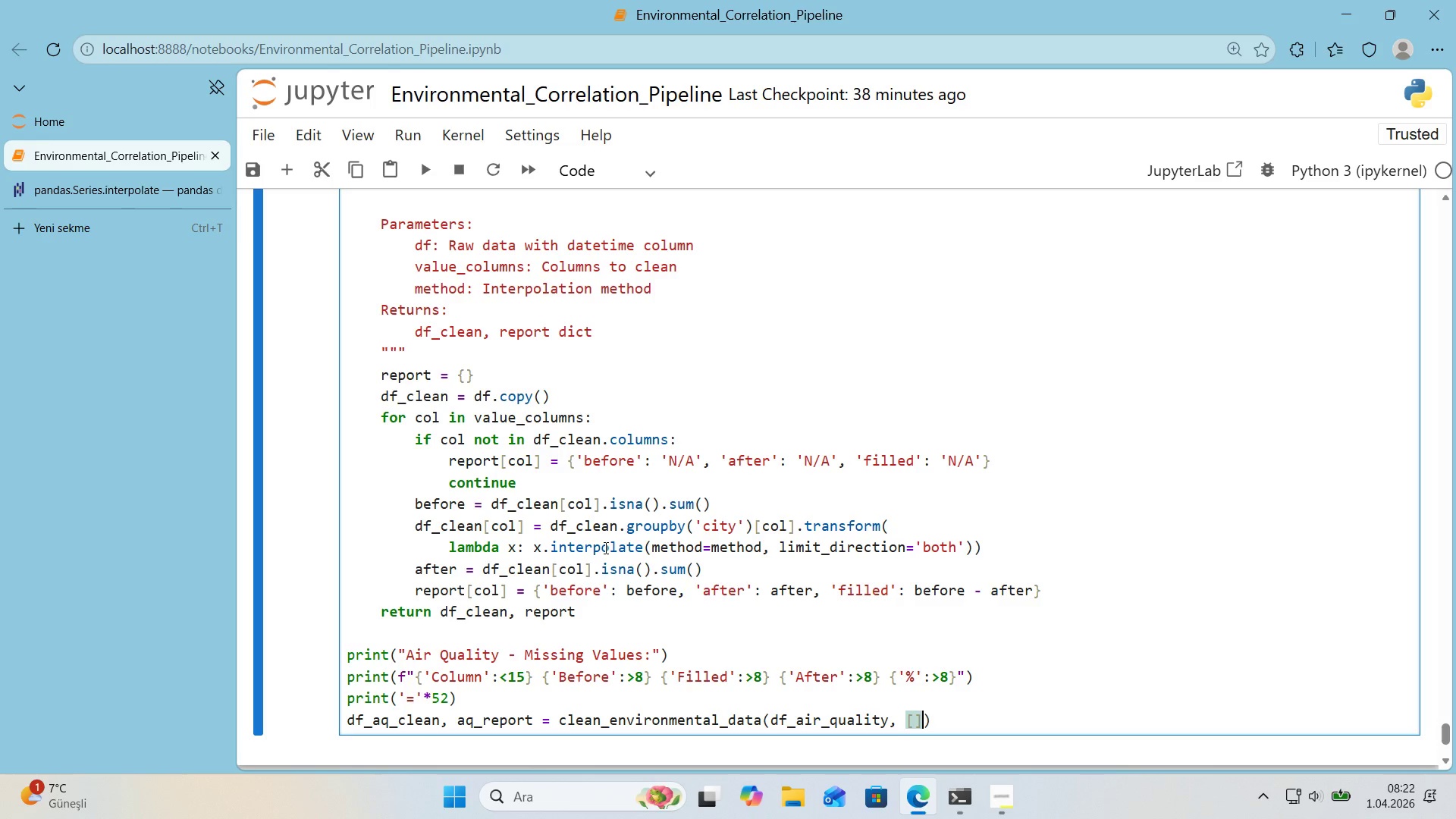 
key(ArrowLeft)
 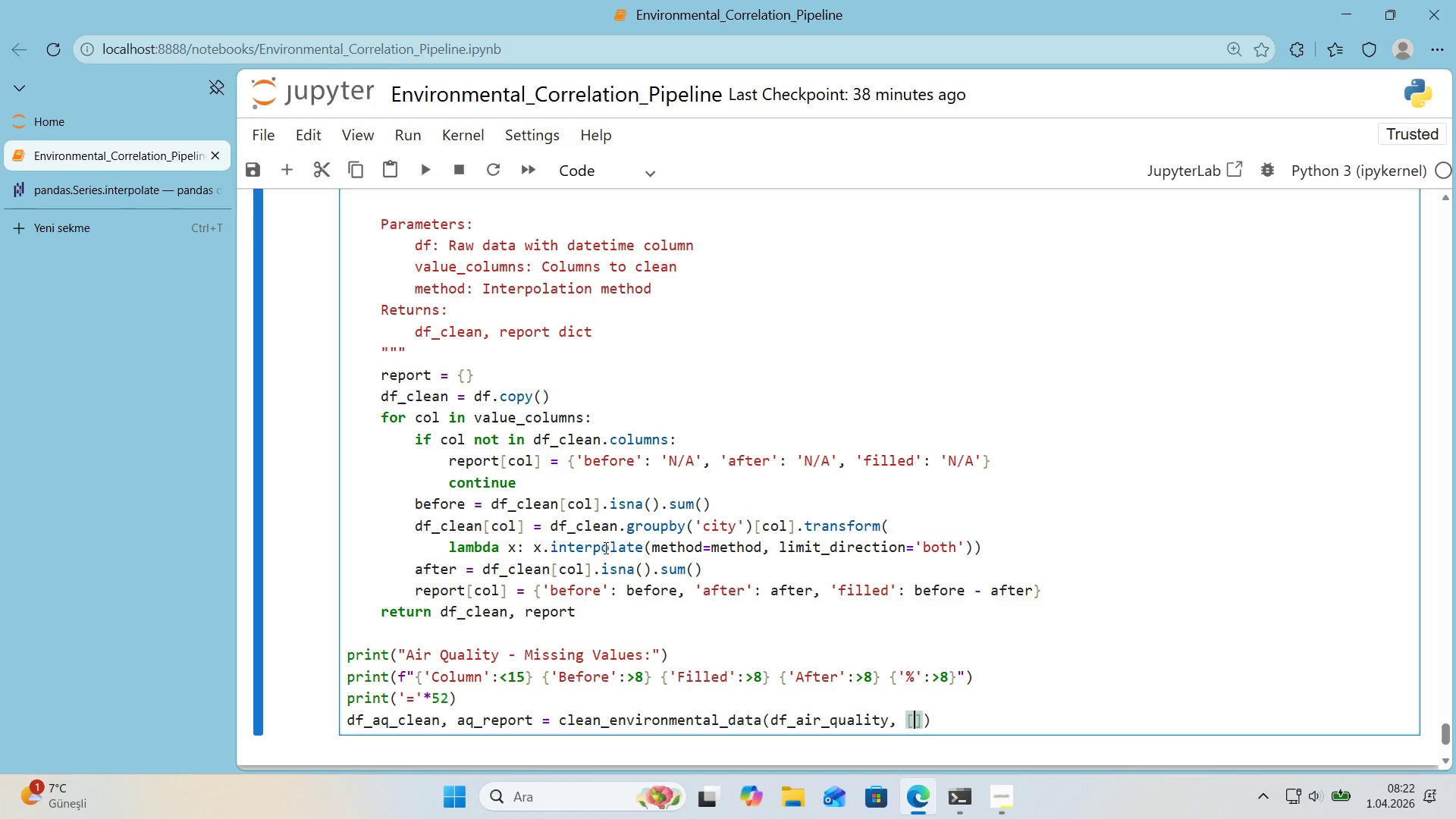 
key(Shift+2)
 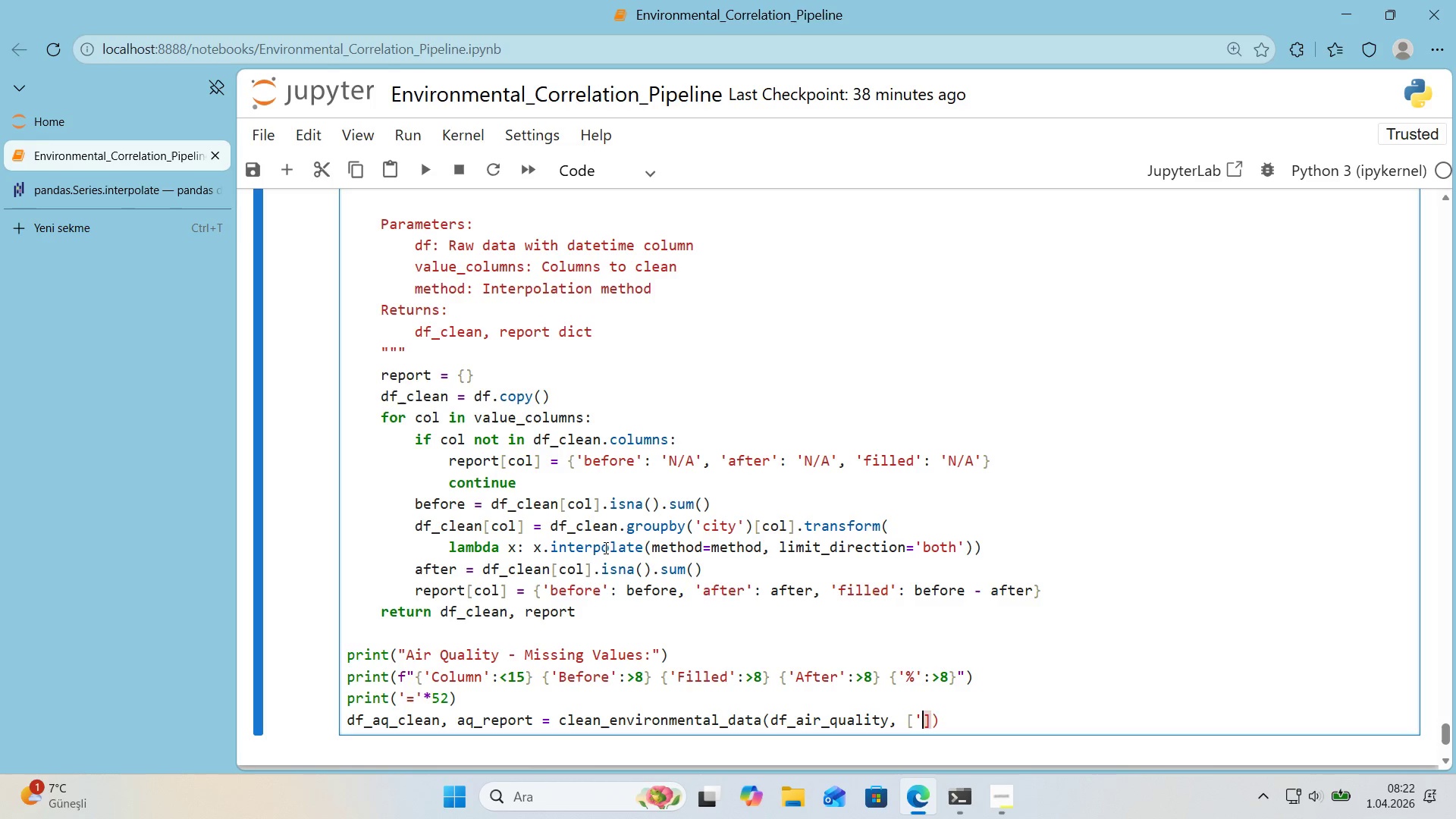 
key(Shift+ShiftRight)
 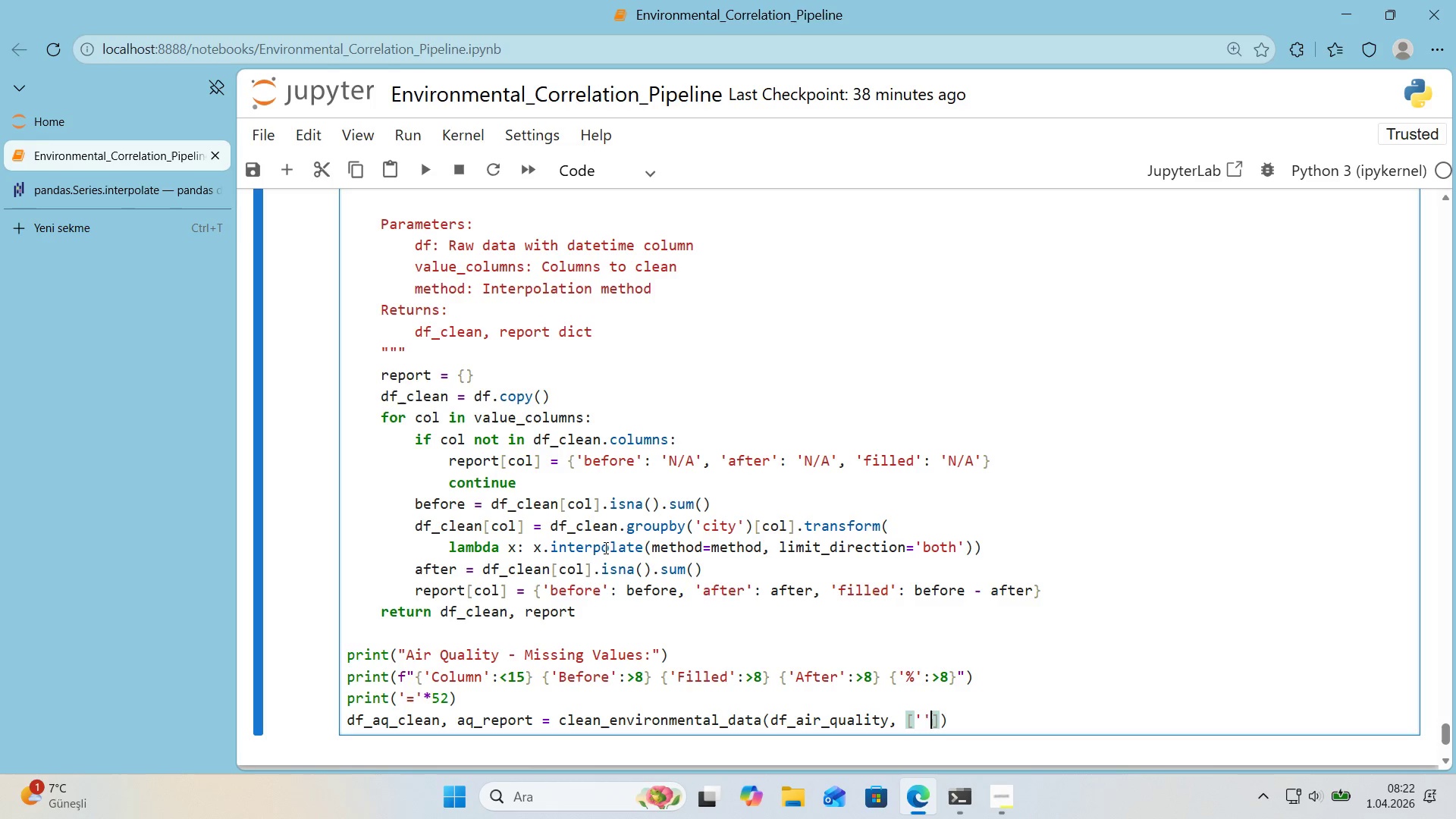 
key(Shift+2)
 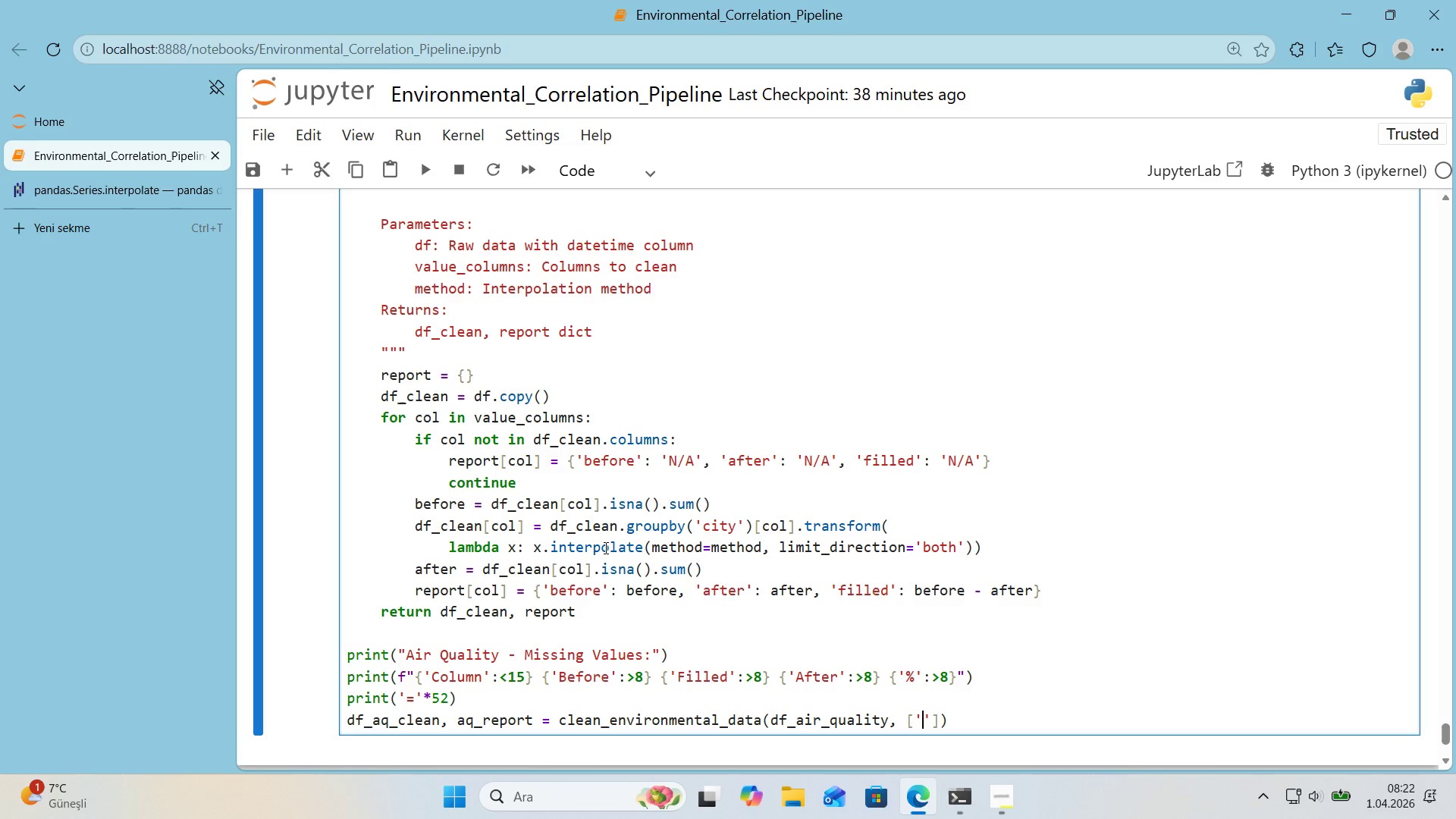 
key(ArrowLeft)
 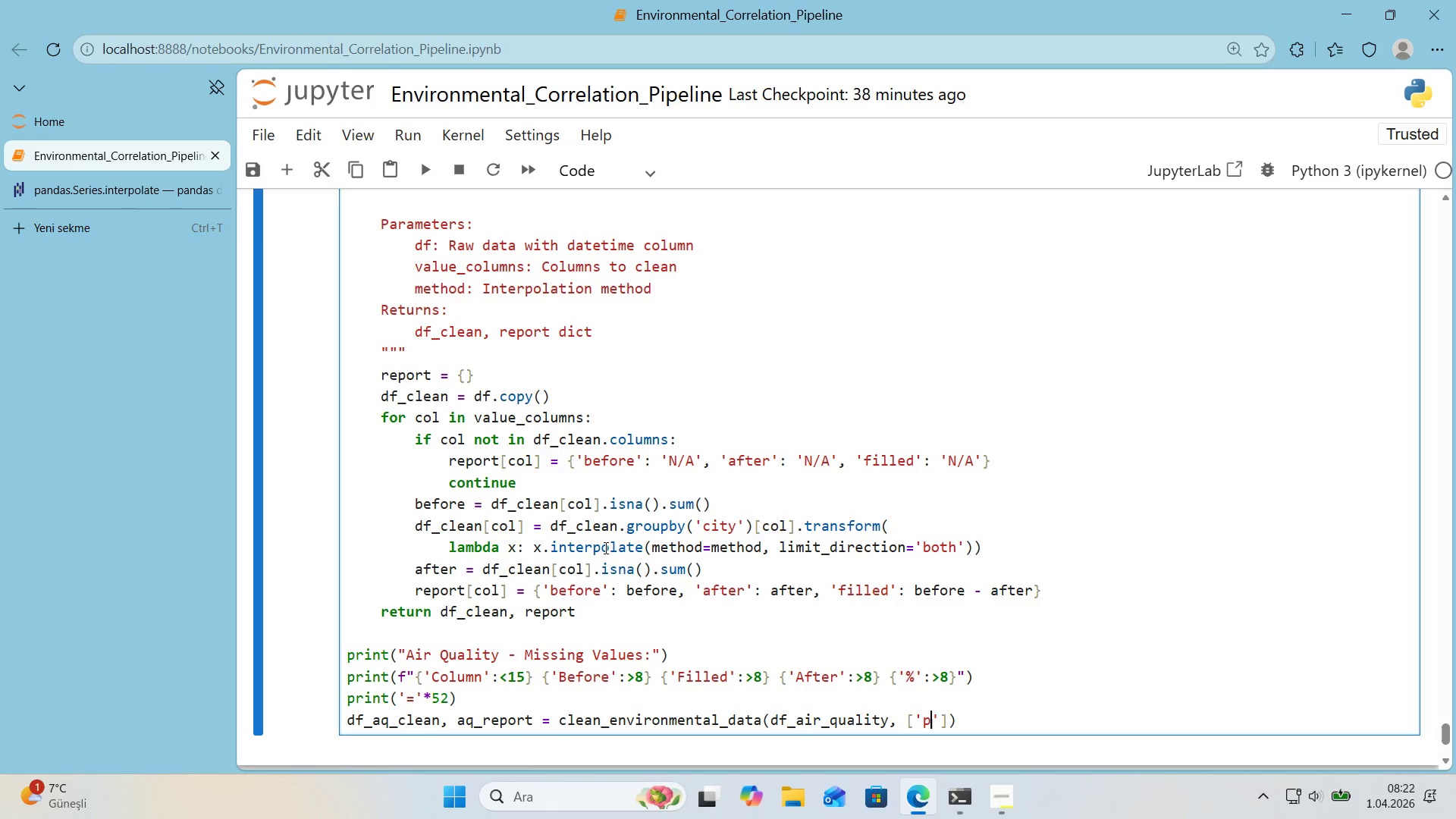 
type(pm25)
 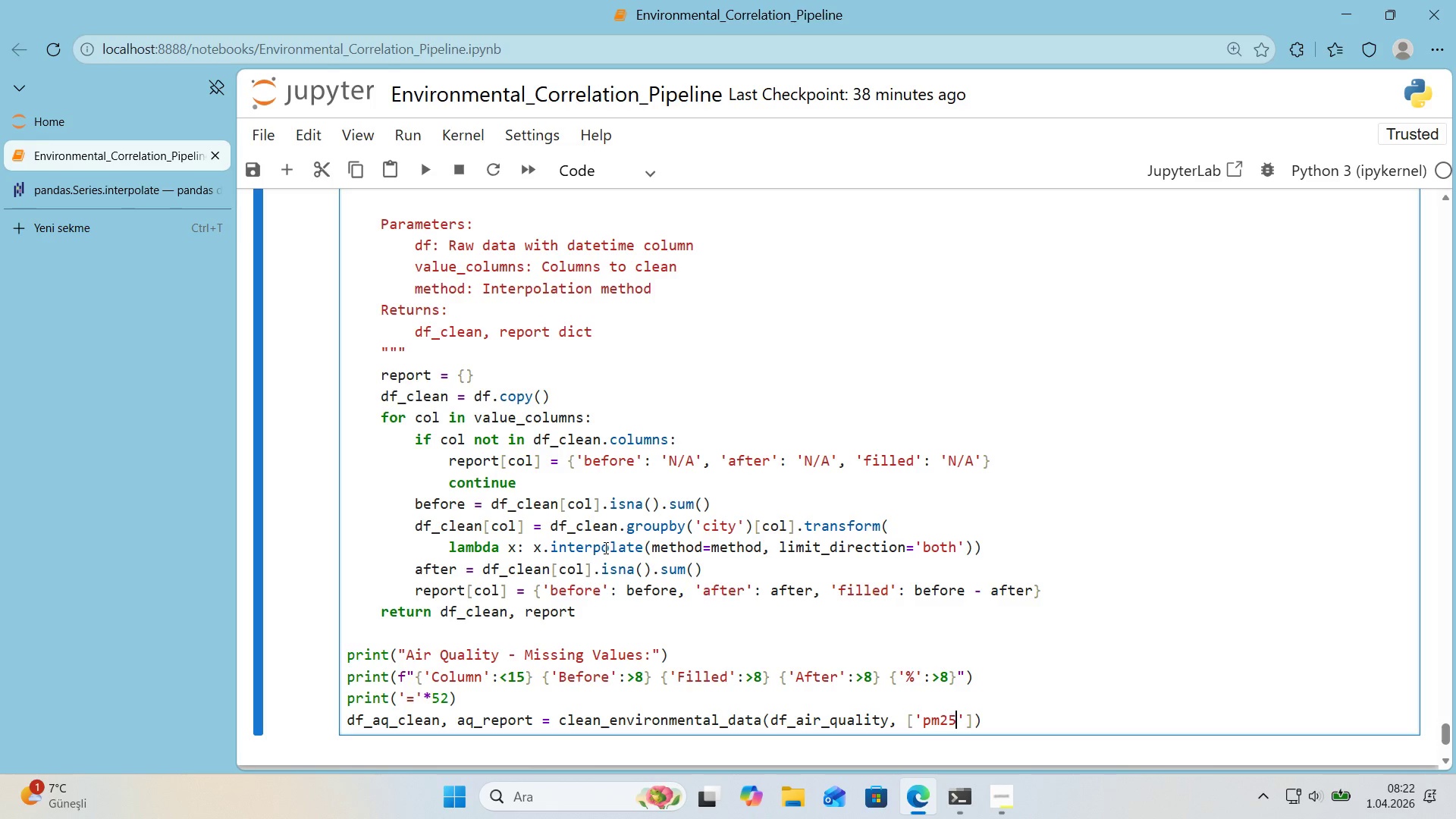 
key(ArrowRight)
 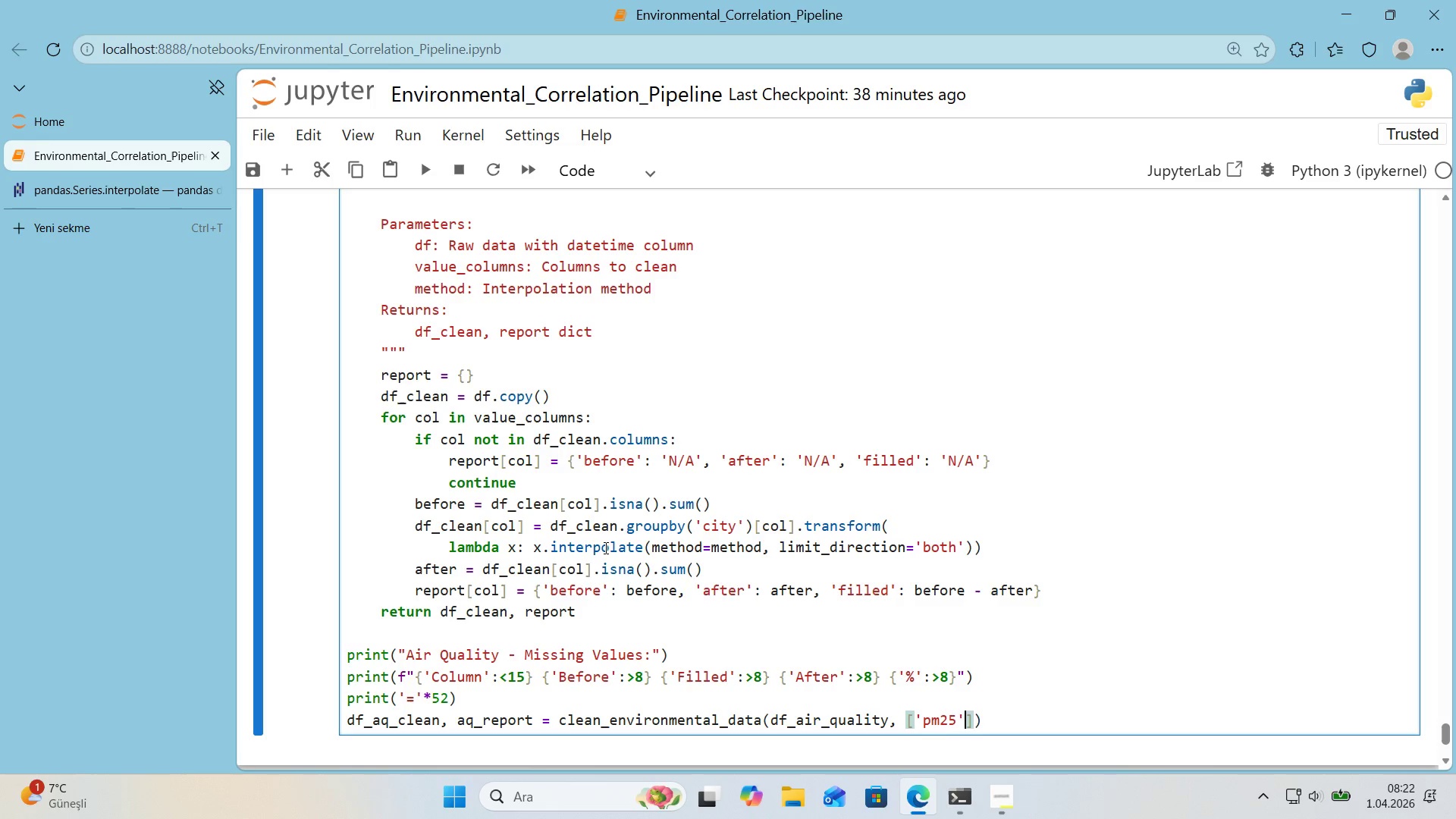 
type(, @@)
 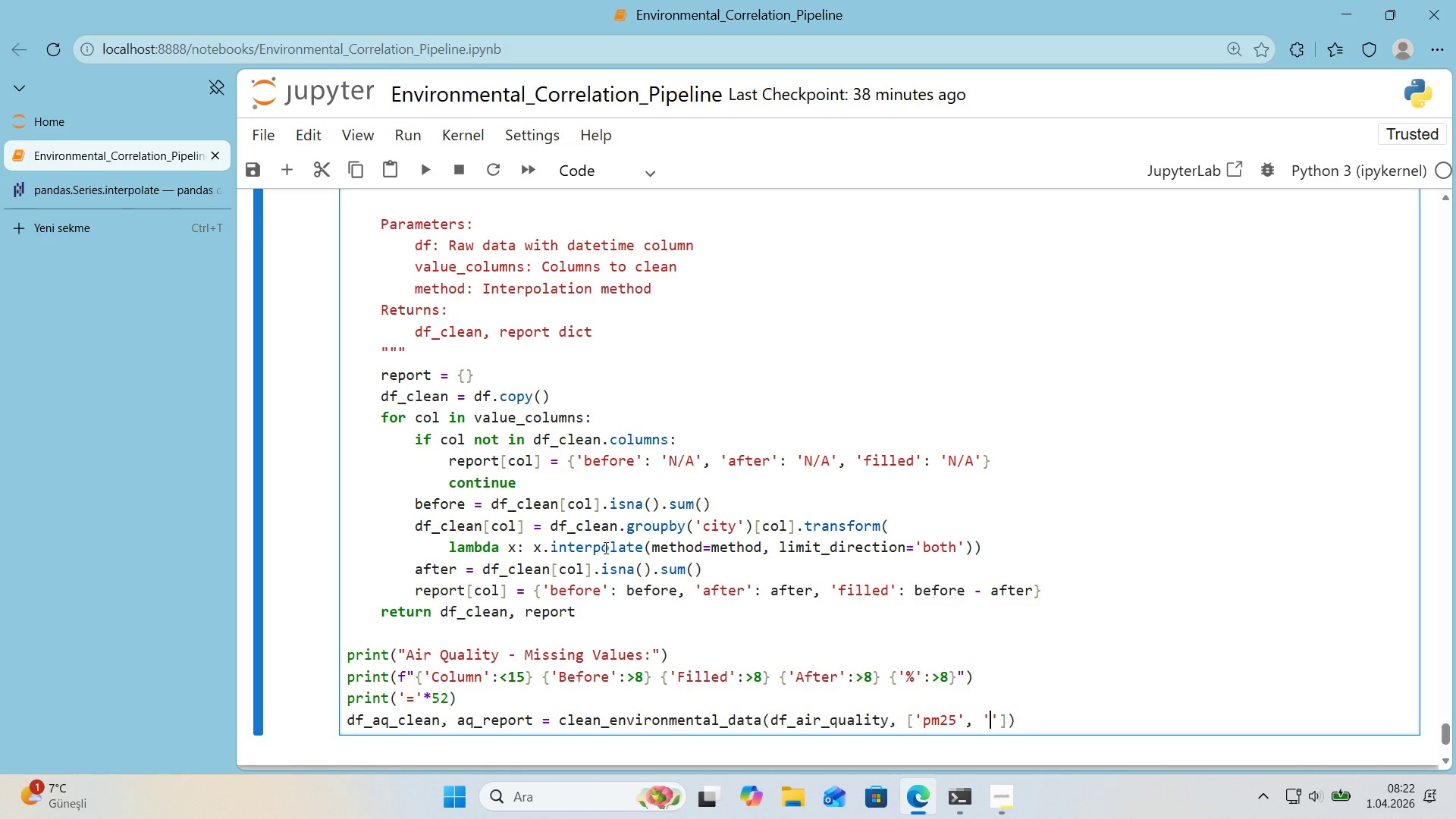 
 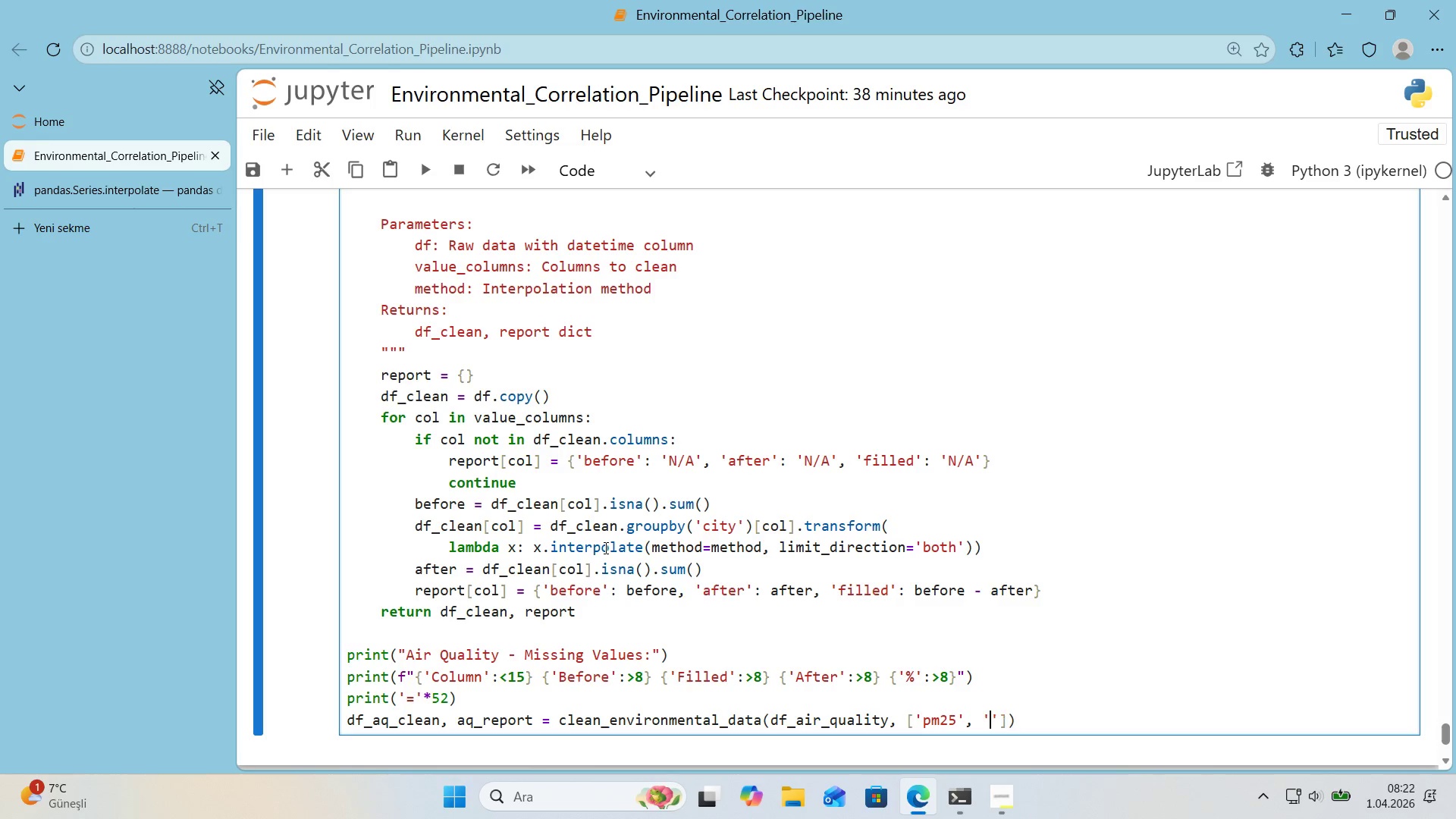 
key(ArrowLeft)
 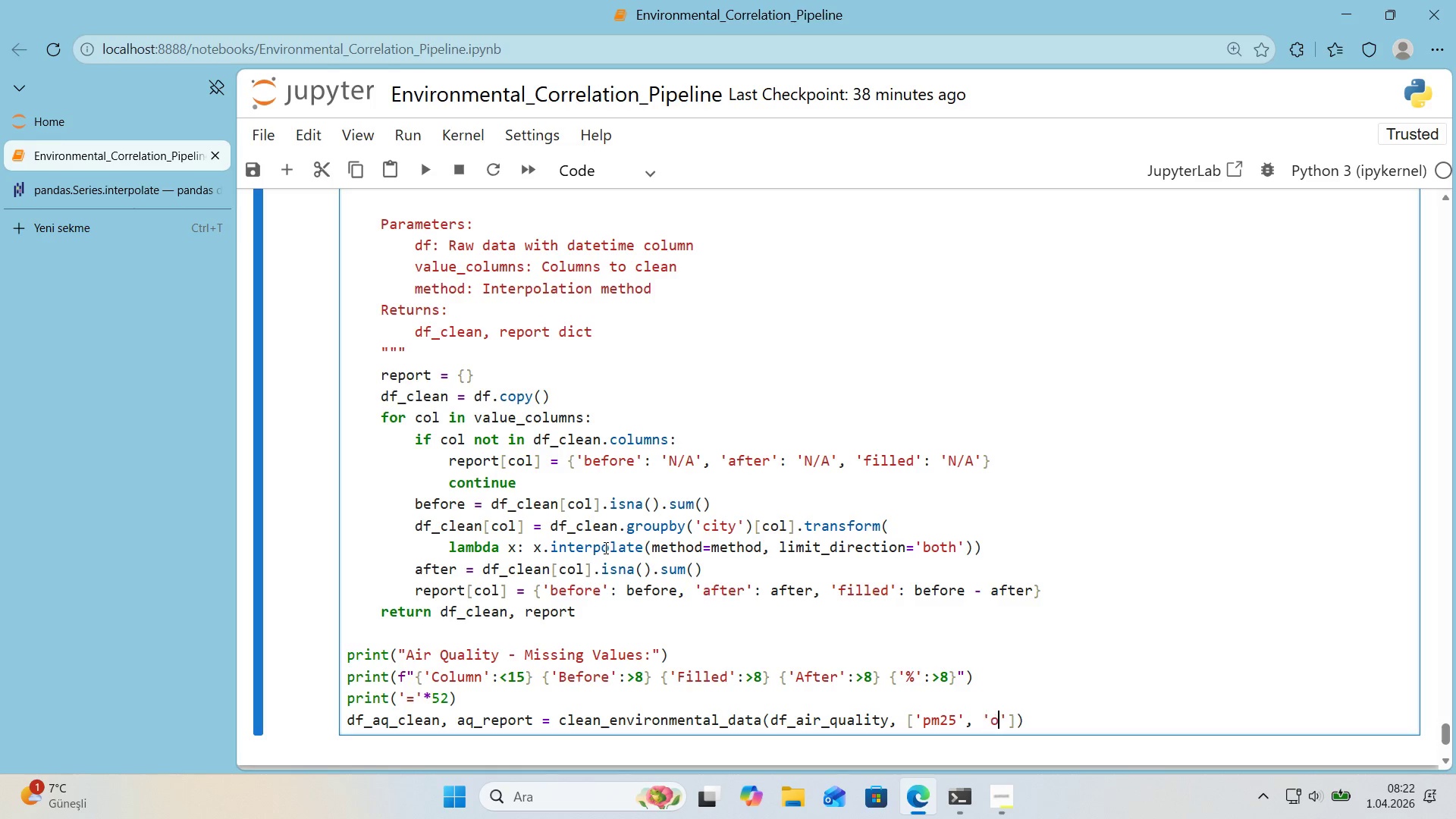 
type(ozone)
 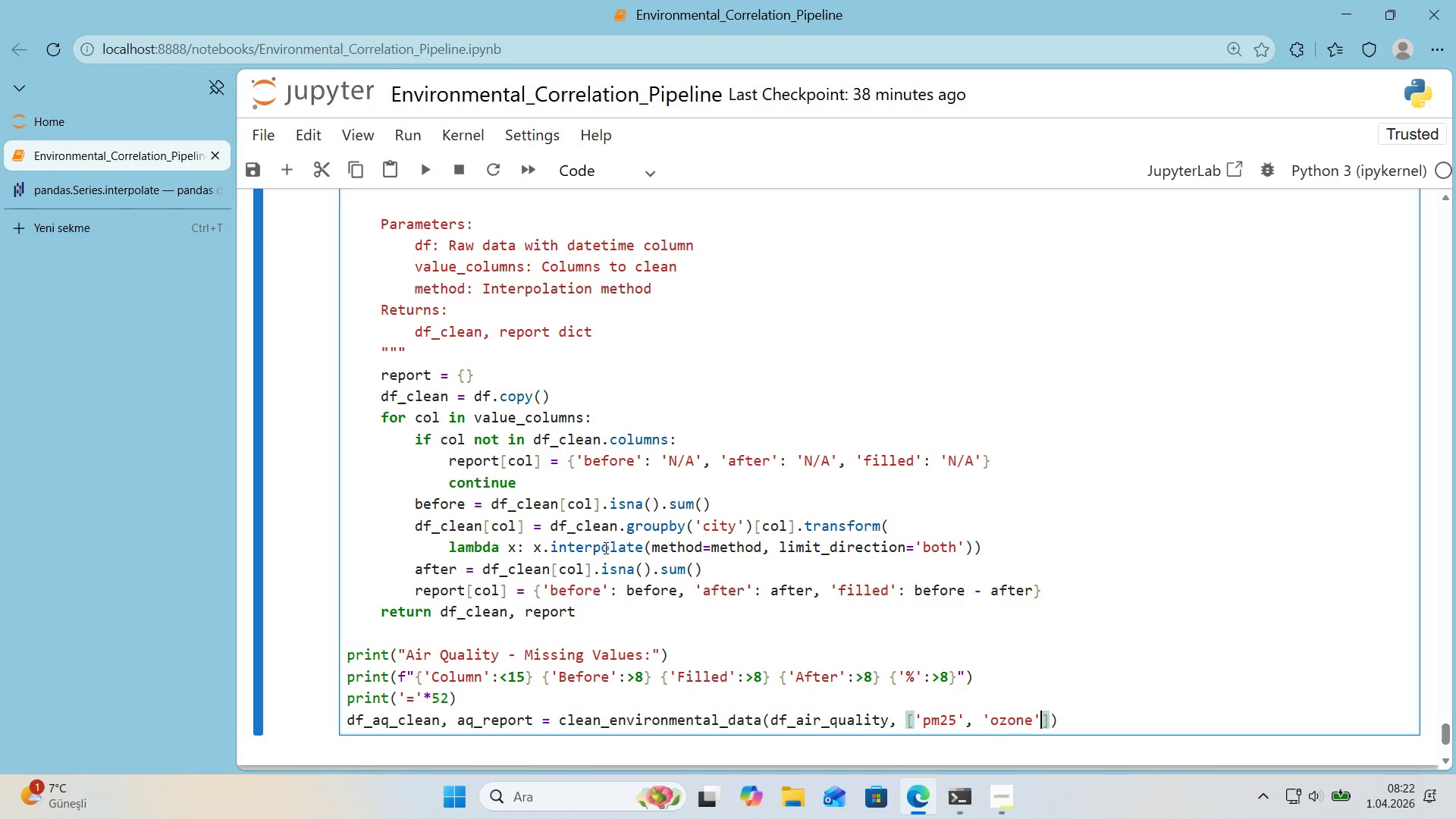 
key(ArrowRight)
 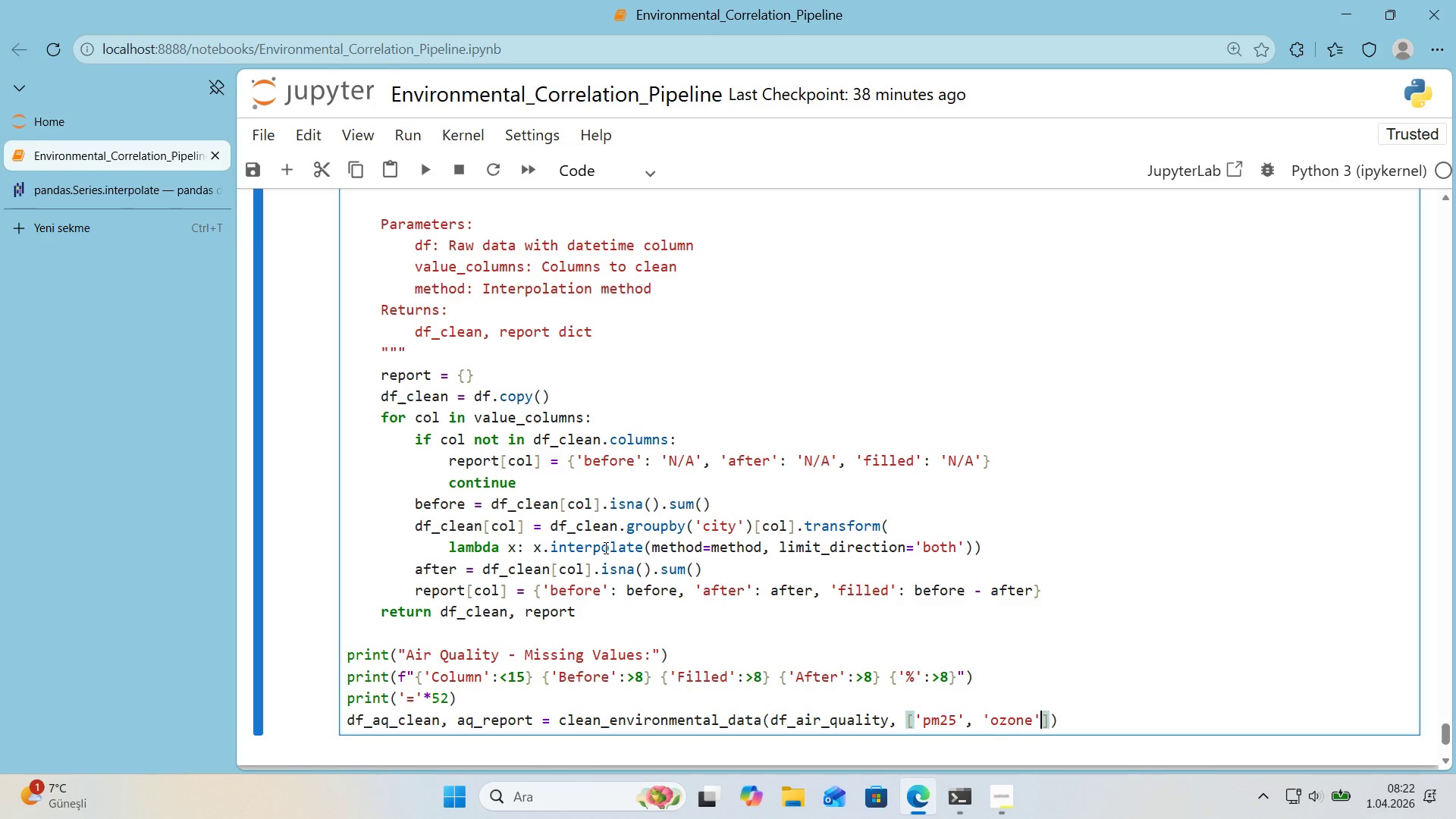 
key(ArrowRight)
 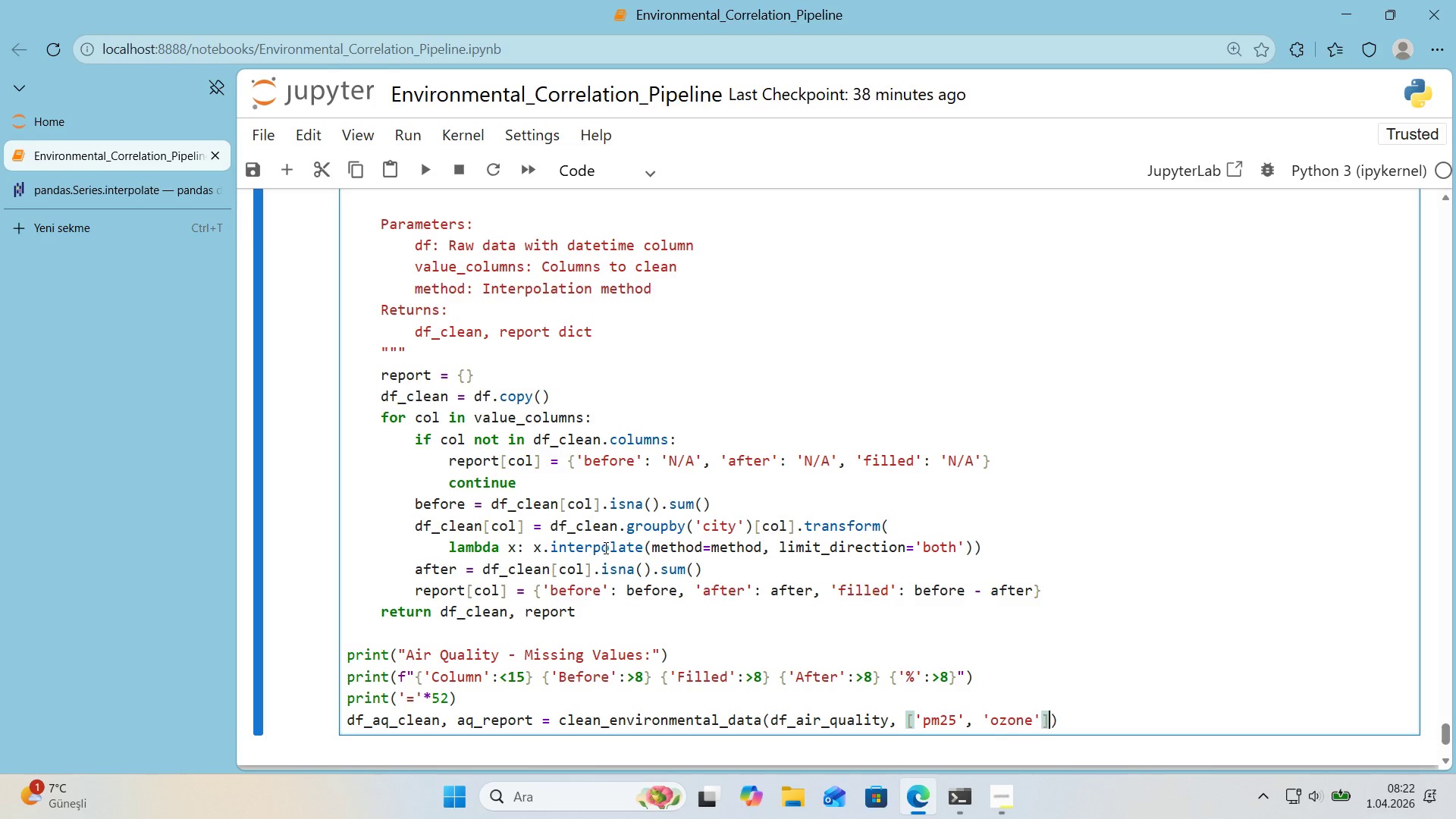 
key(ArrowRight)
 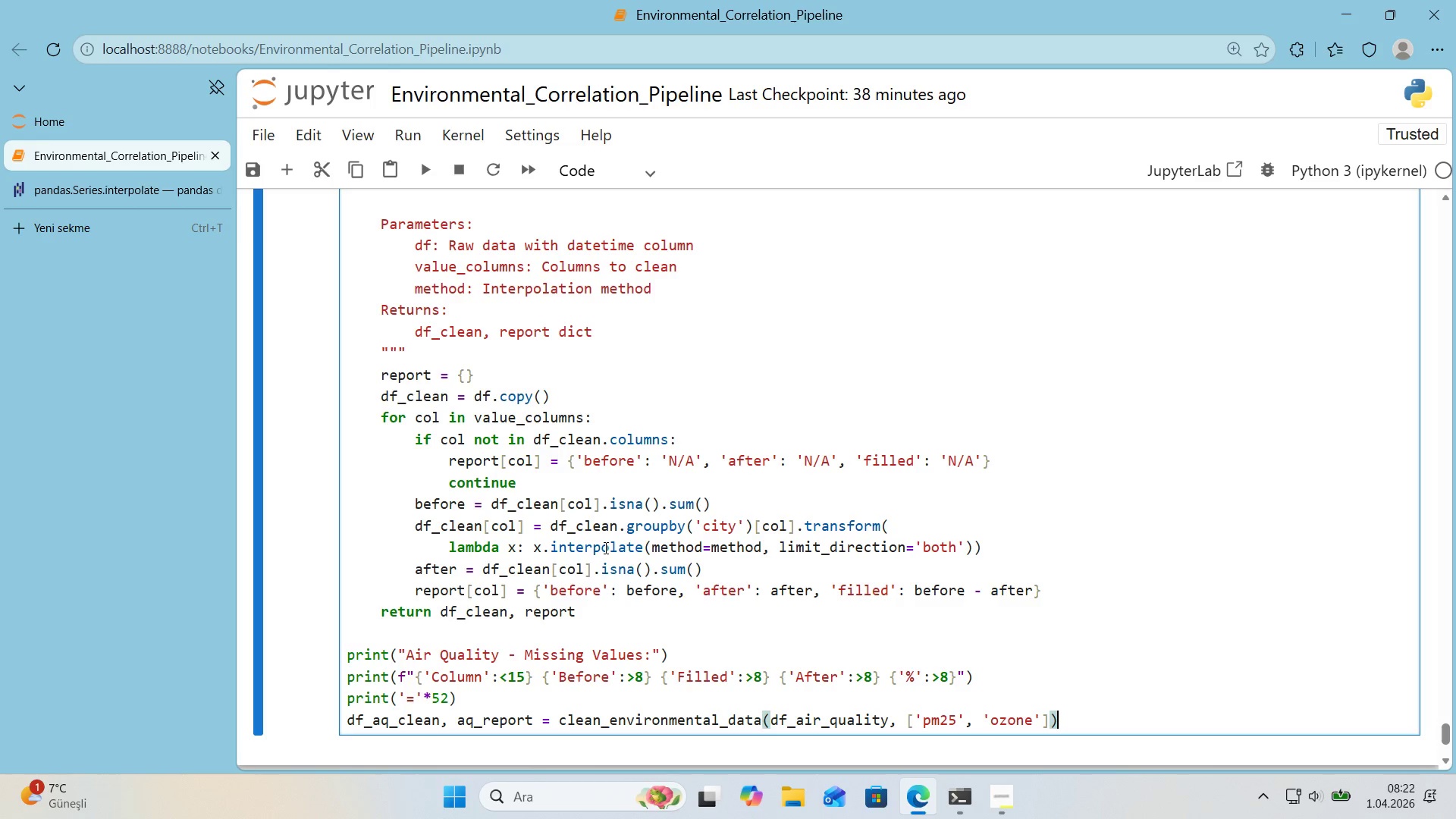 
key(Enter)
 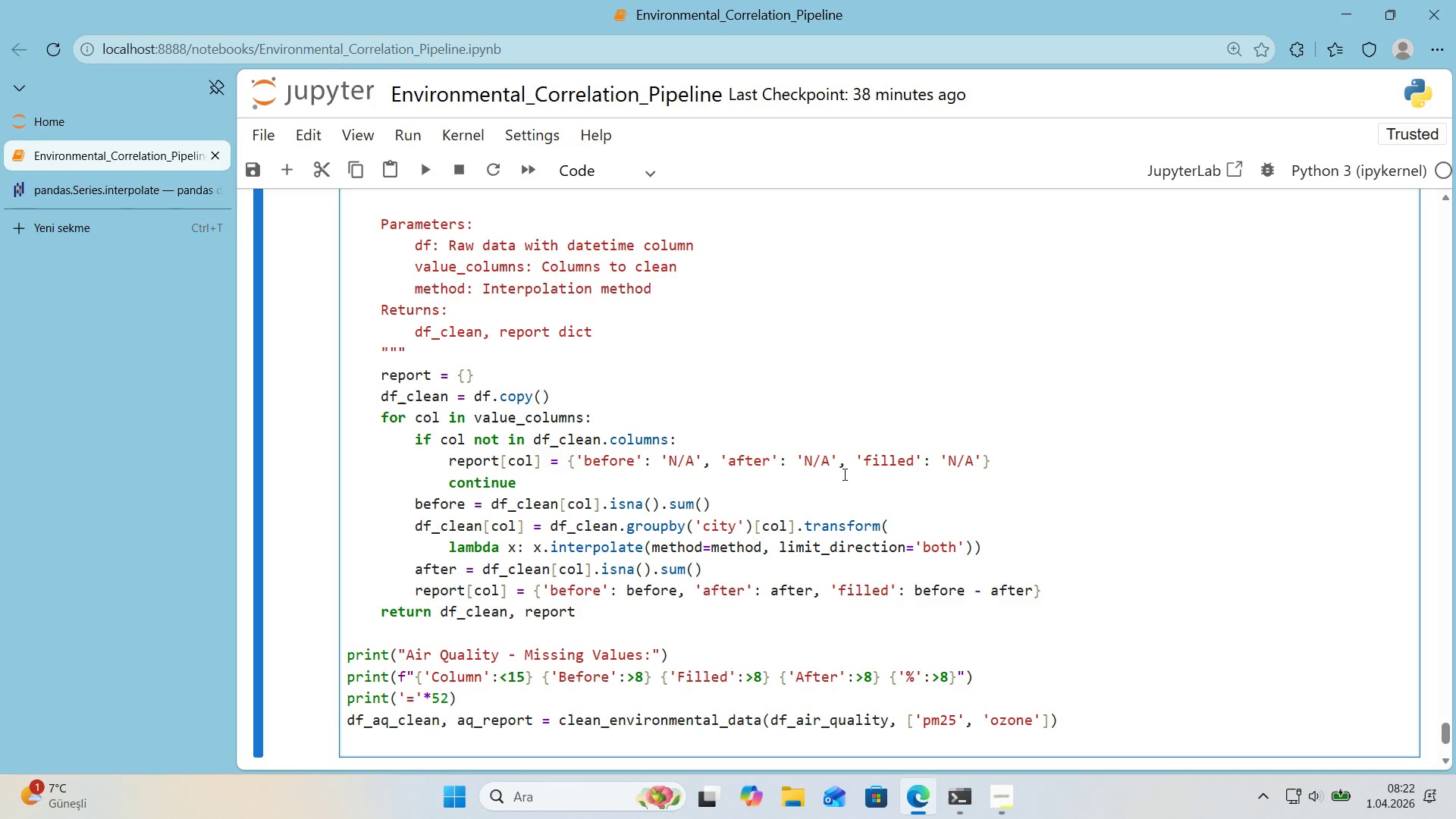 
scroll: coordinate [946, 492], scroll_direction: down, amount: 1.0
 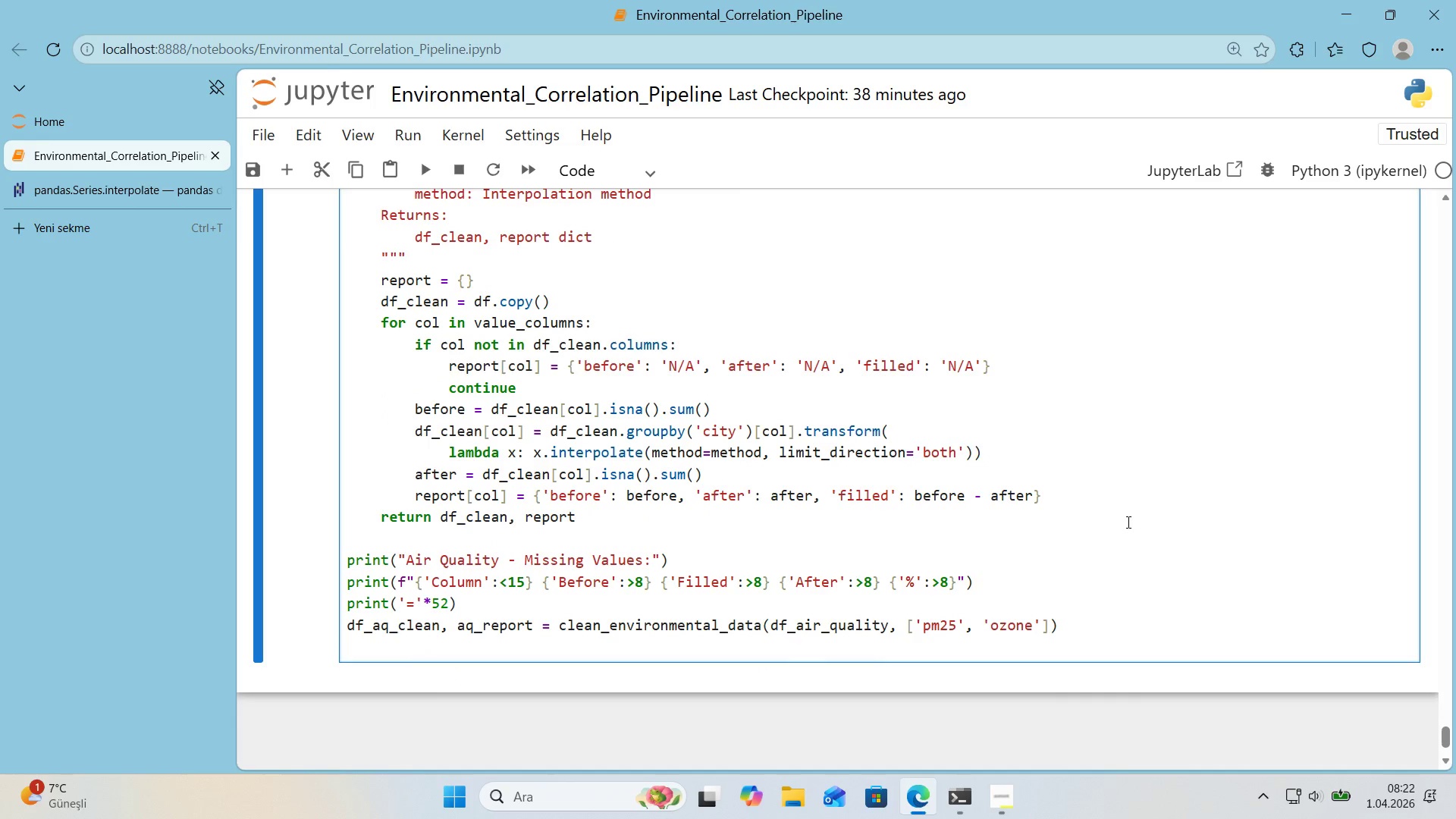 
type(for col, ,mfo)
key(Backspace)
key(Backspace)
key(Backspace)
key(Backspace)
type('nfo 'n aq_report.'tems*()
 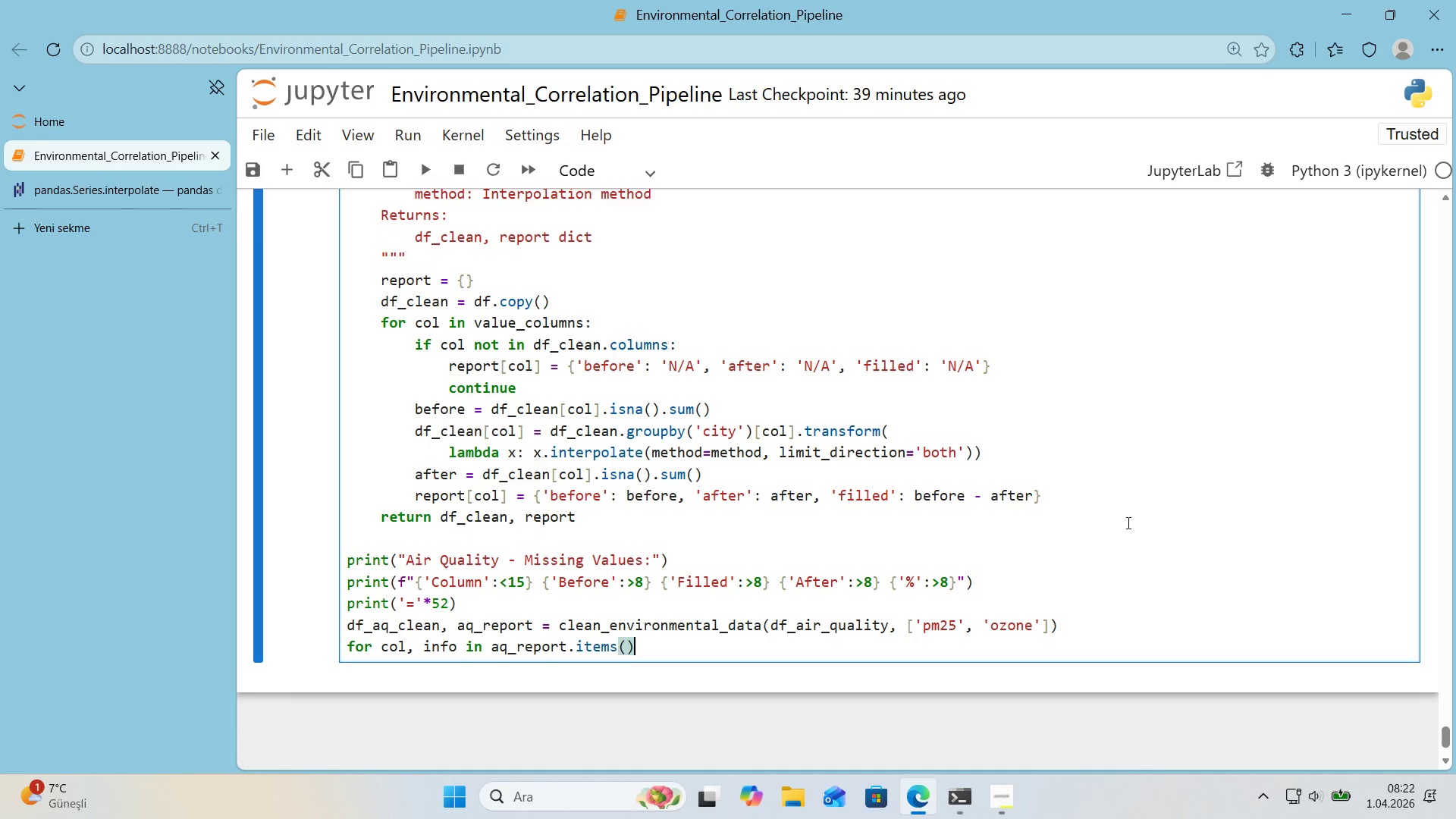 
wait(6.95)
 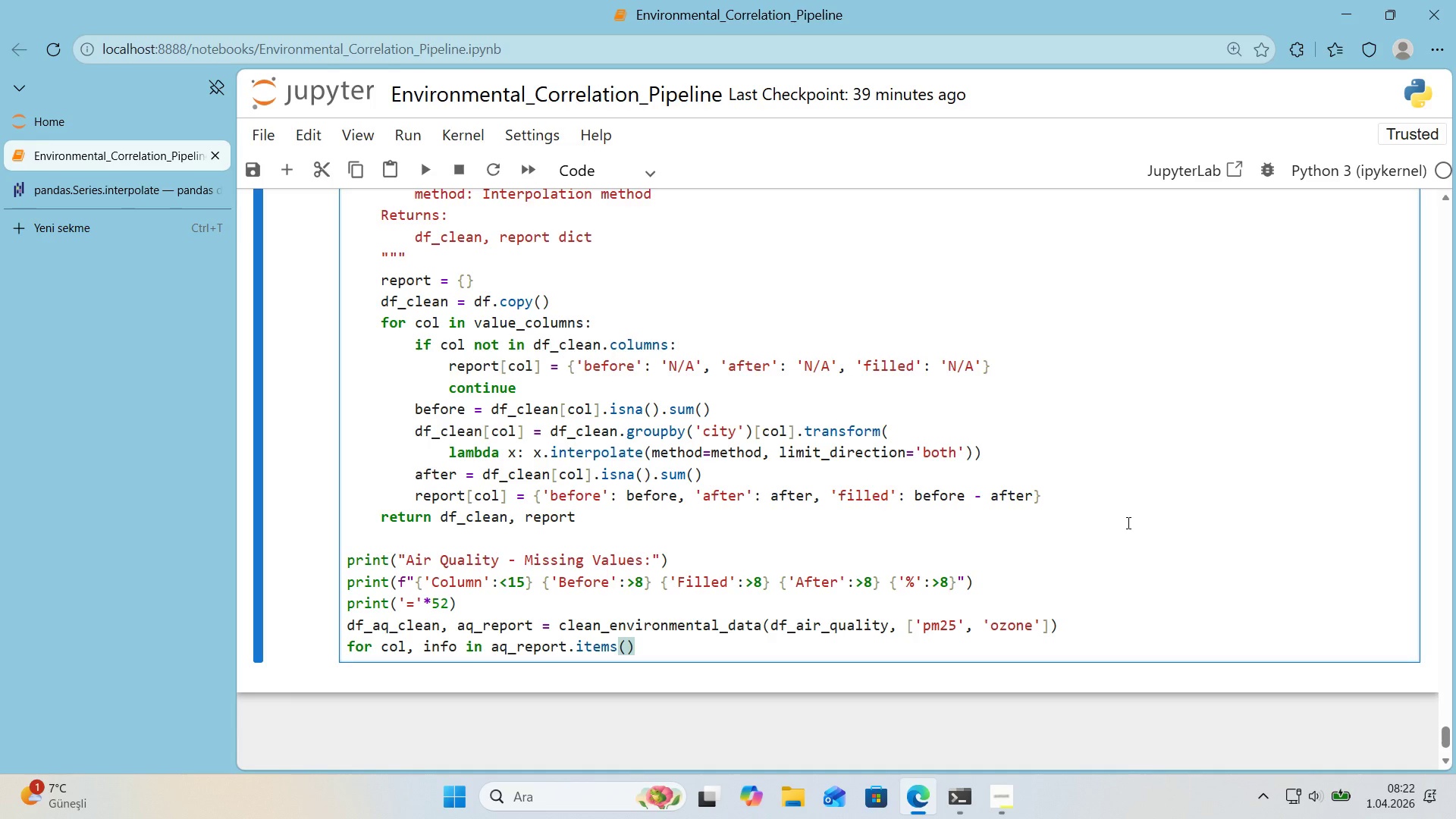 
key(Enter)
 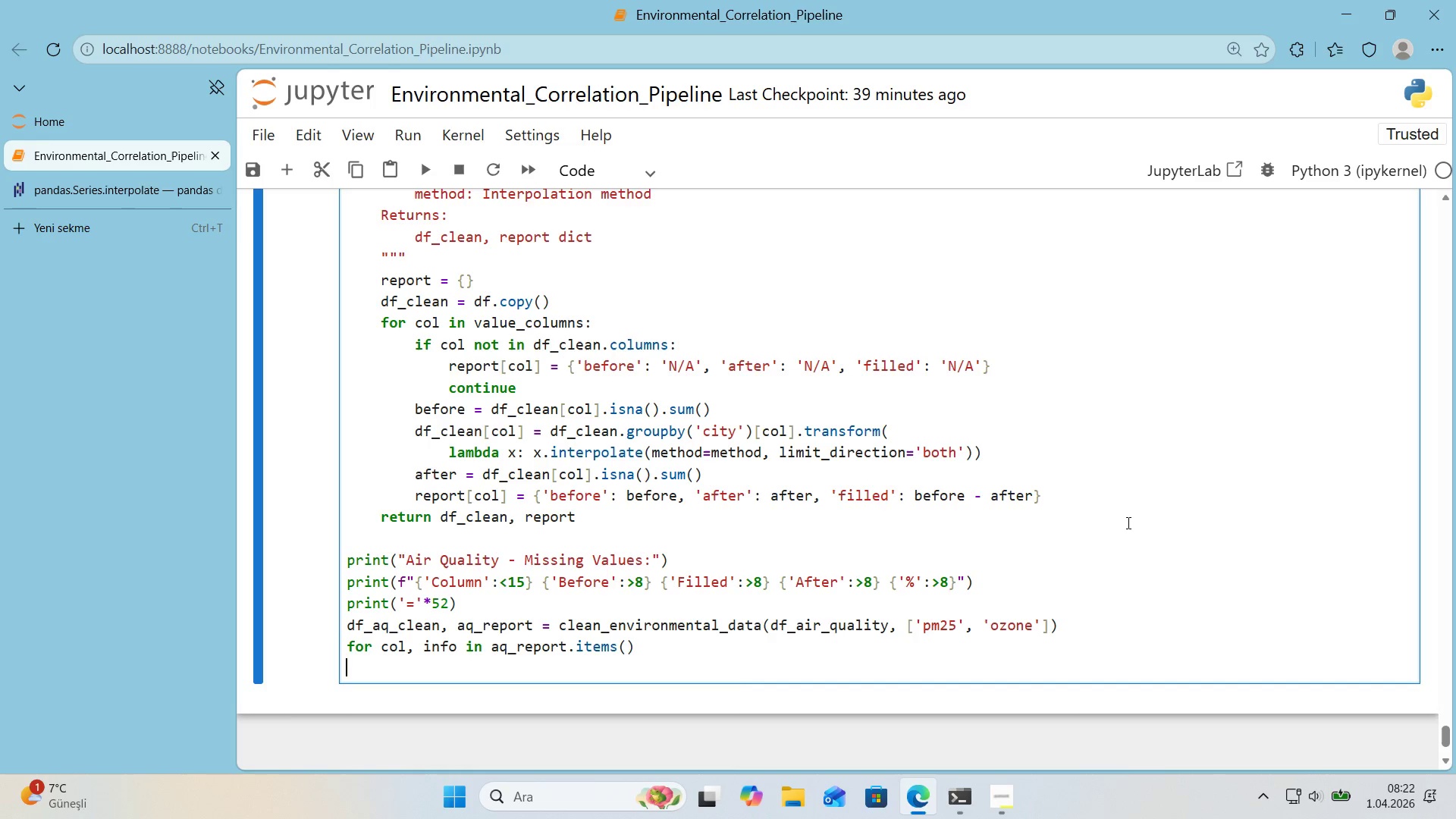 
key(Tab)
type('f 'nfo)
 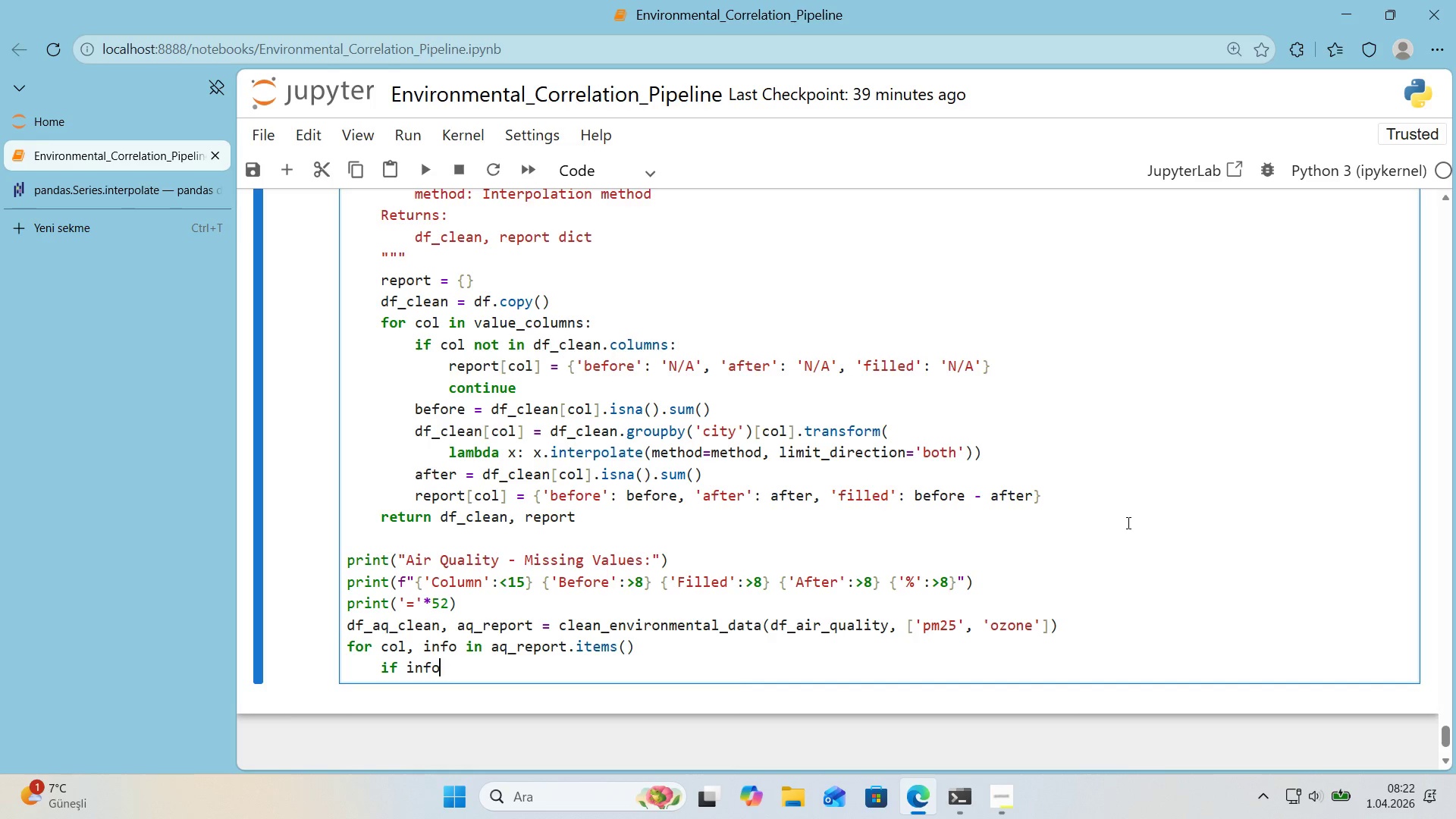 
key(Alt+Control+8)
 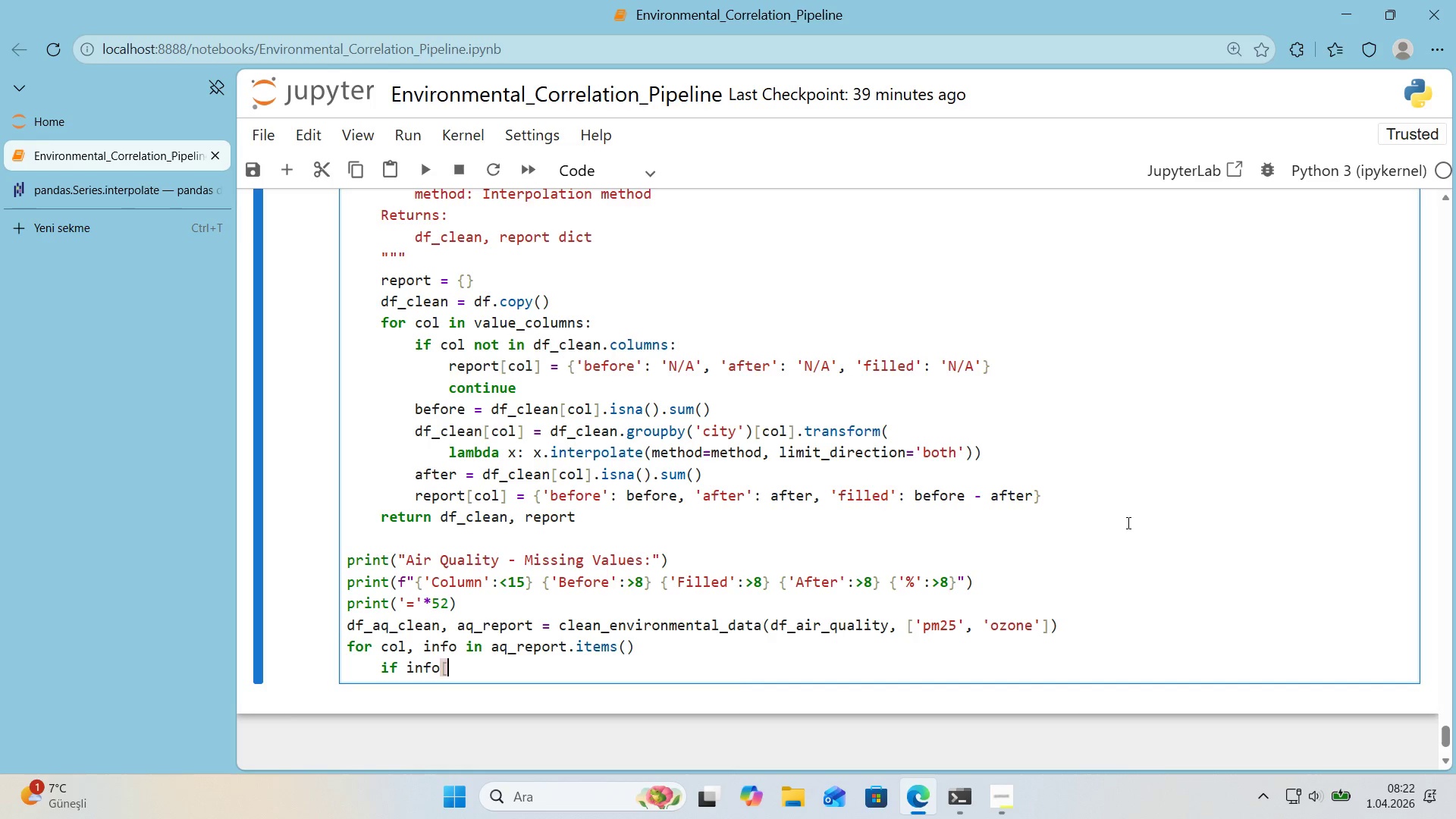 
key(Alt+Control+9)
 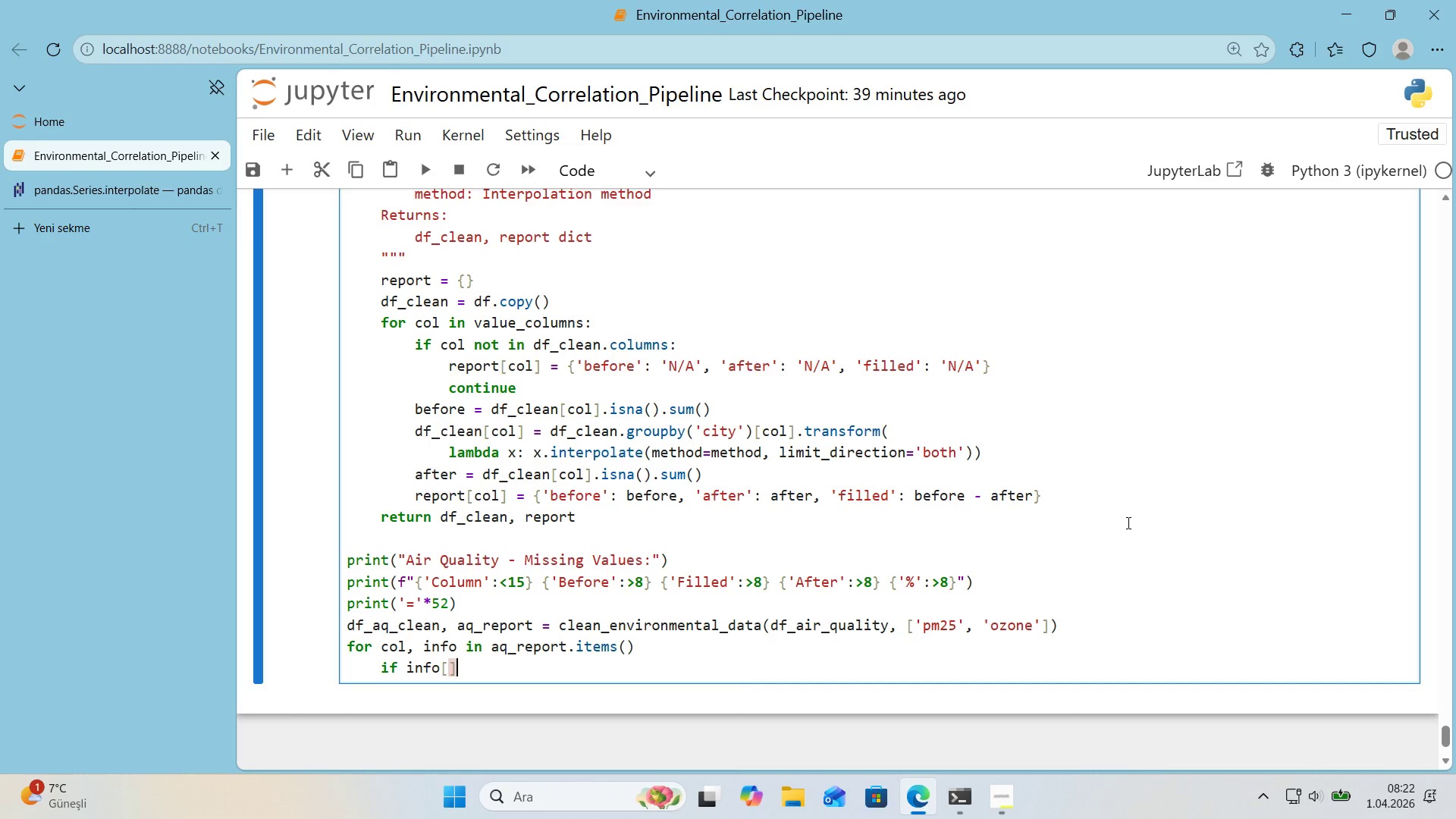 
key(ArrowLeft)
 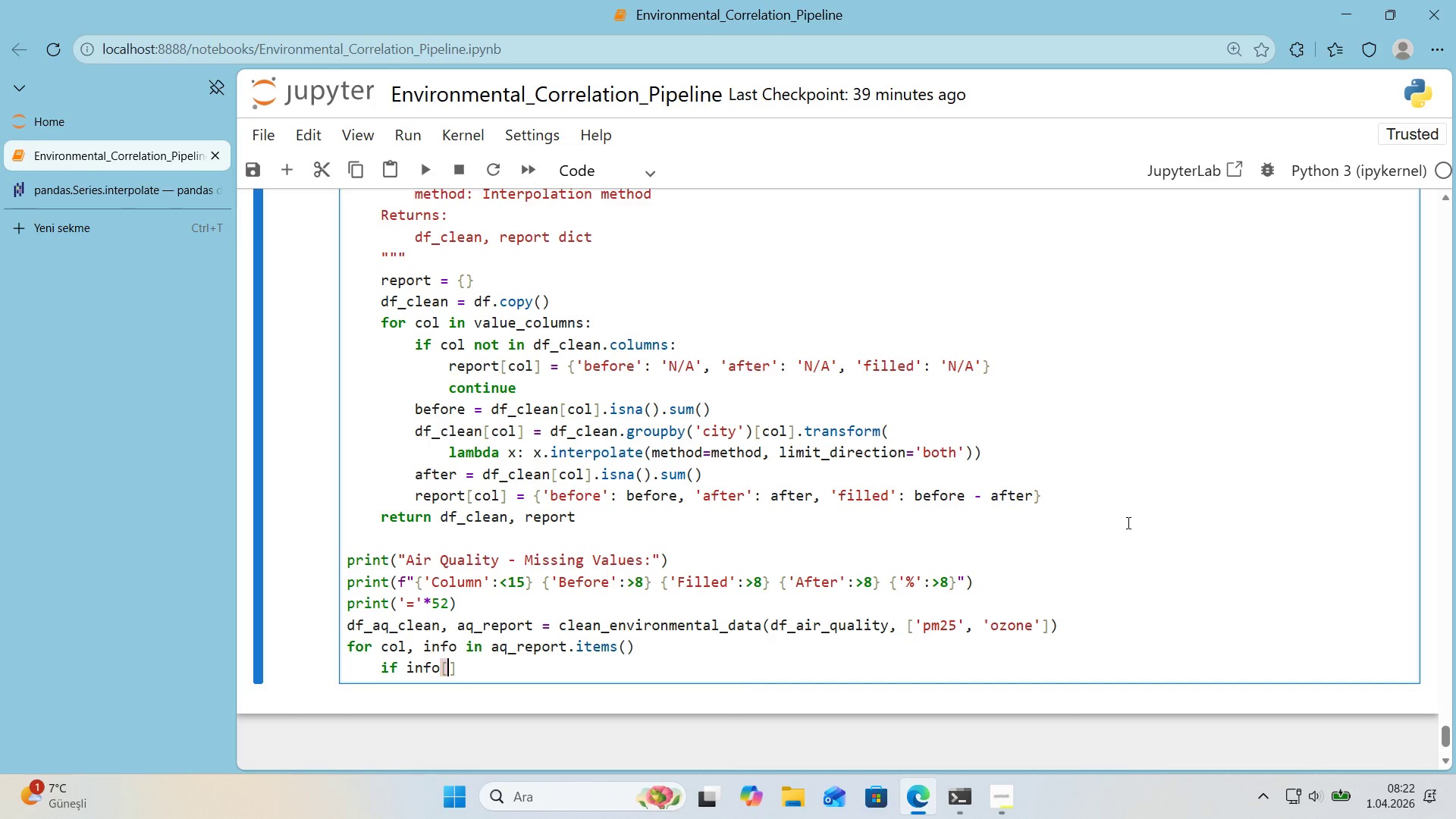 
type(@@)
 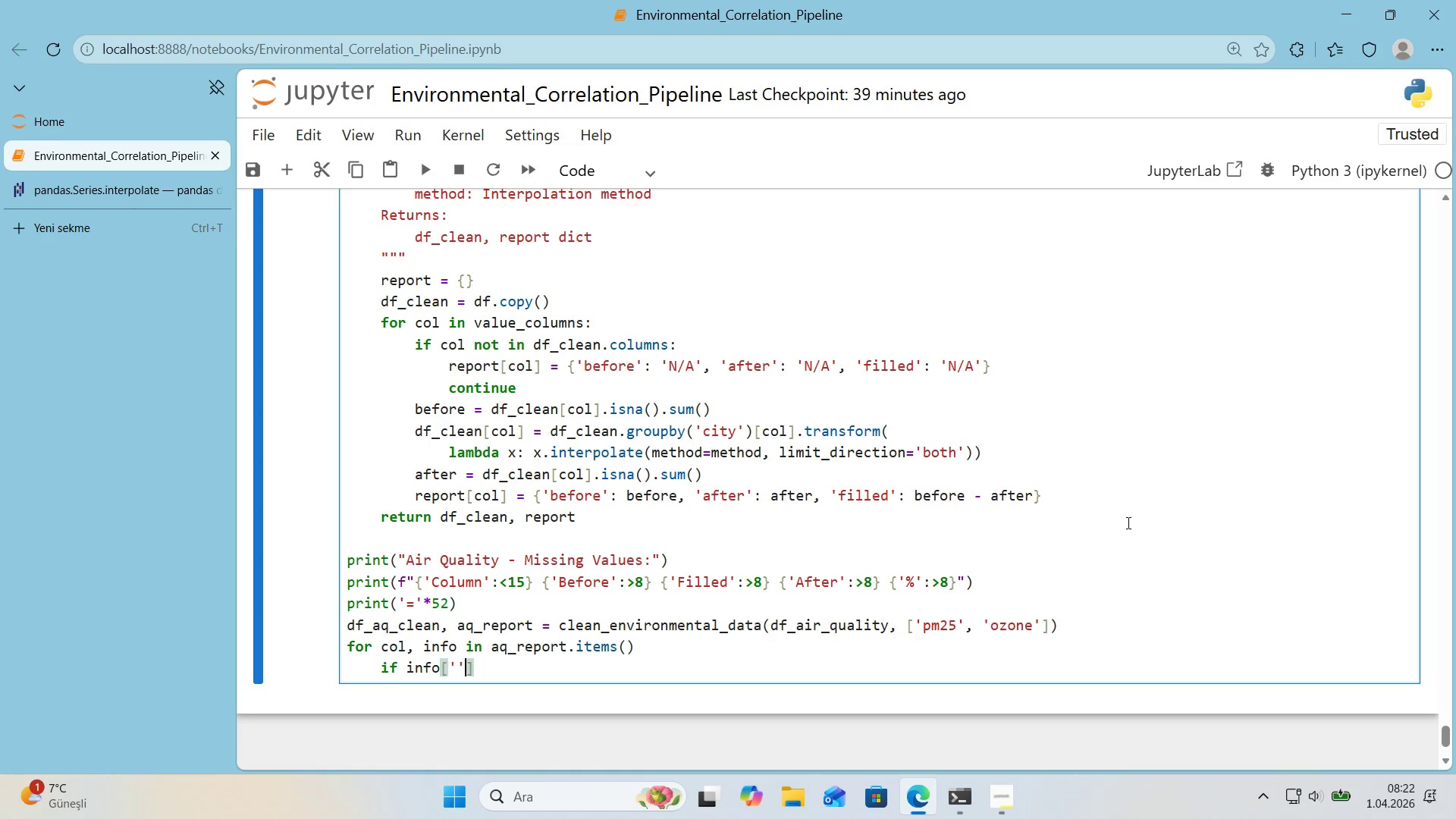 
key(ArrowLeft)
 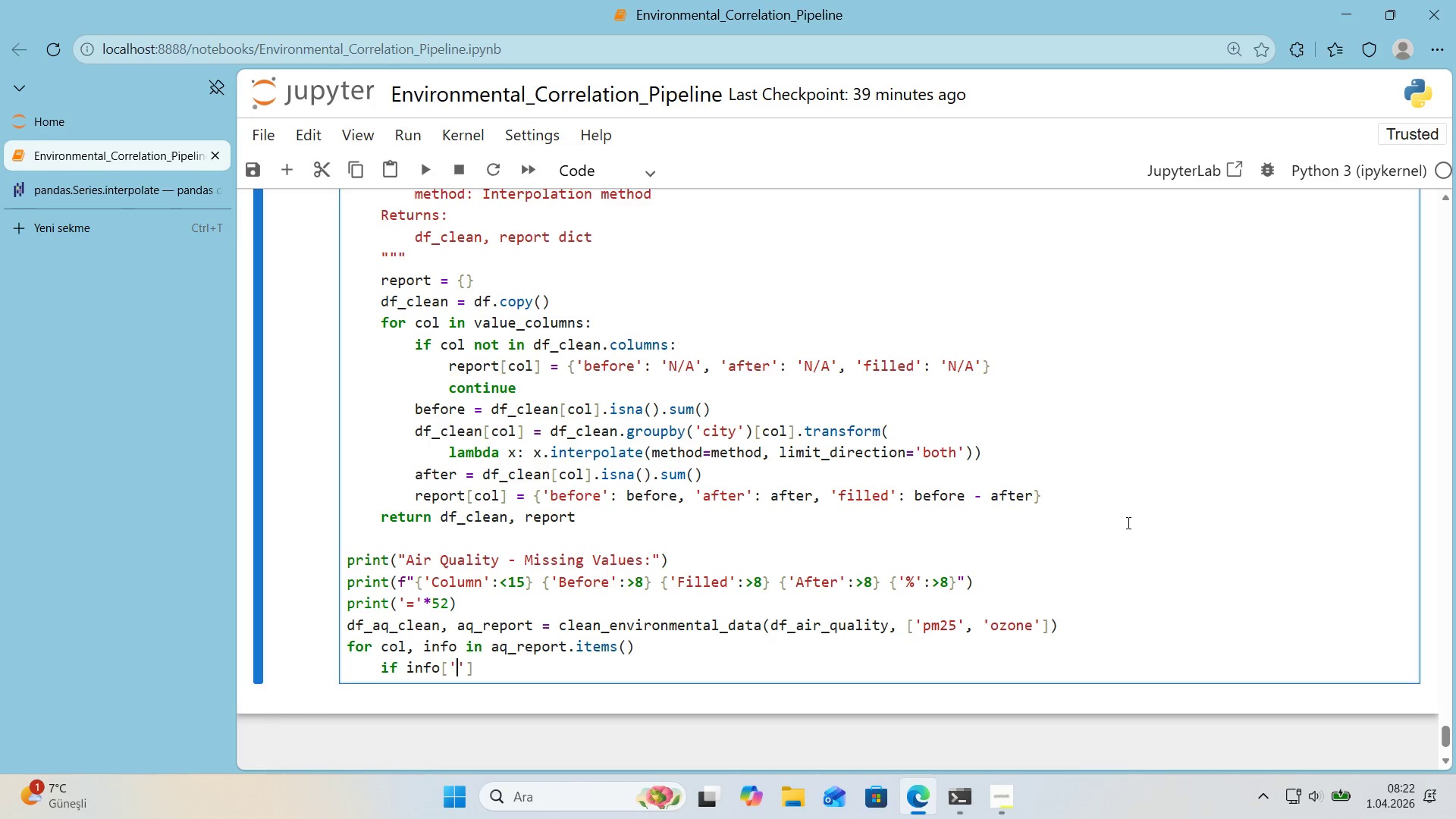 
type(before)
 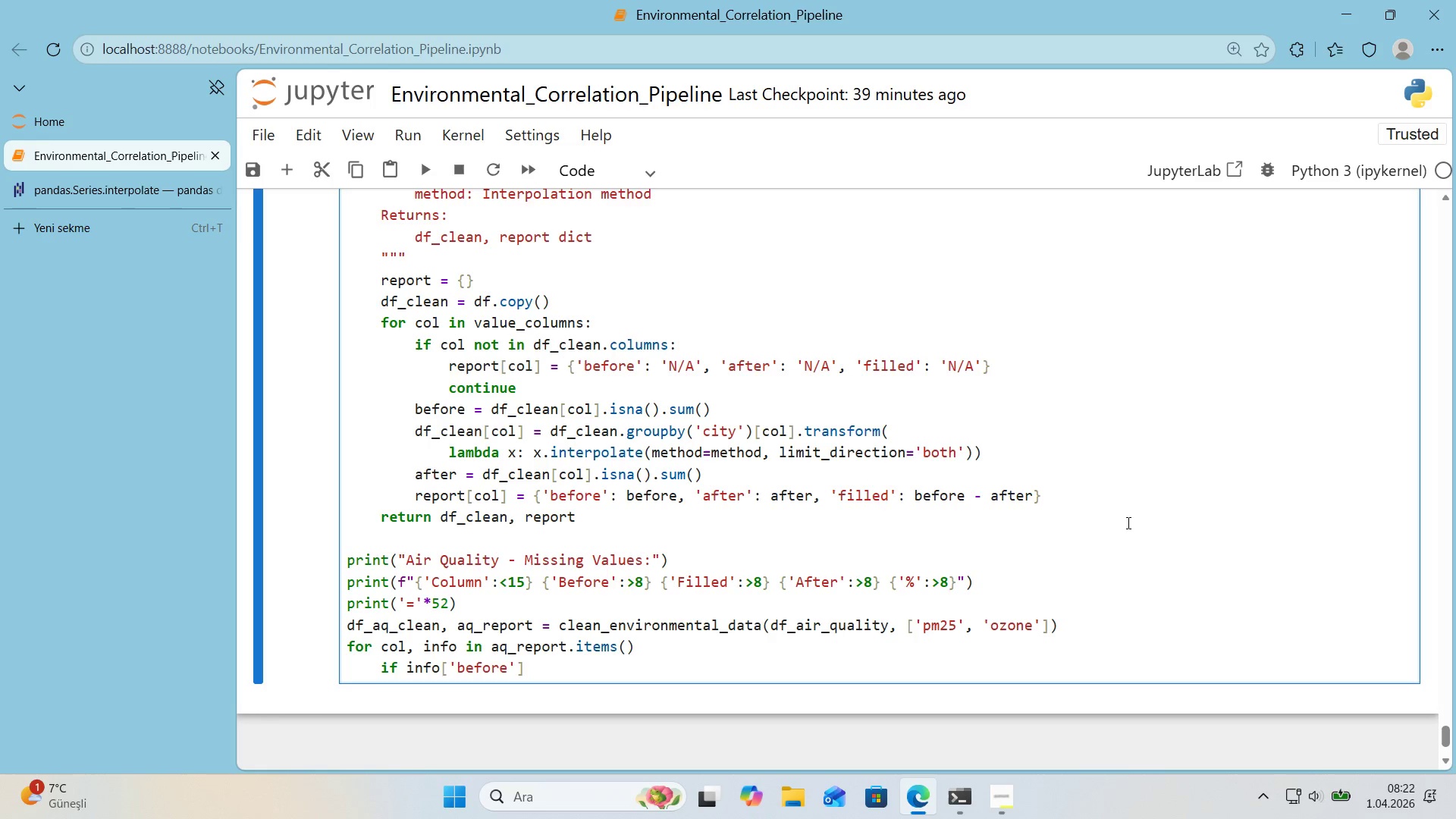 
key(ArrowRight)
 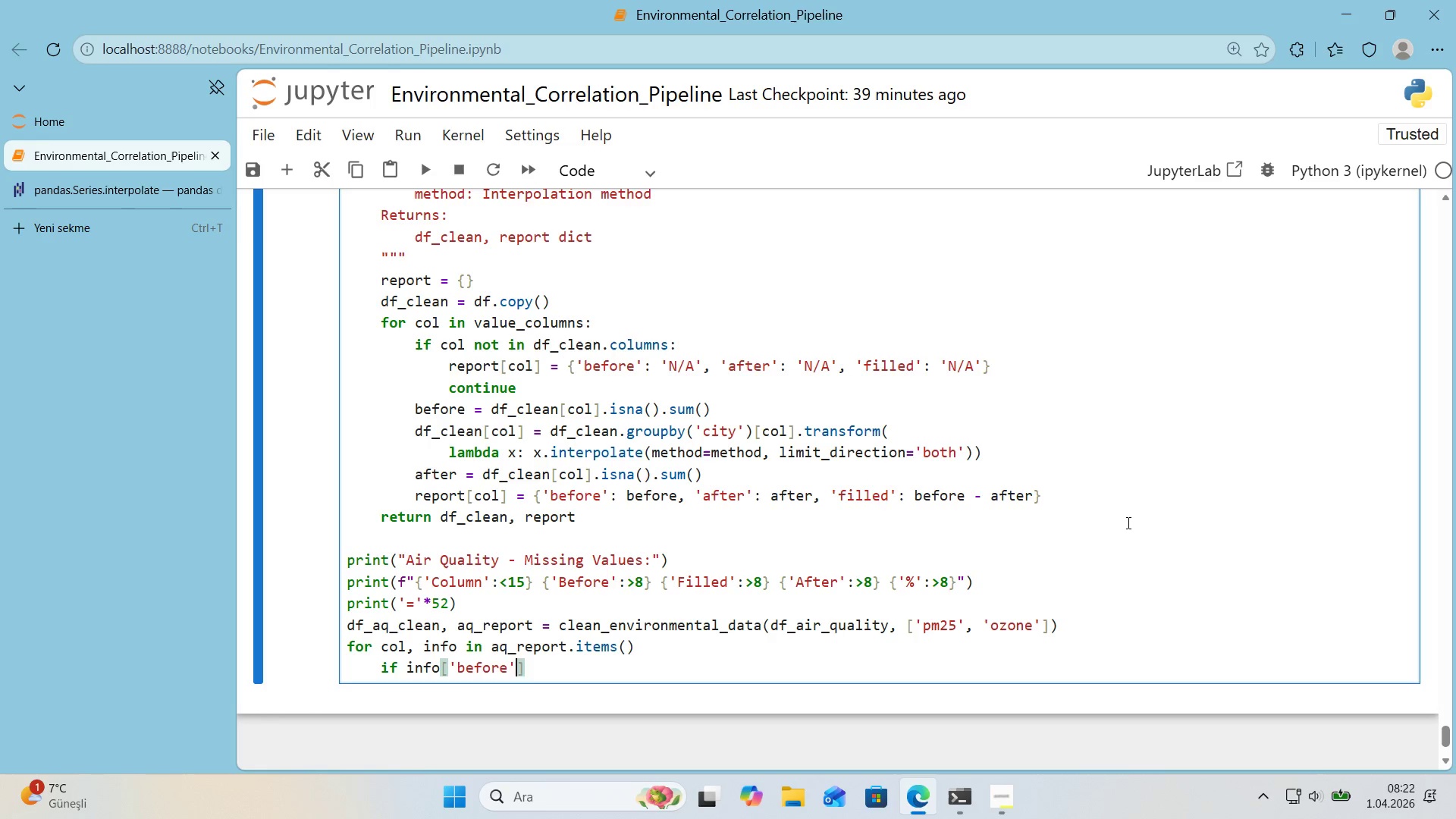 
key(ArrowRight)
 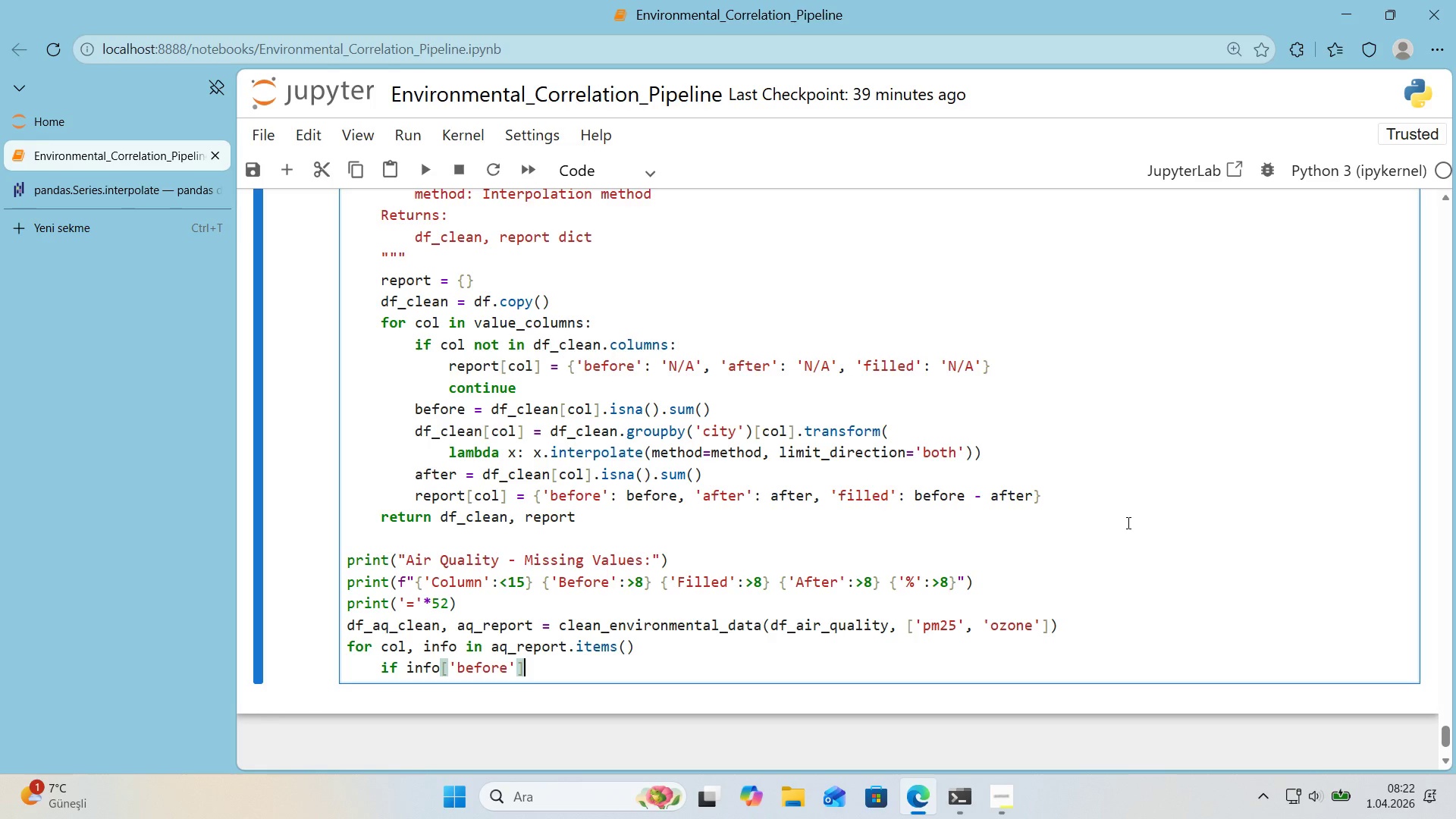 
type( !) @@)
 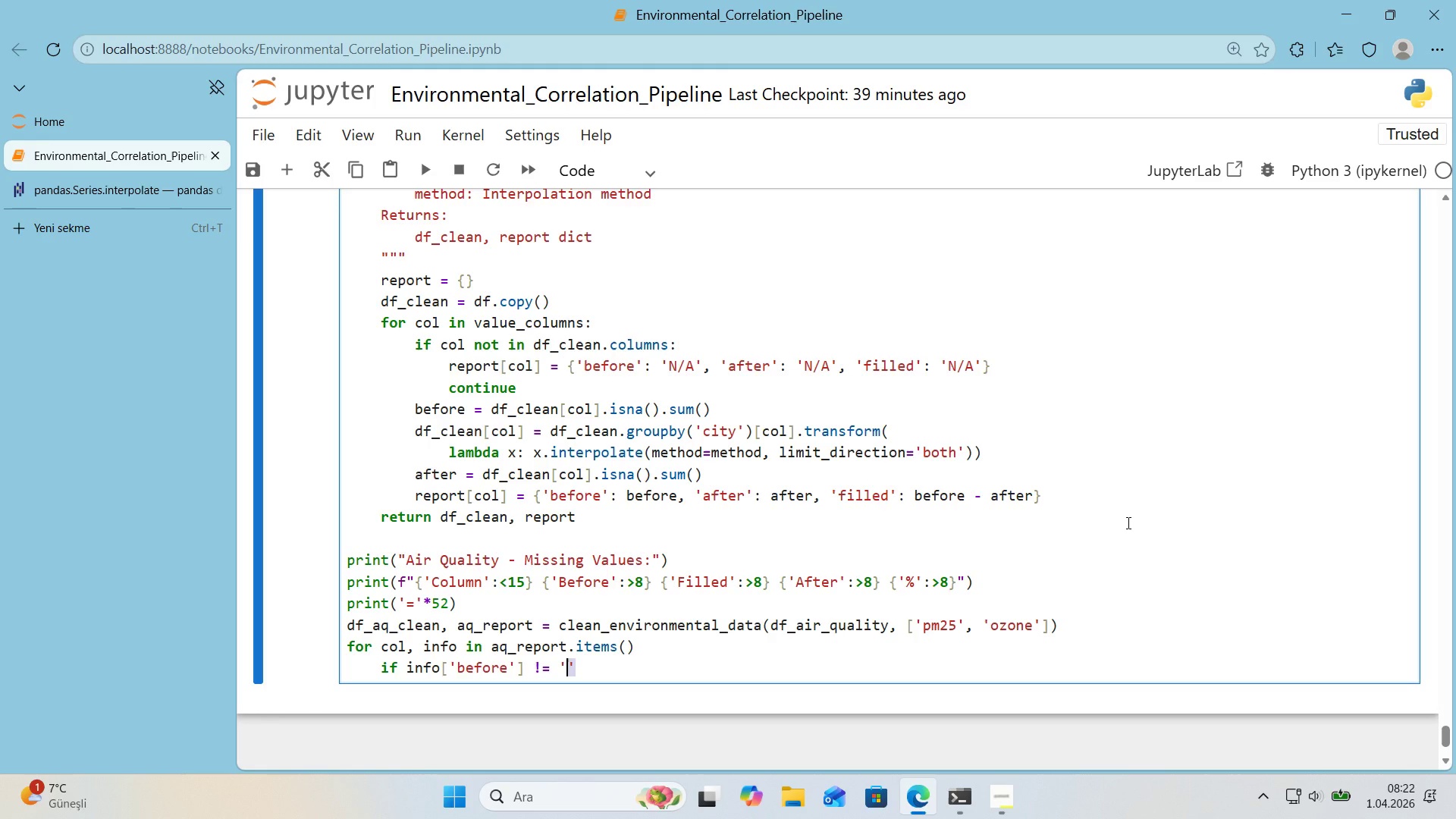 
key(Shift+ArrowLeft)
 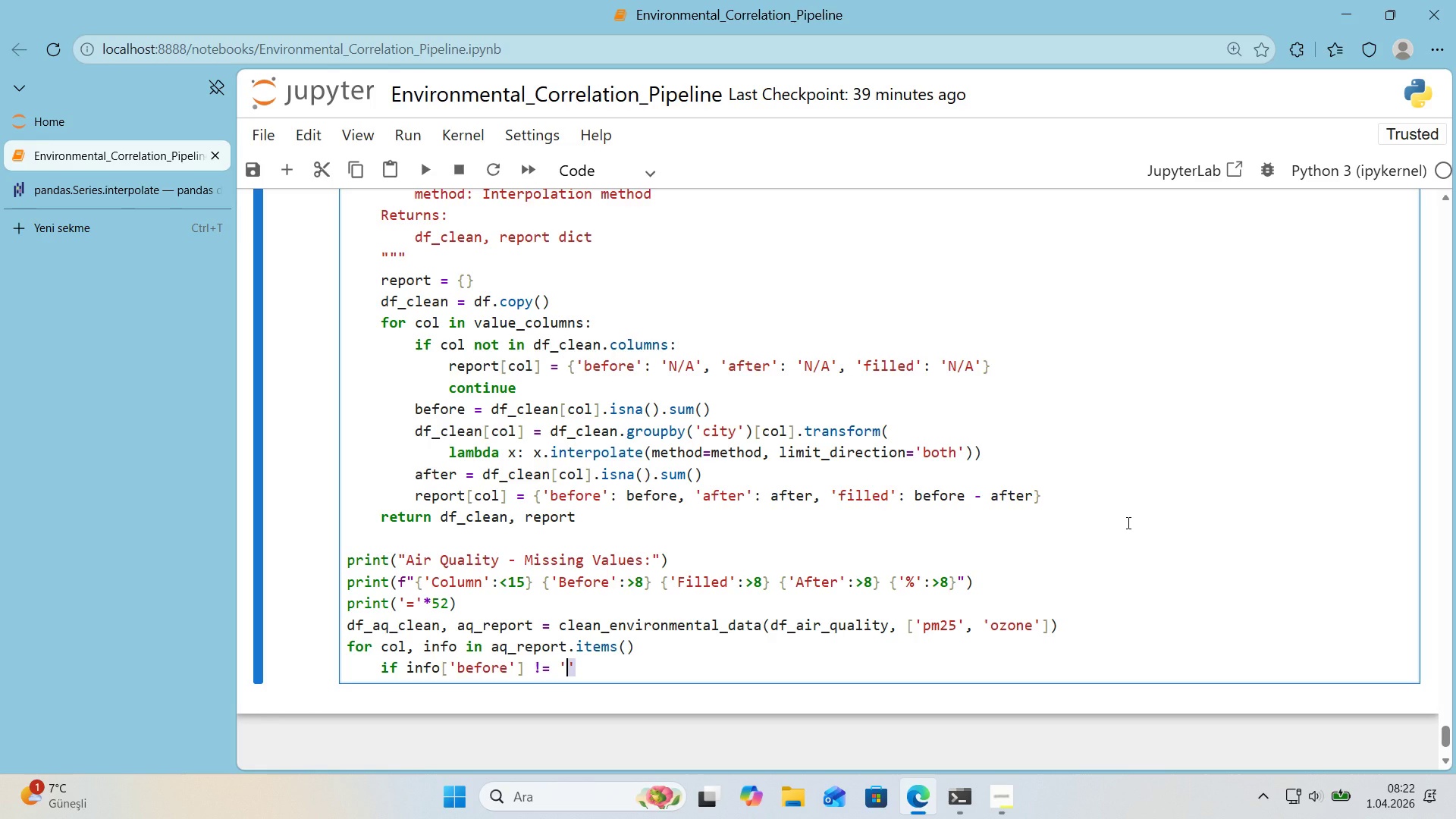 
type(N&A@>)
 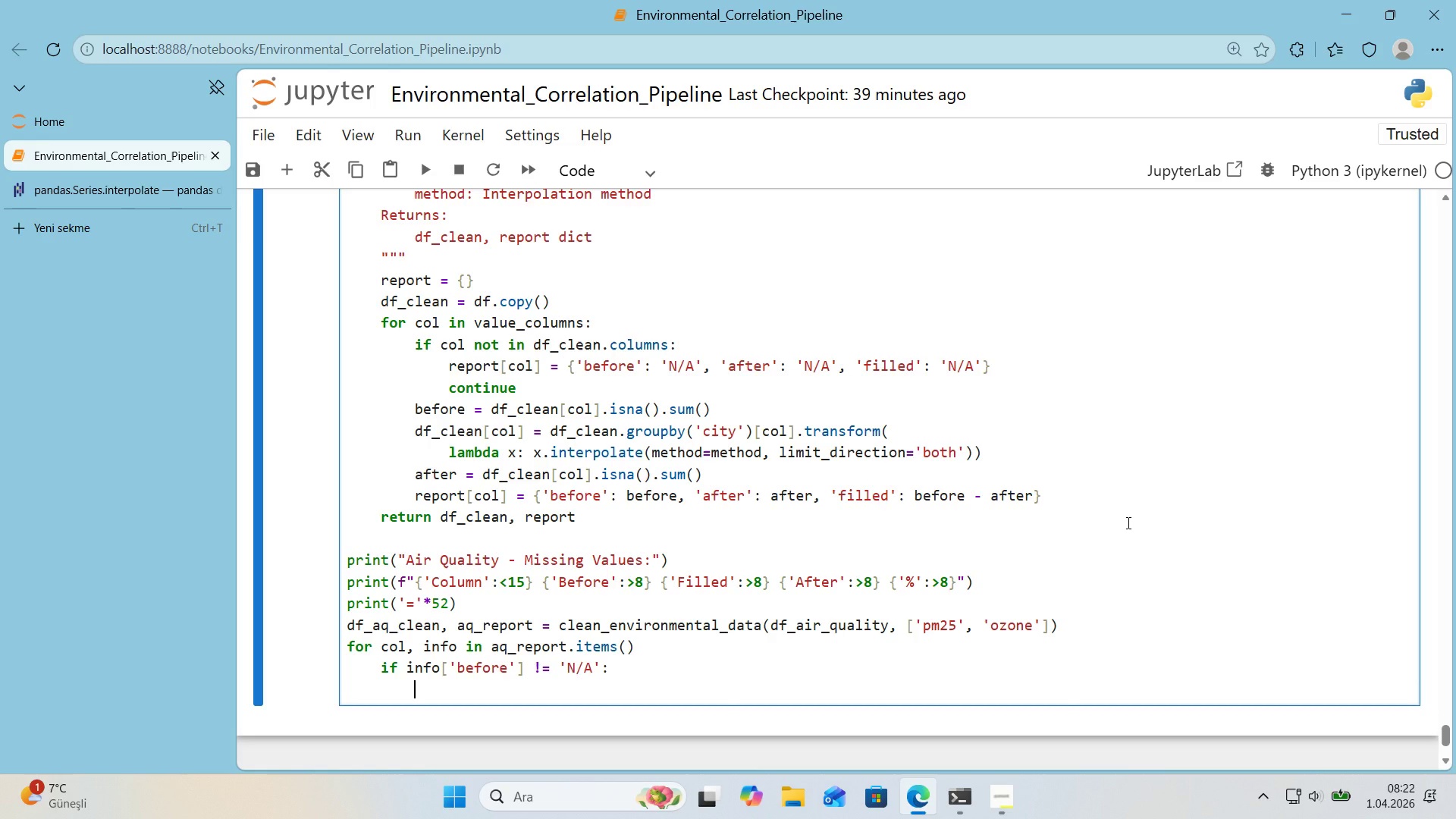 
 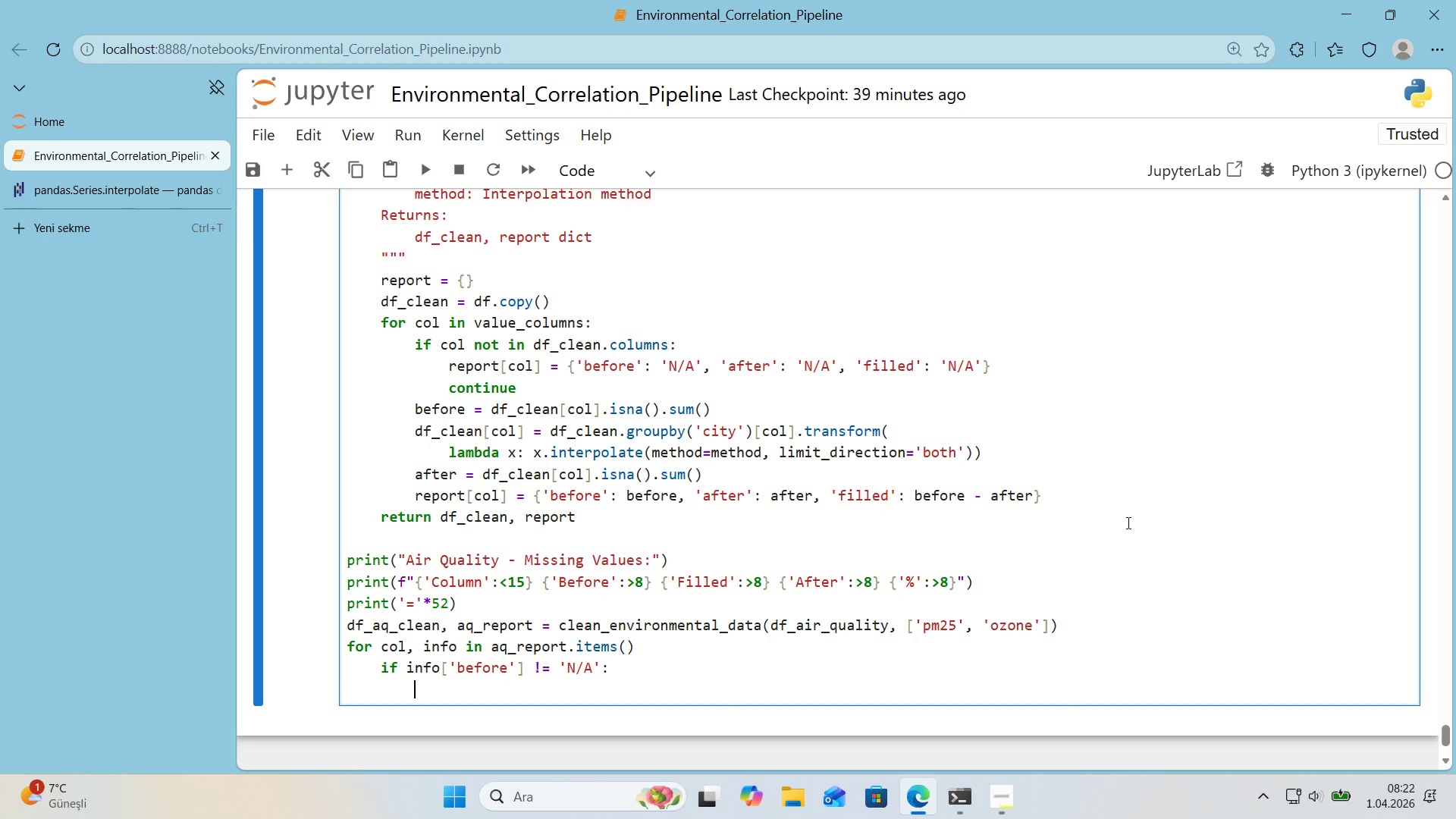 
key(Enter)
 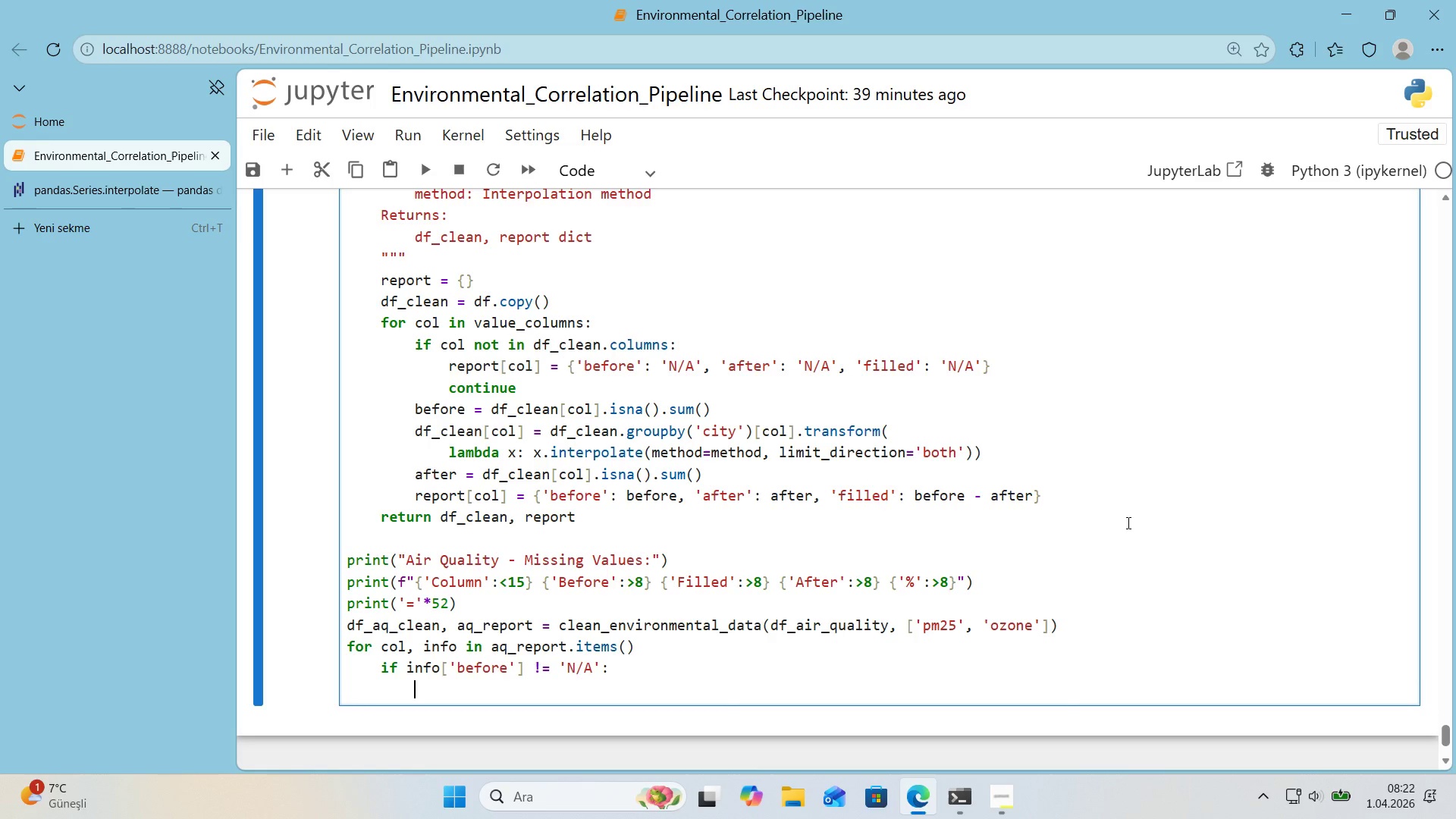 
type(pct ) 'nfi)
key(Backspace)
type(o)
 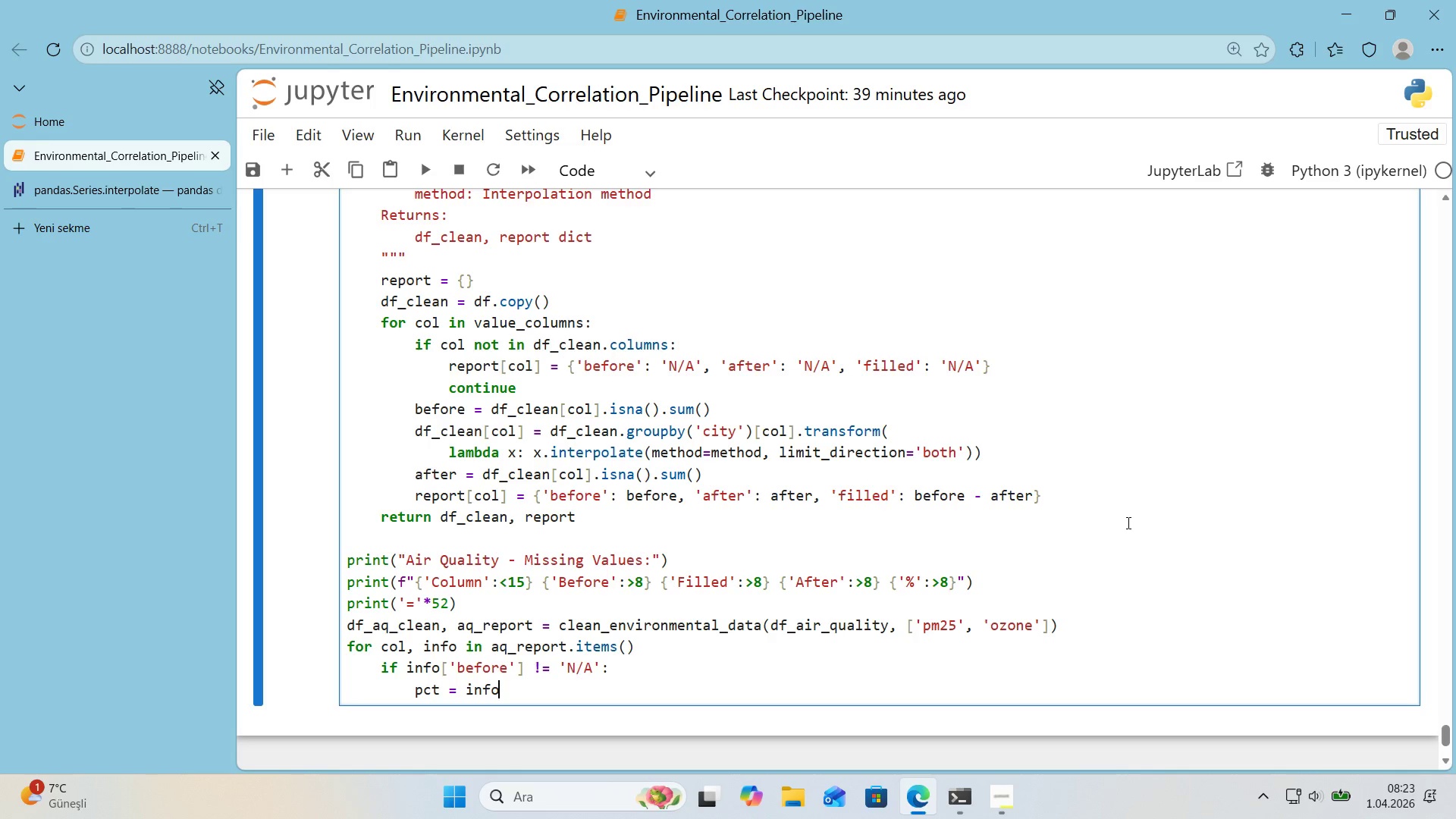 
key(Alt+Control+8)
 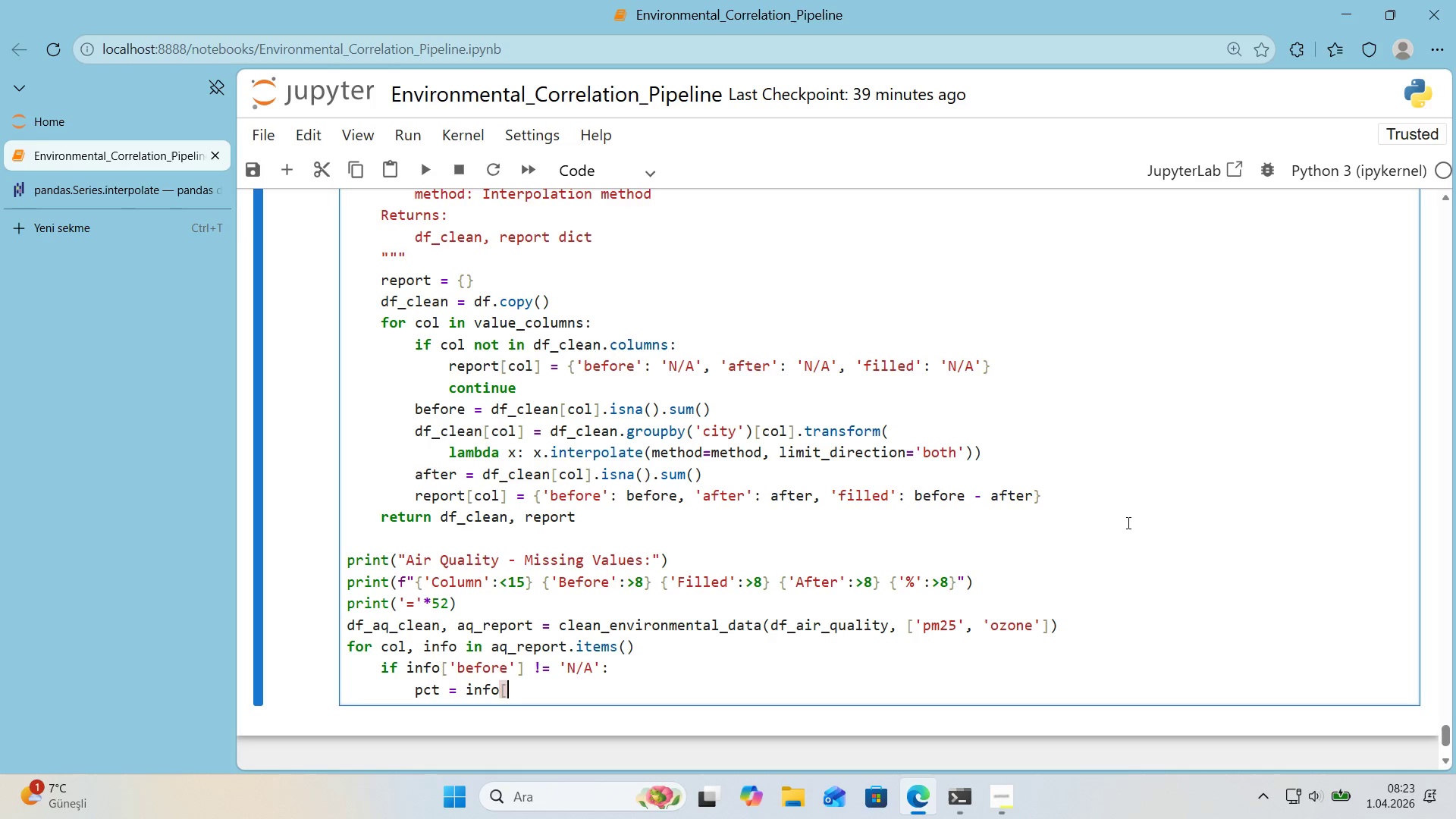 
key(Alt+Control+9)
 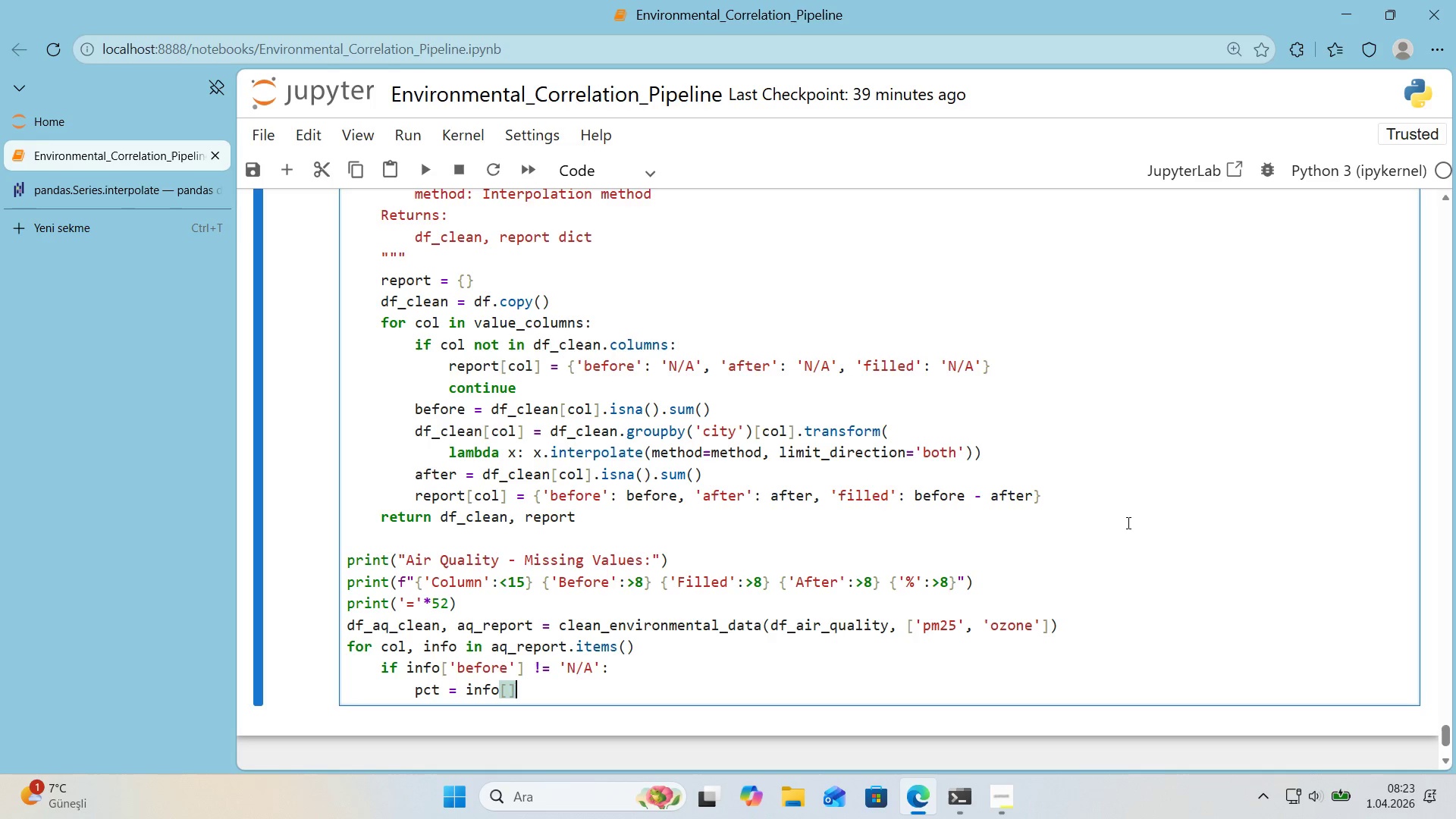 
key(ArrowLeft)
 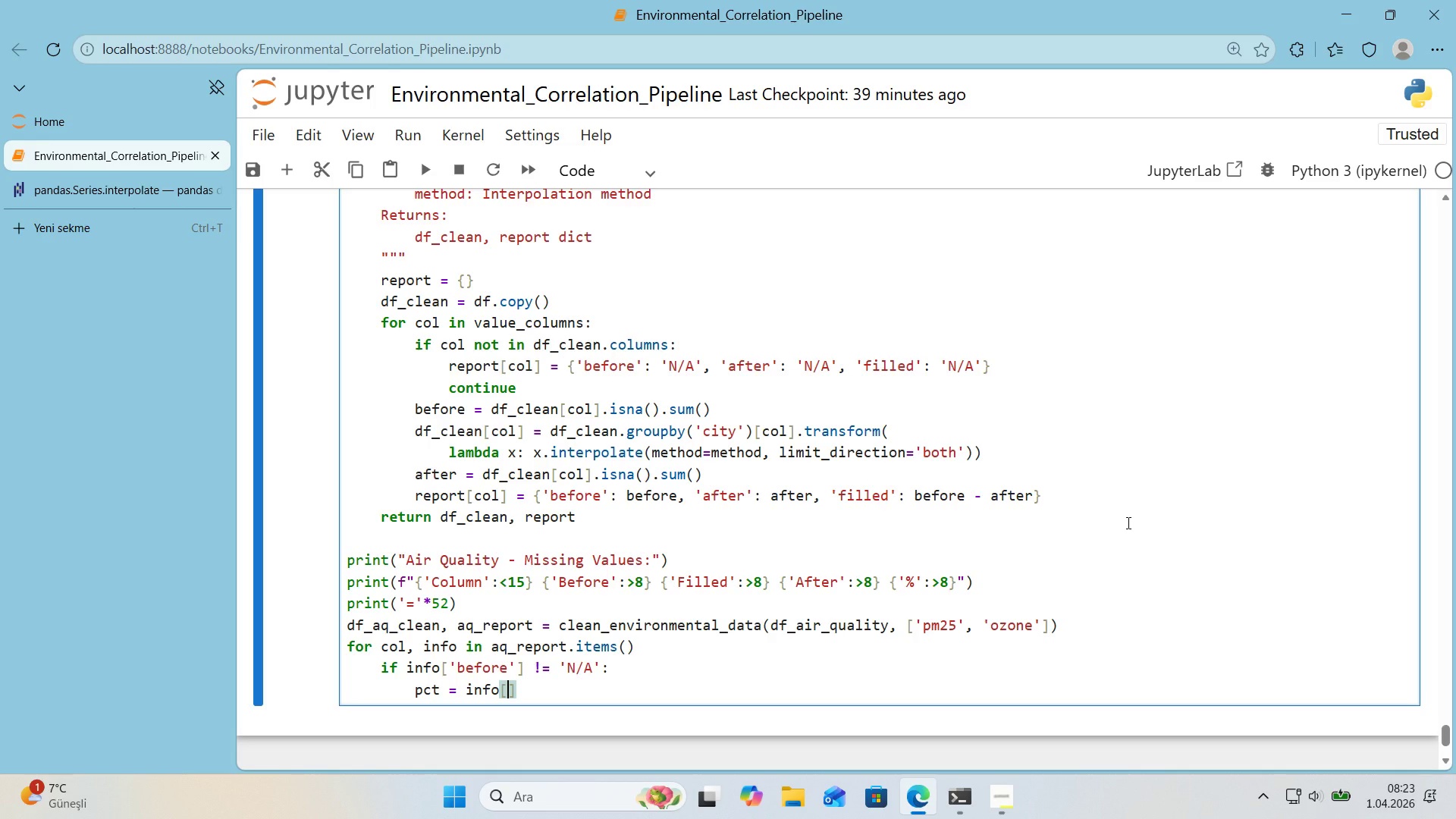 
type(@@)
 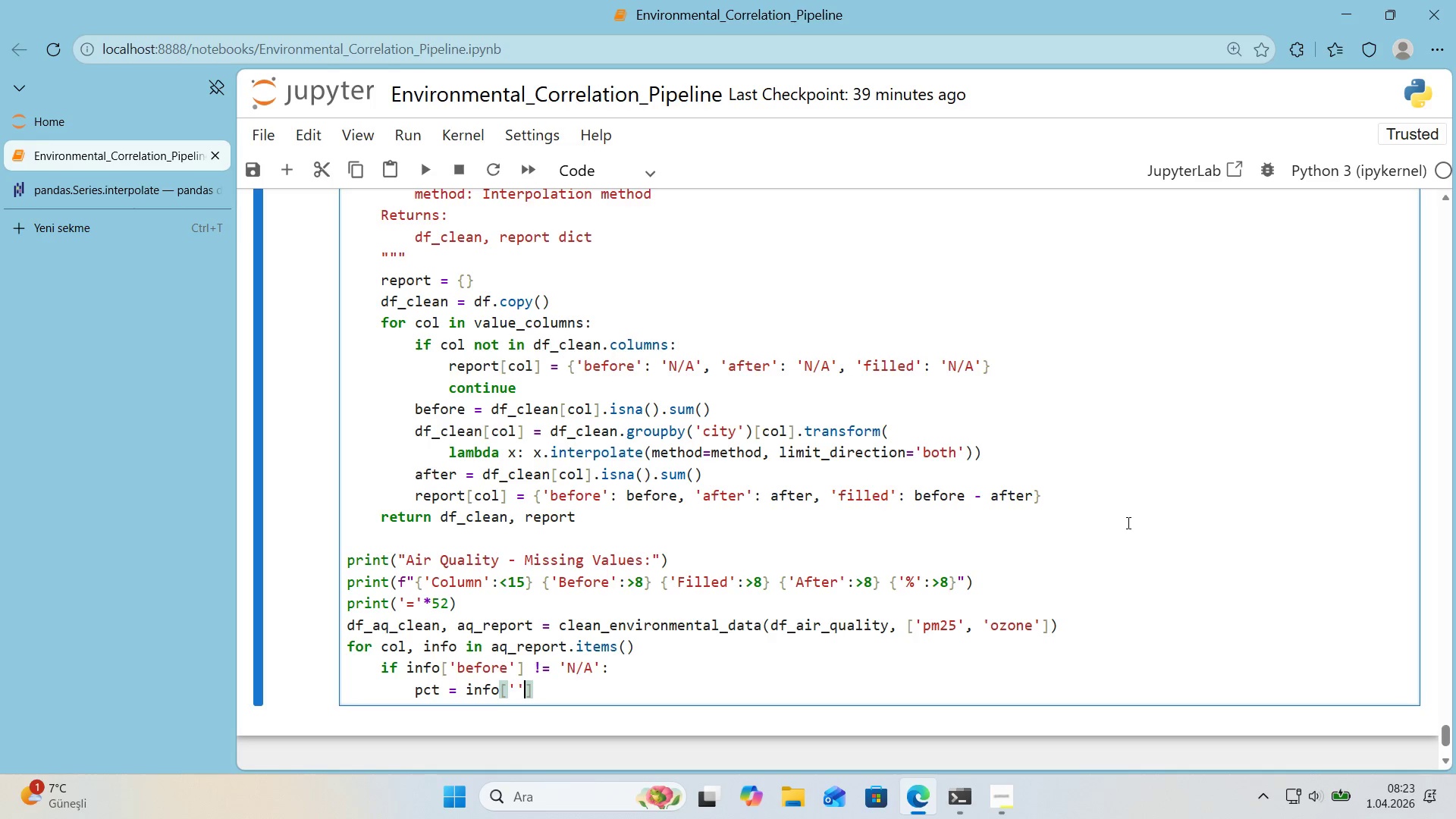 
key(ArrowLeft)
 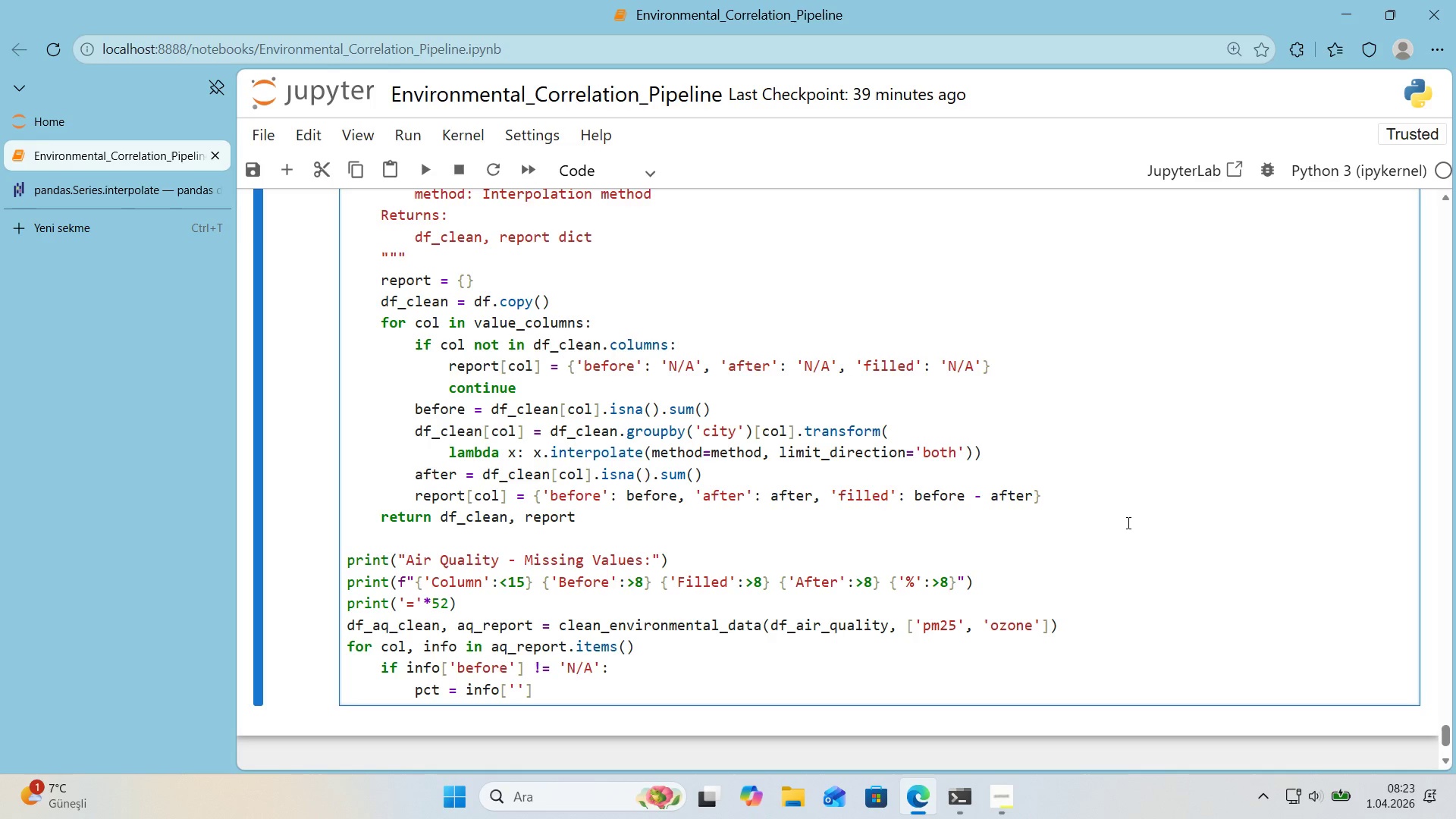 
type(before)
 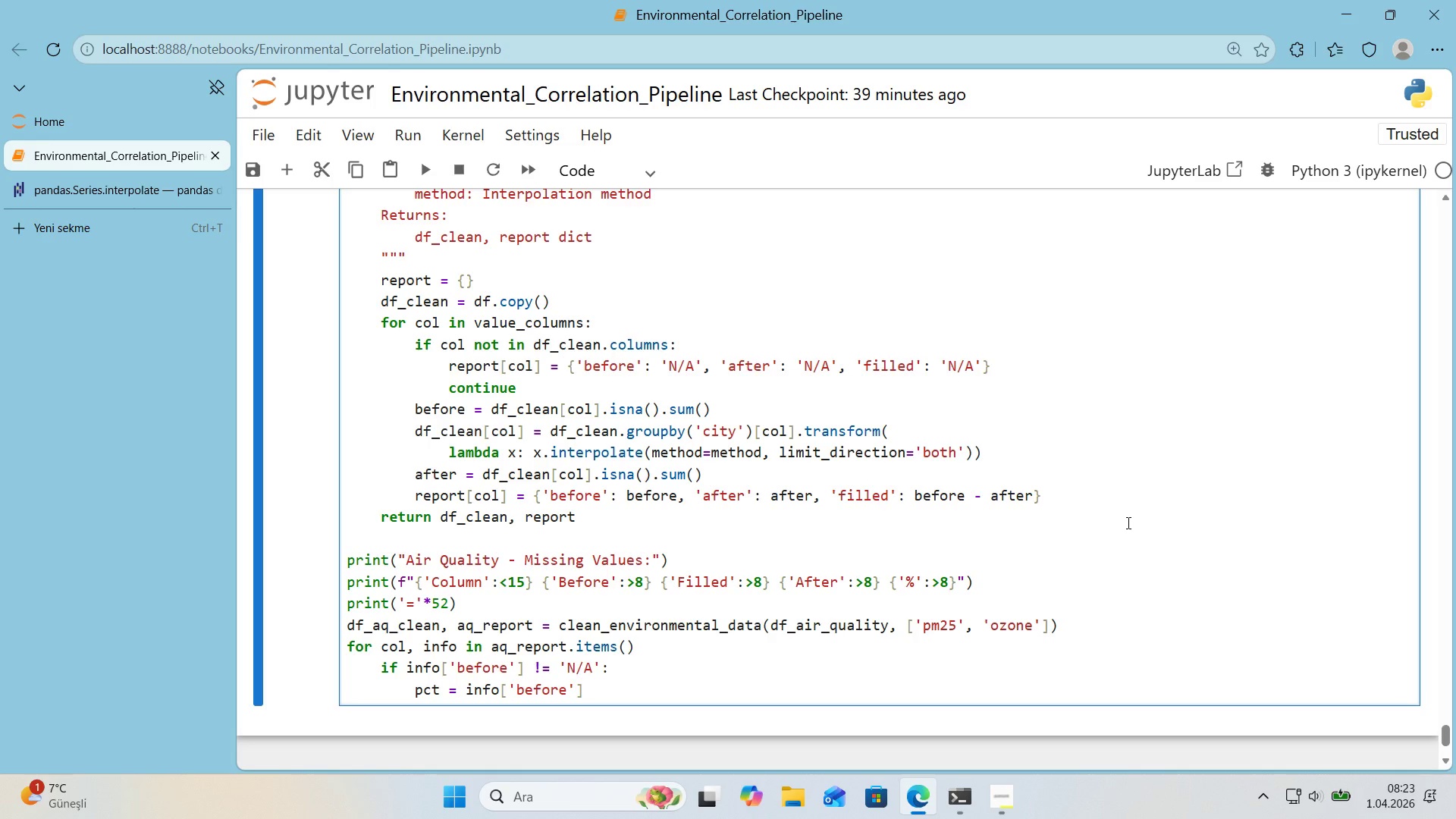 
key(ArrowRight)
 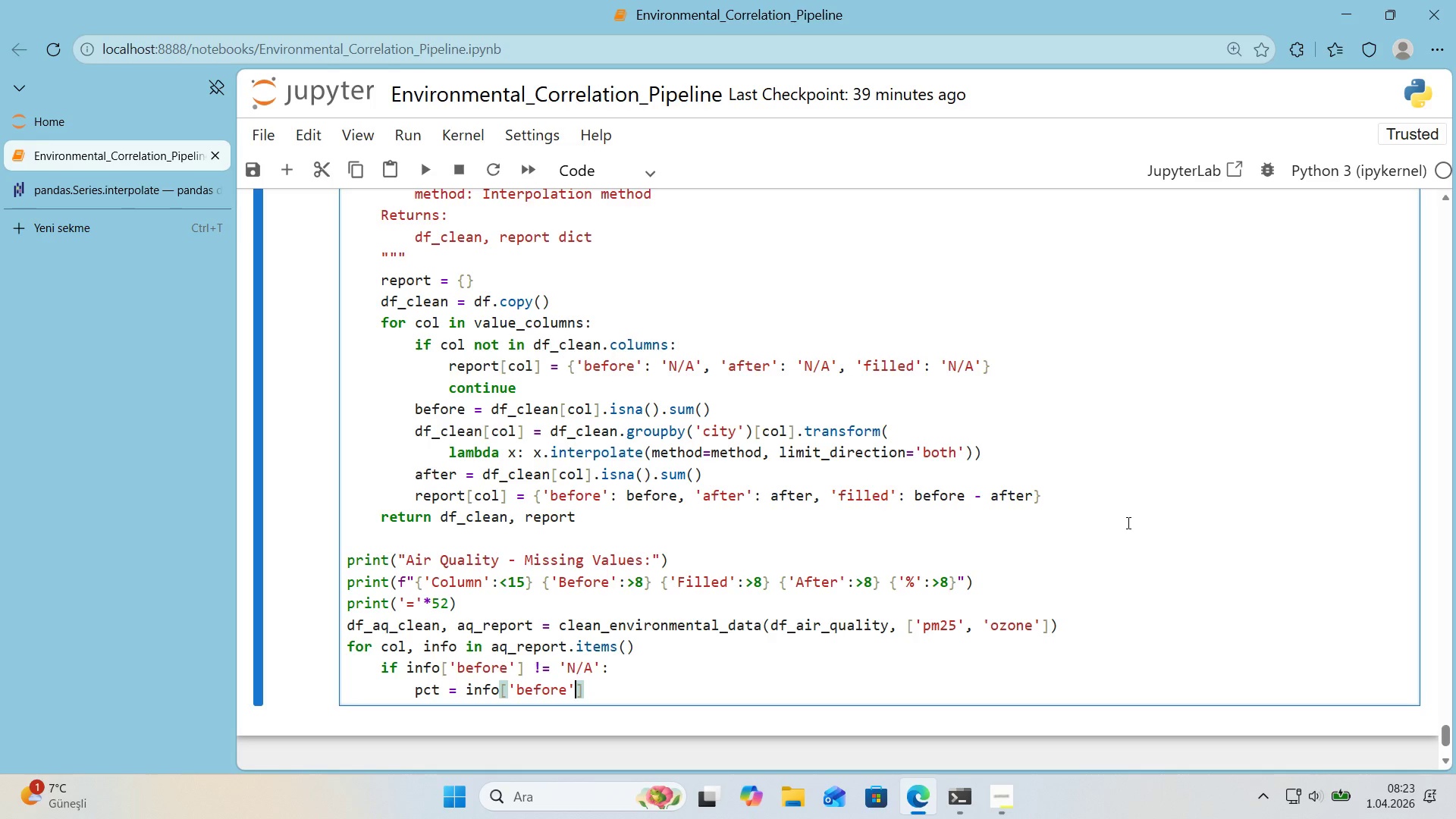 
key(ArrowRight)
 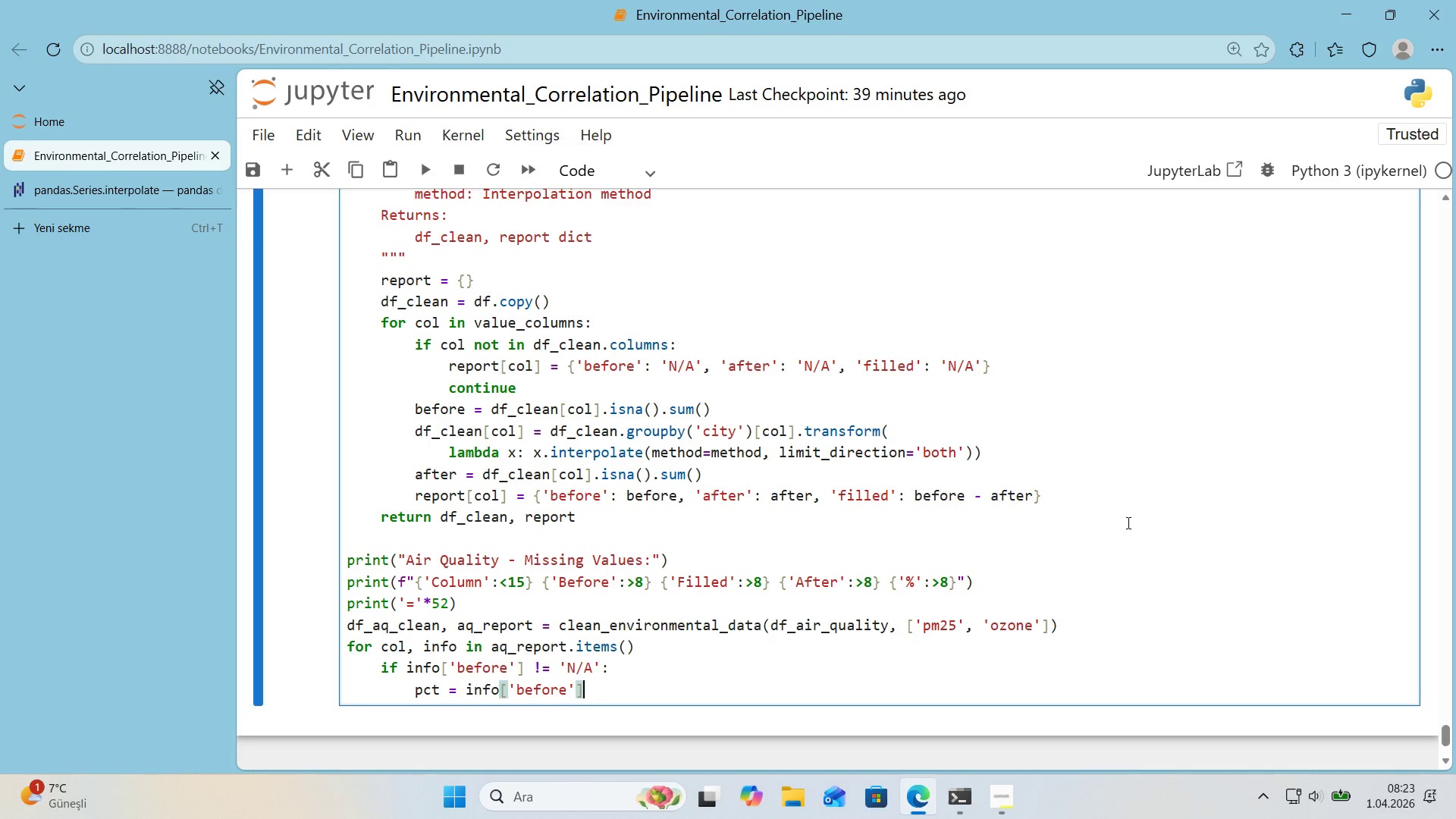 
type( / max*()
 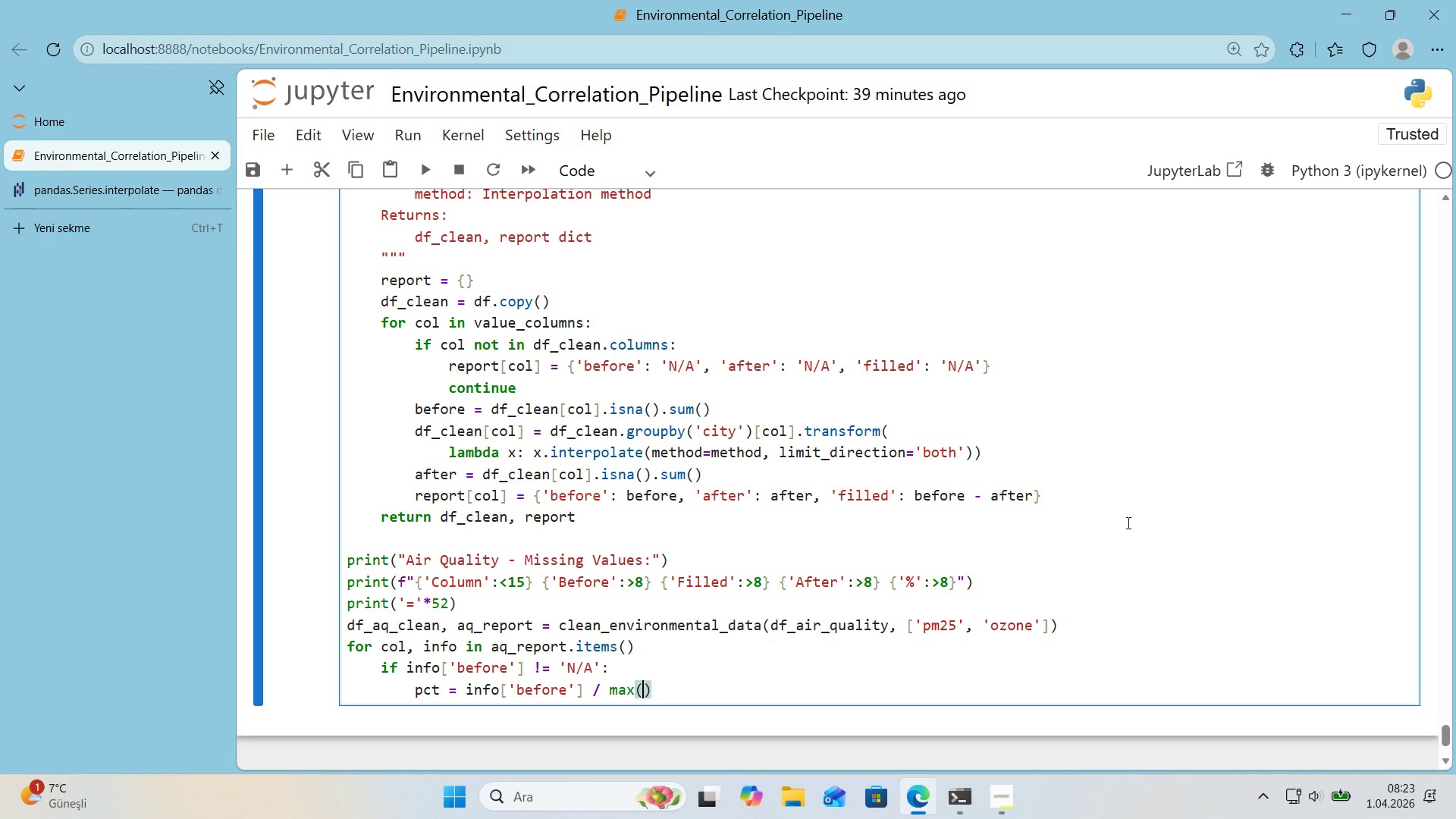 
 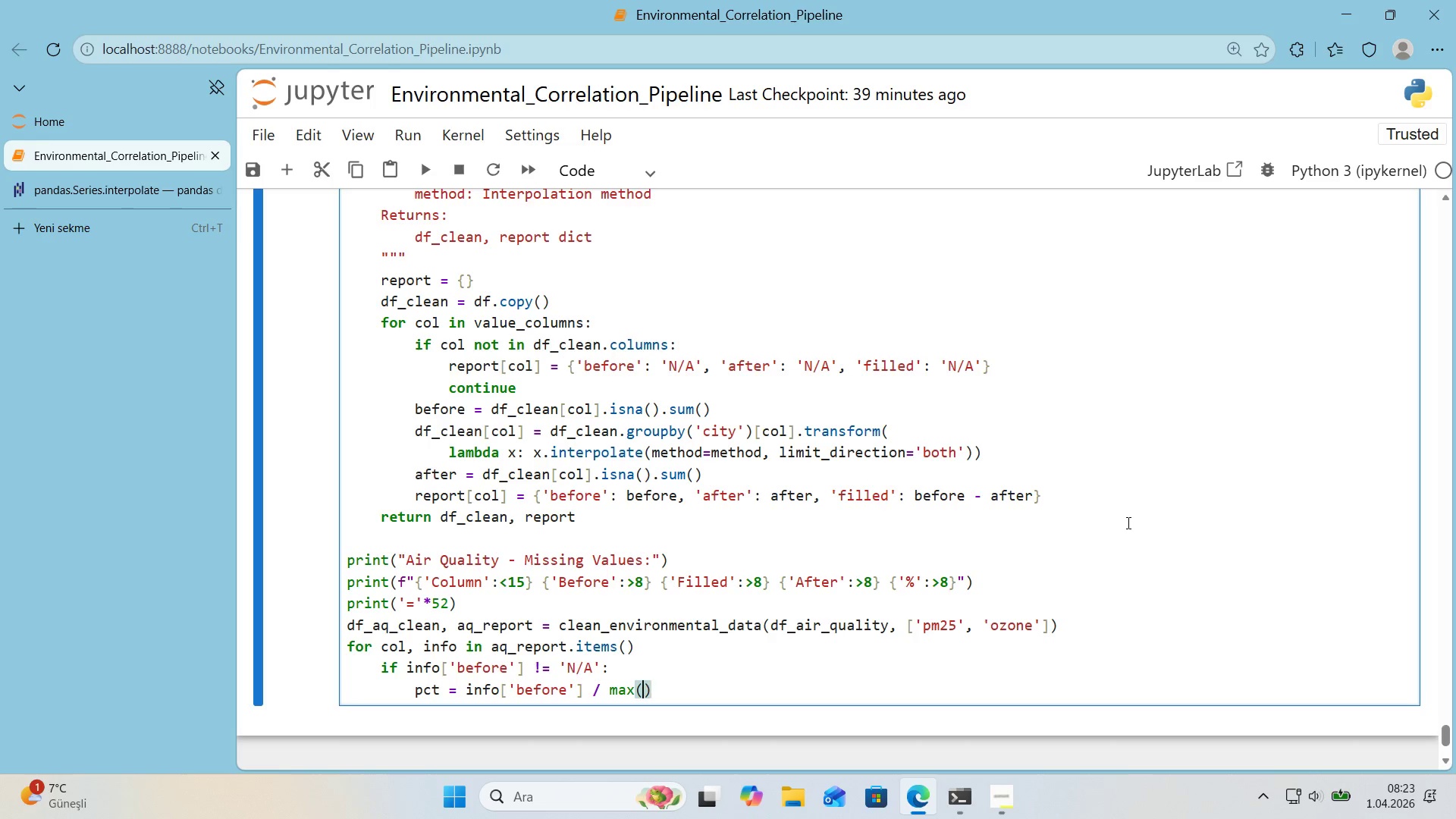 
key(ArrowLeft)
 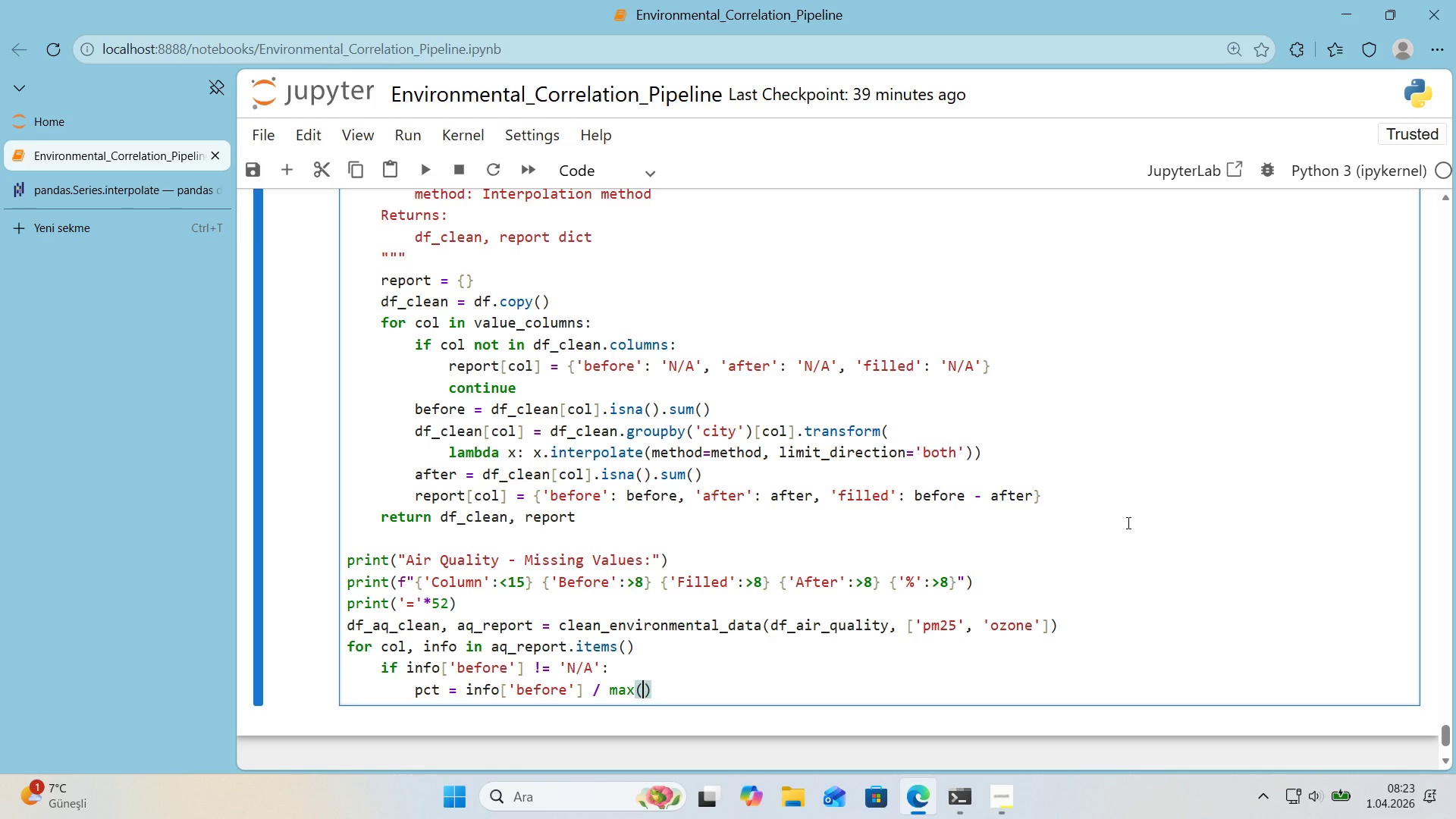 
type(len*()
 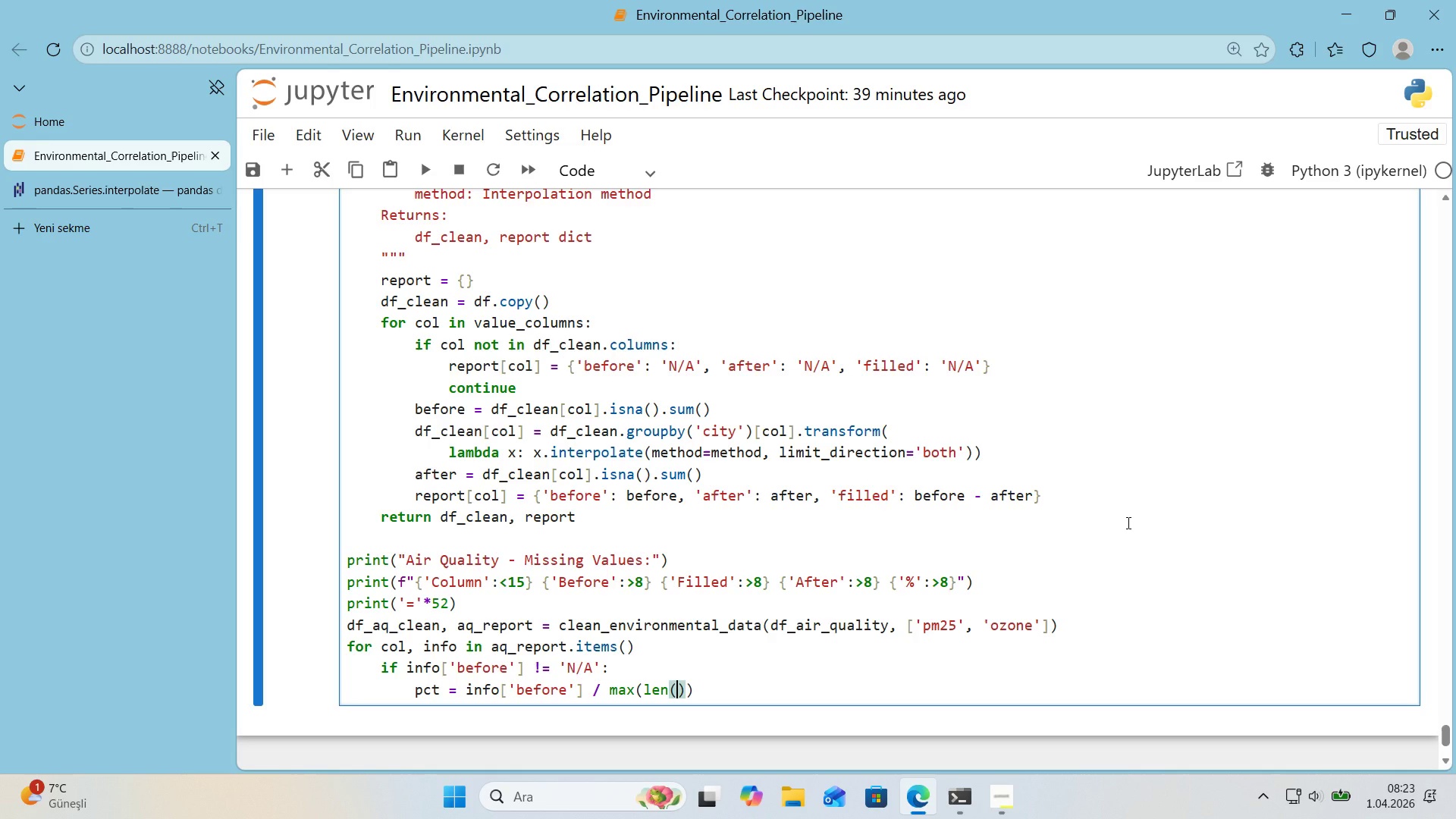 
 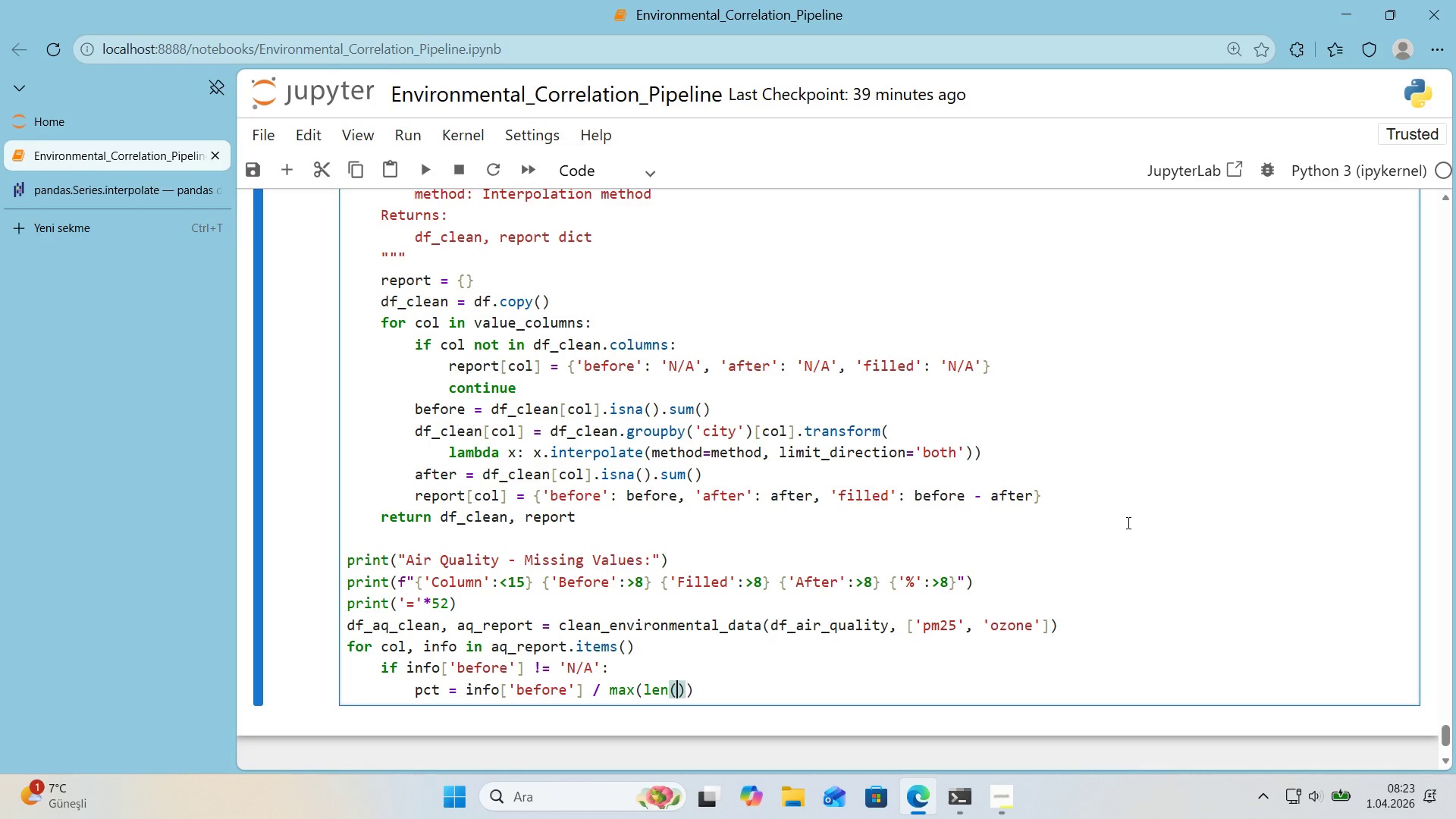 
key(ArrowLeft)
 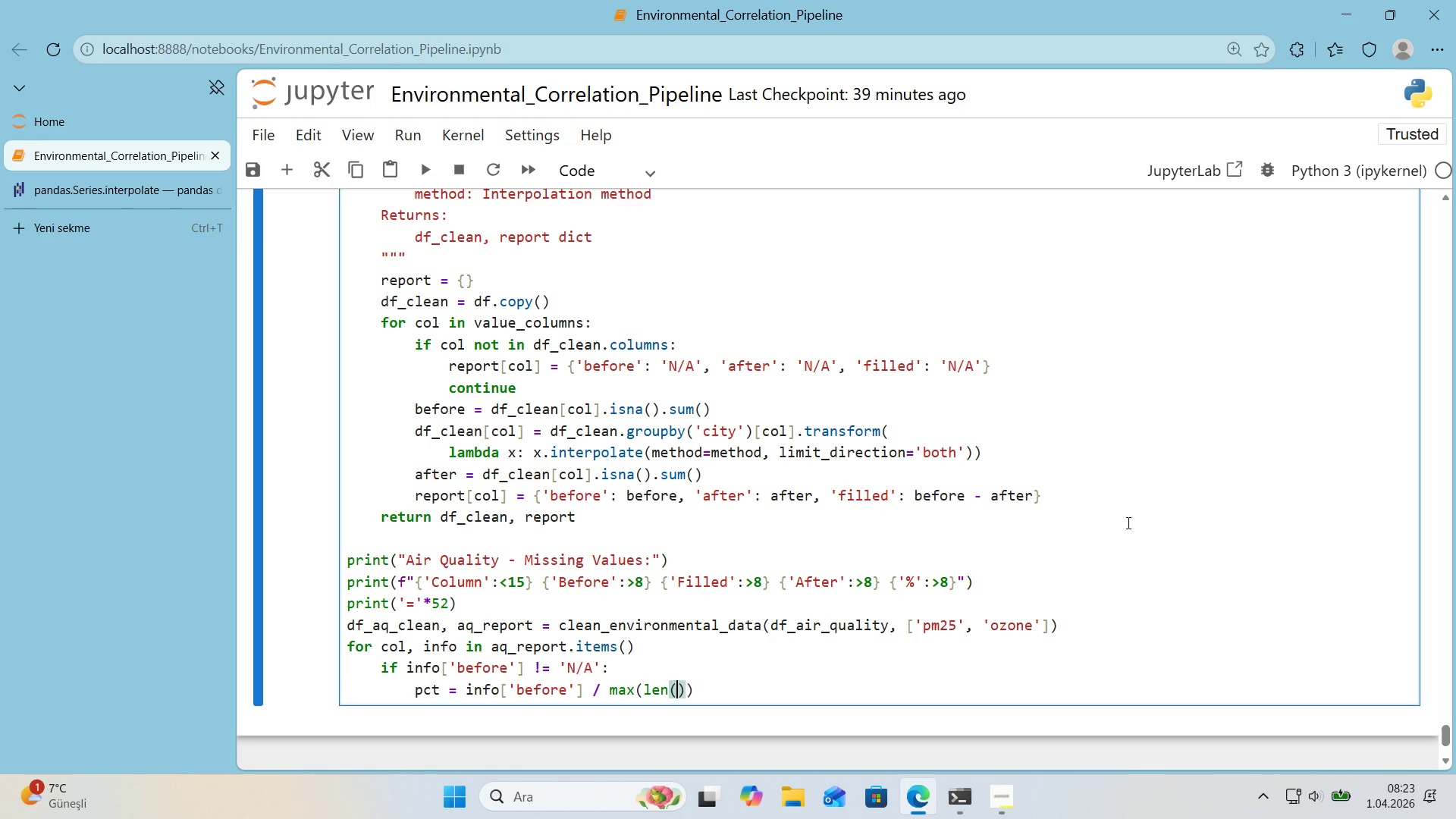 
type(df_a'r_qual'ty)
 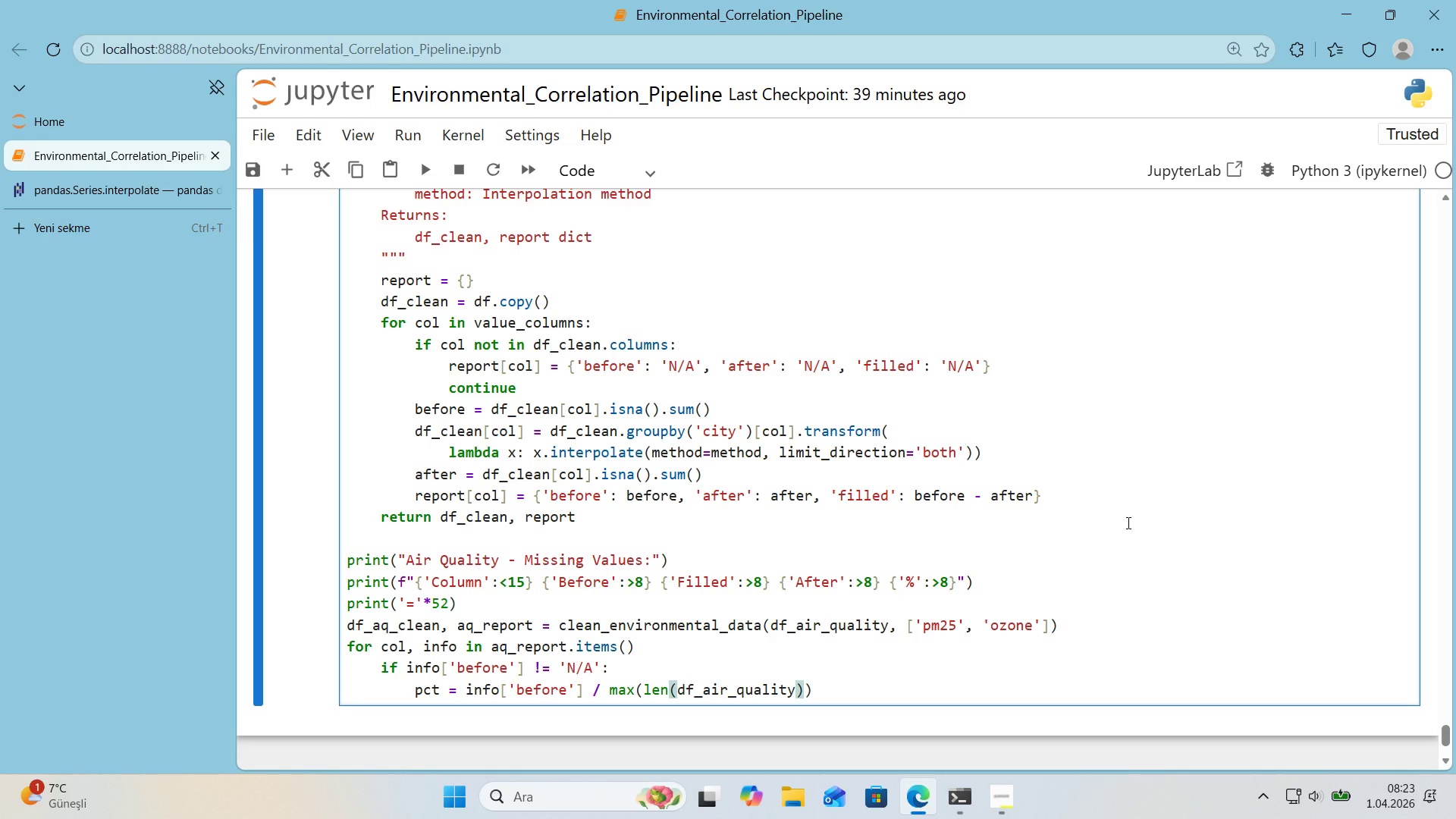 
key(ArrowRight)
 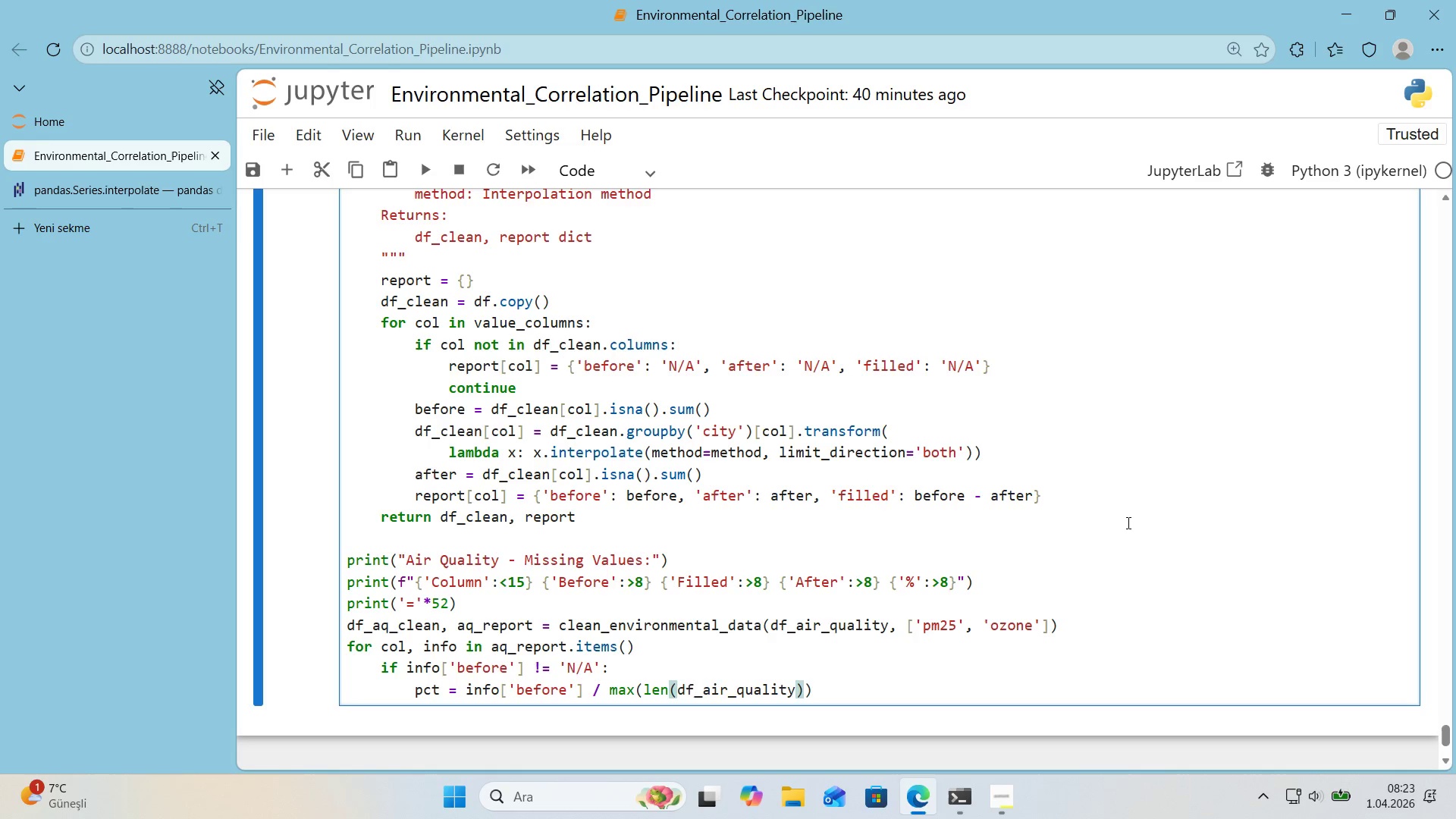 
key(Comma)
 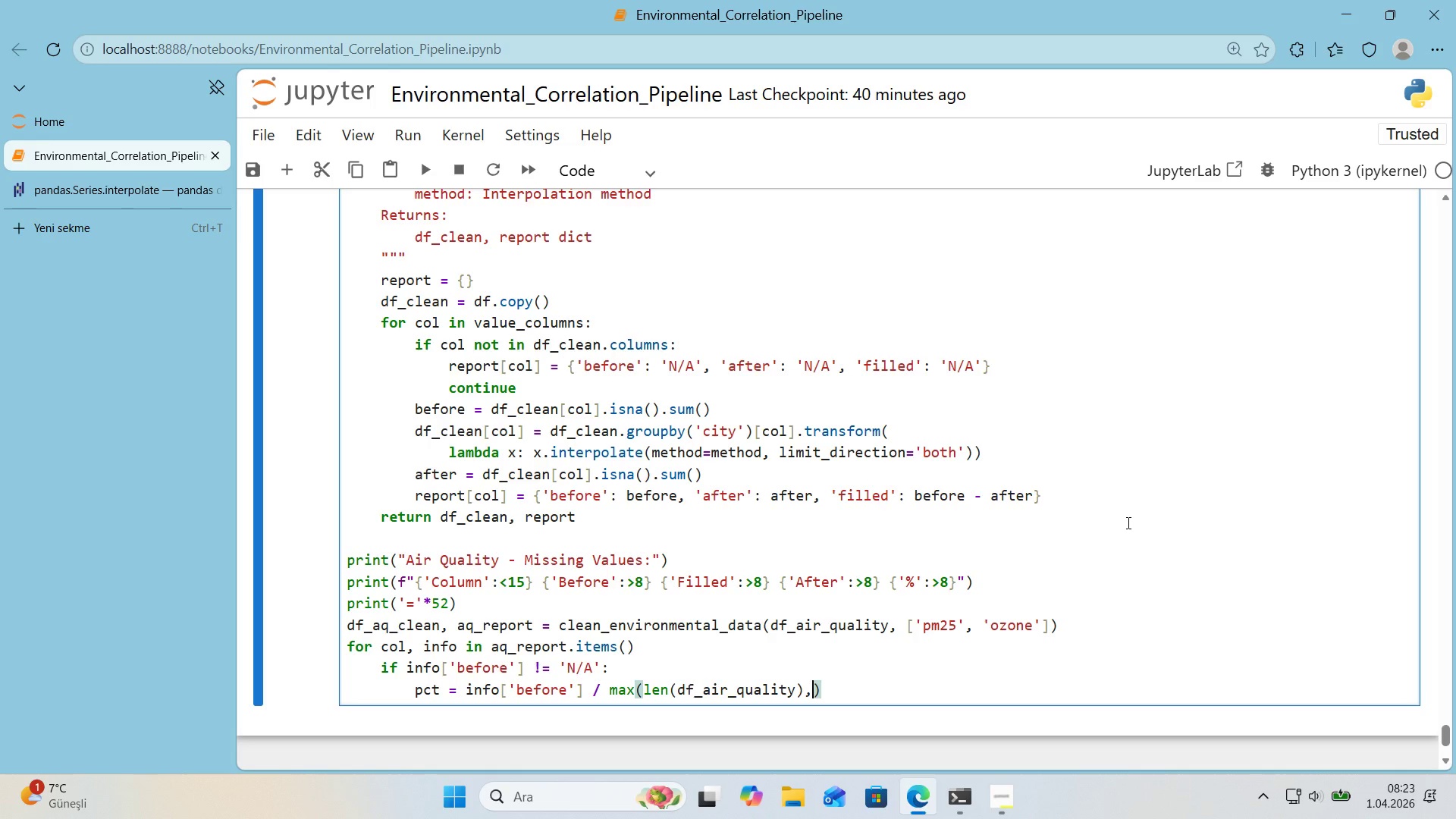 
key(Space)
 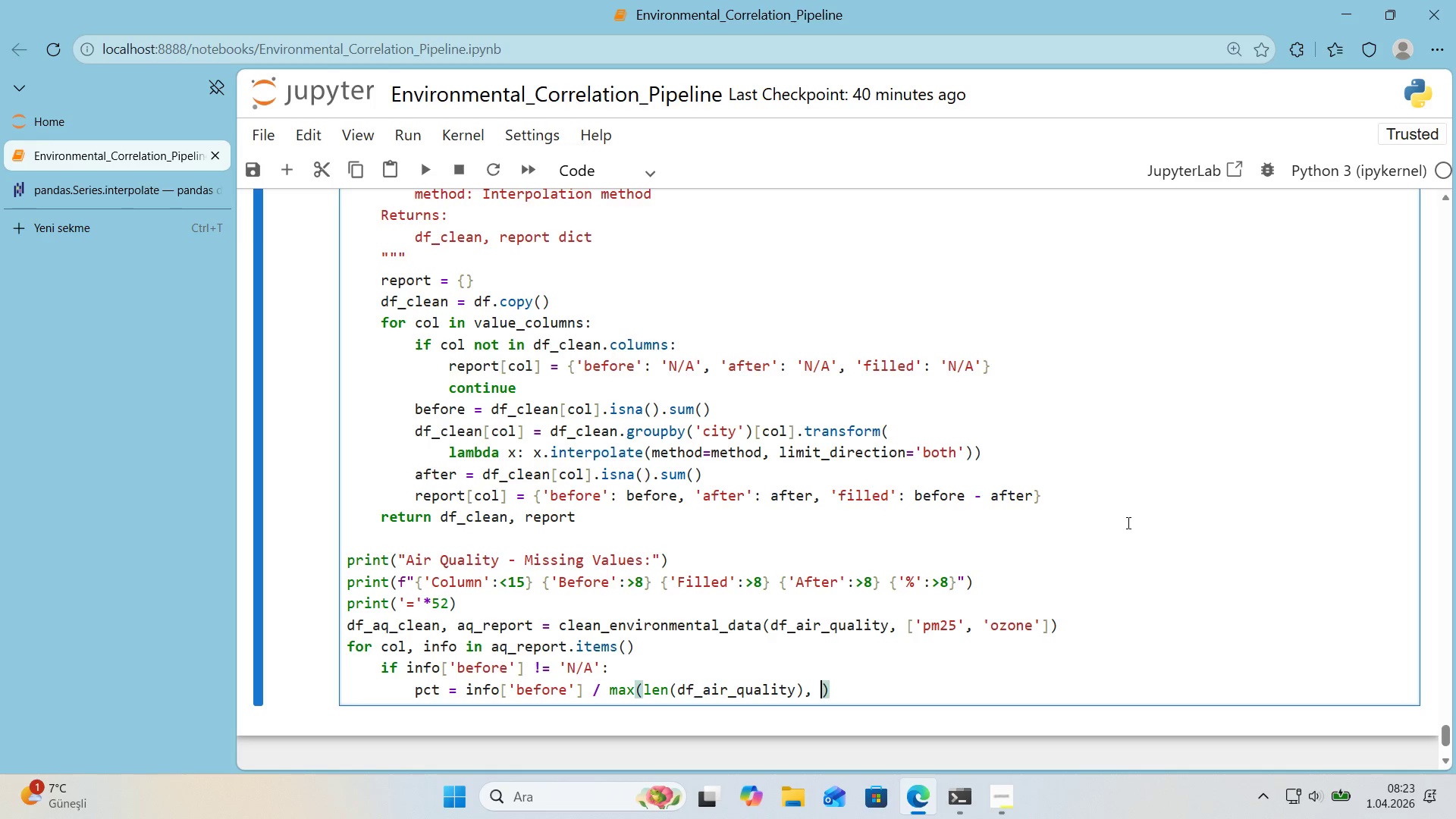 
key(1)
 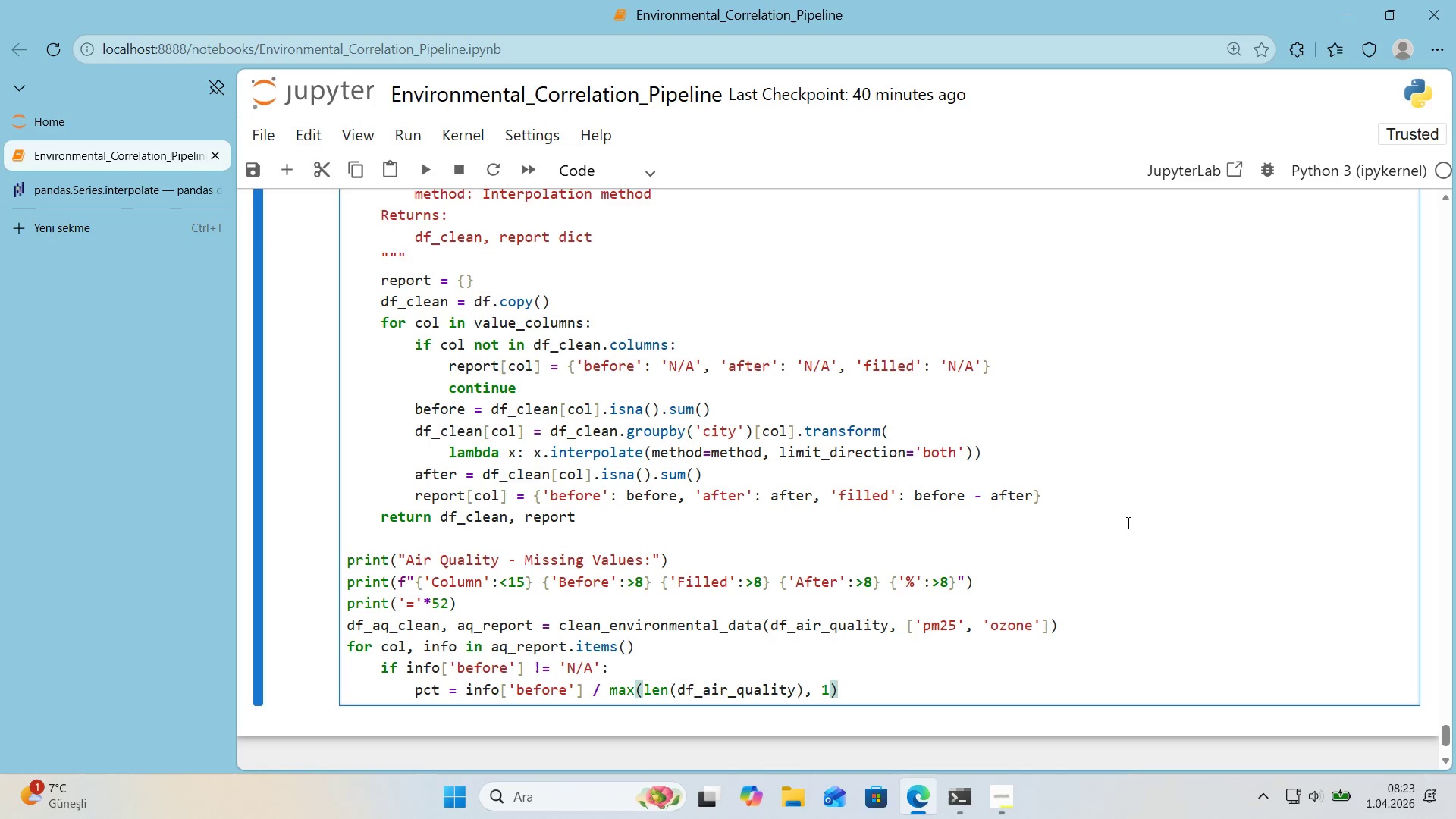 
key(Space)
 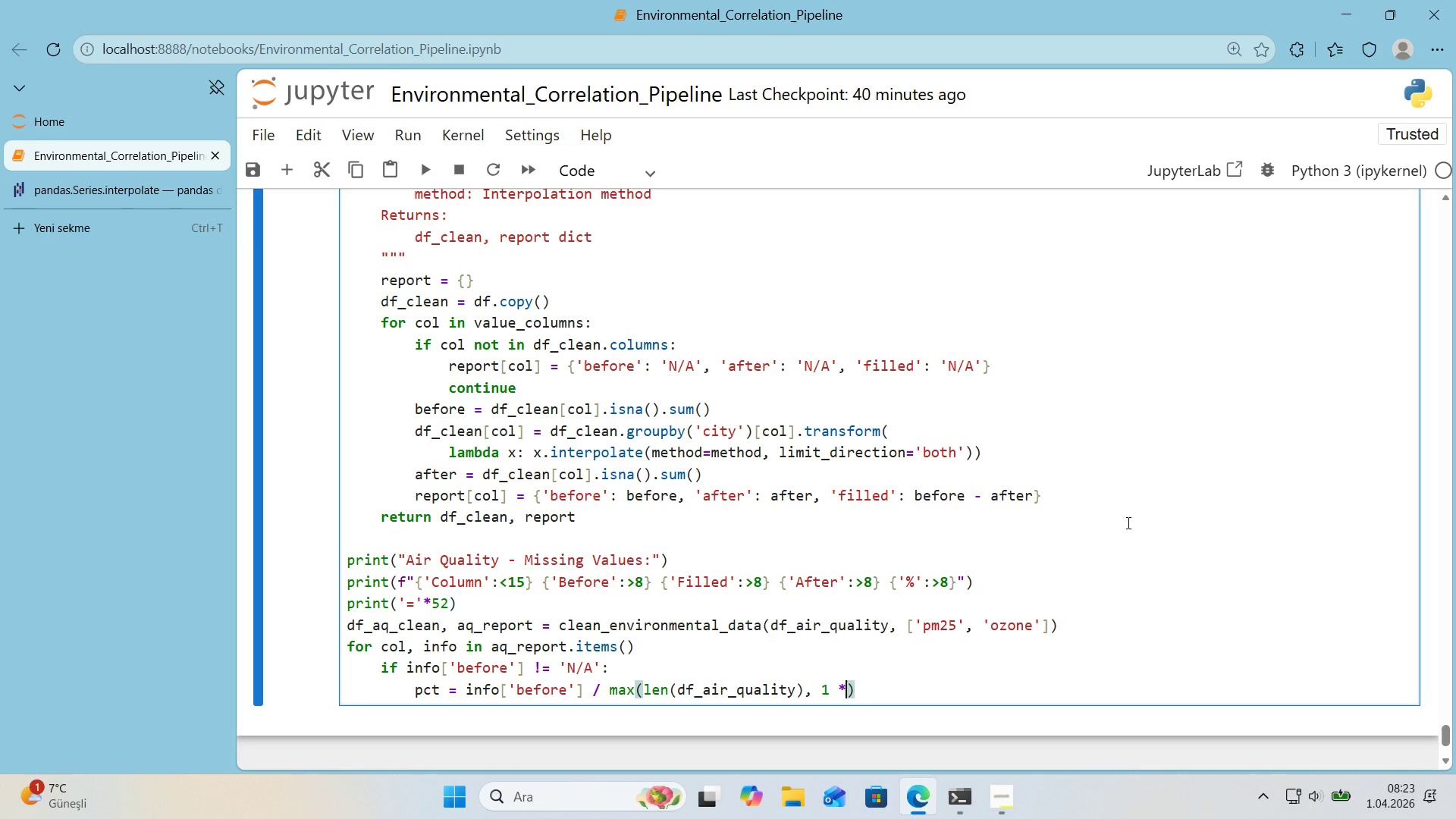 
key(NumpadMultiply)
 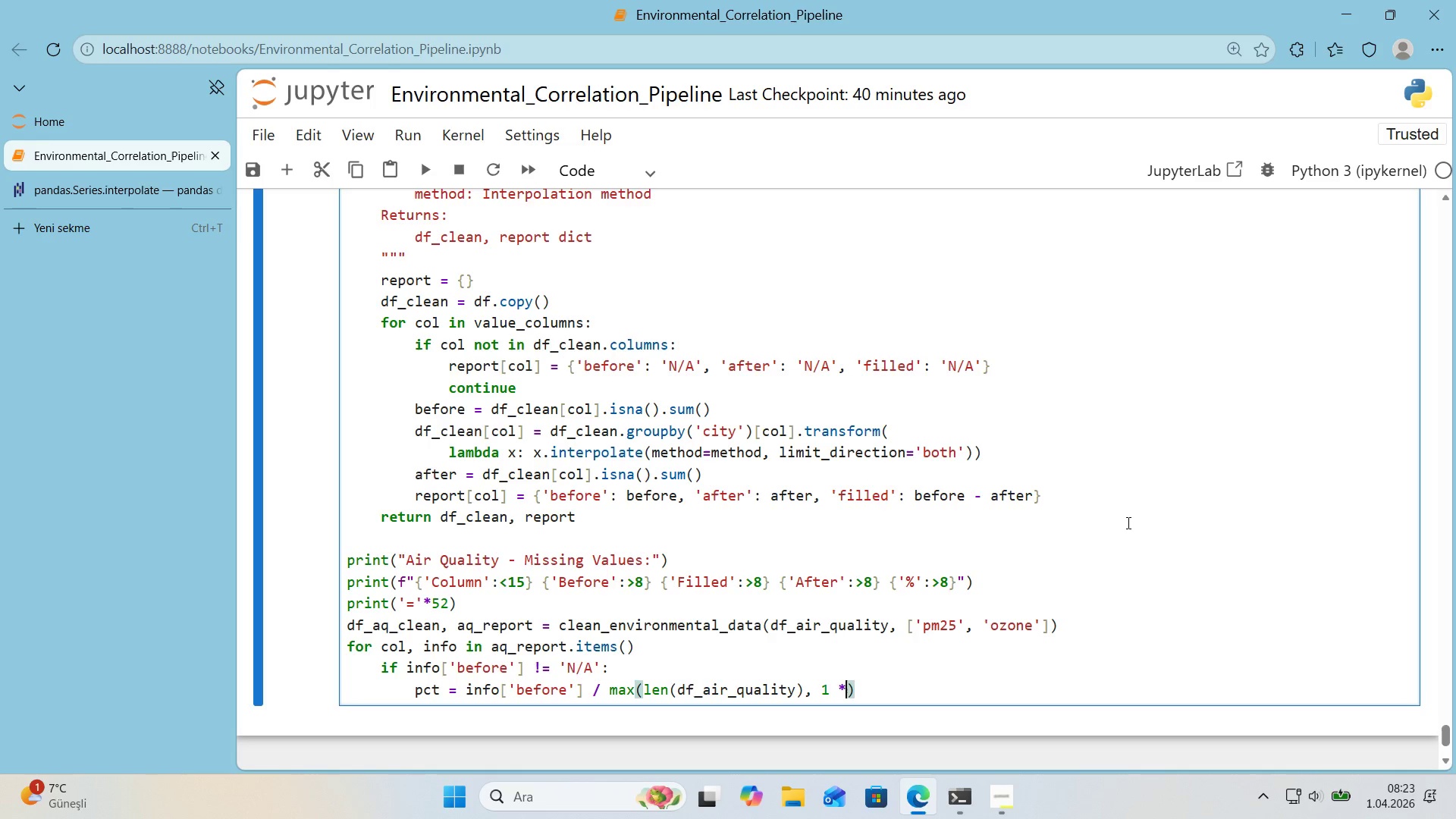 
key(Numpad1)
 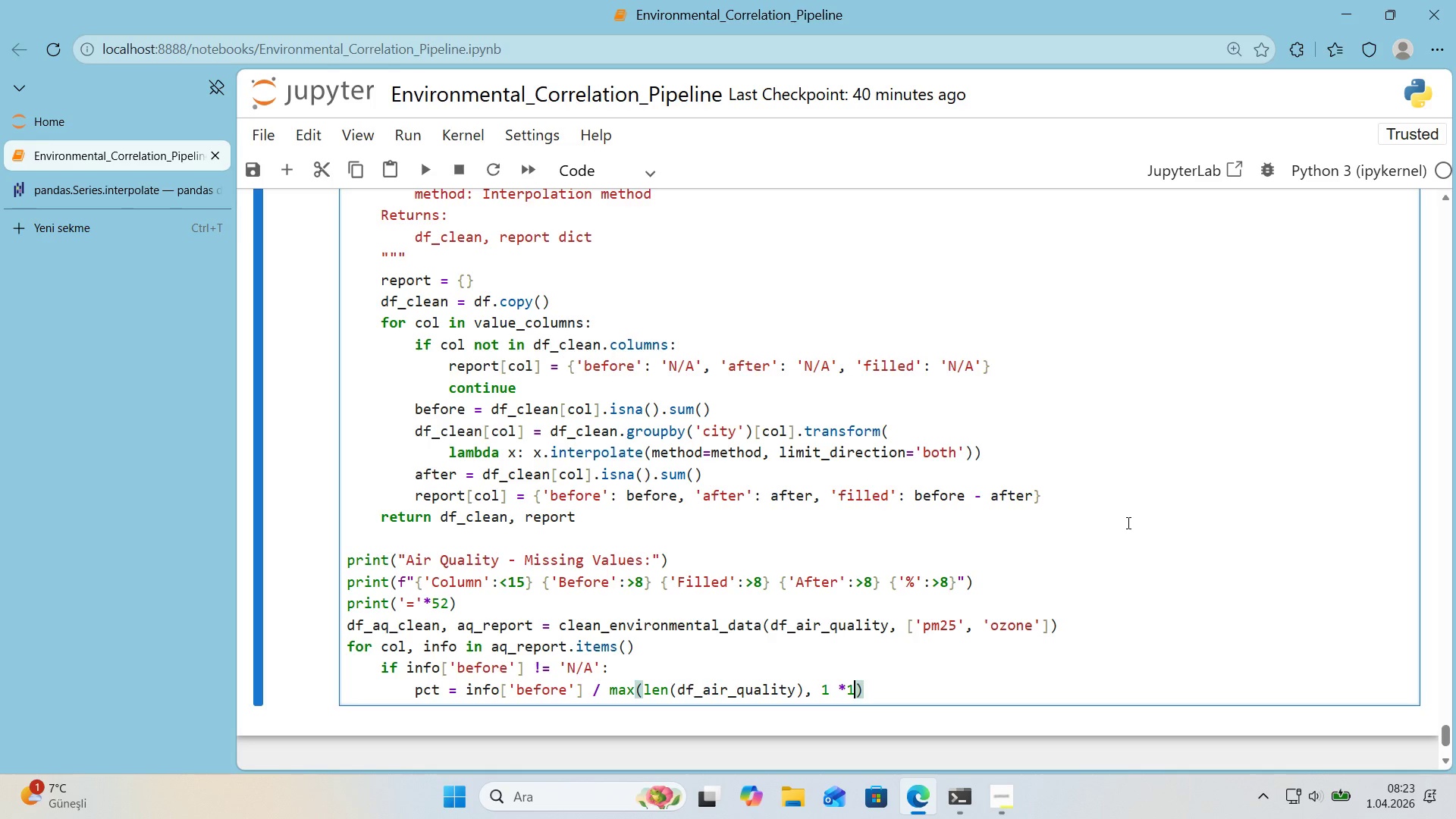 
key(Numpad0)
 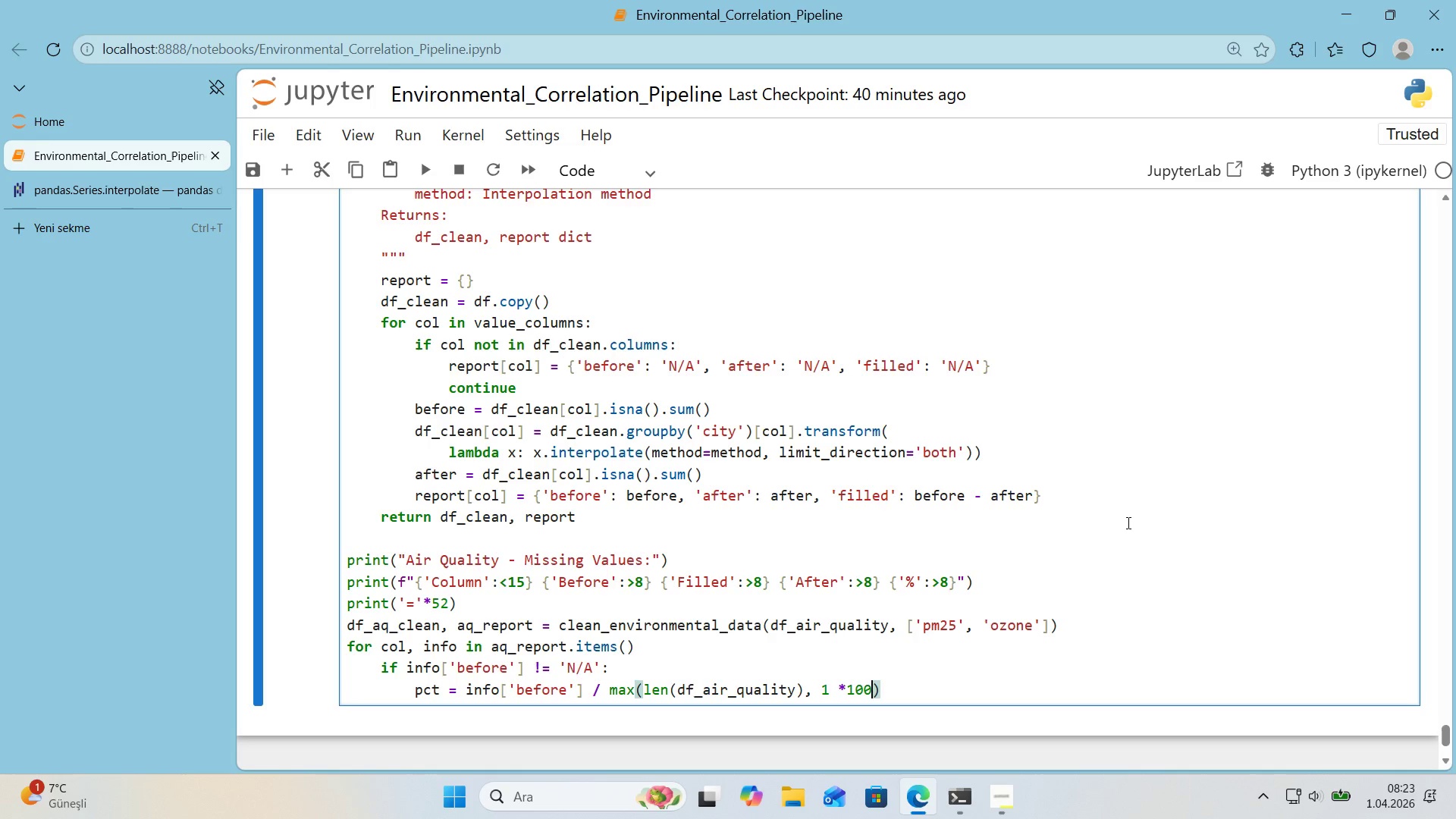 
key(Numpad0)
 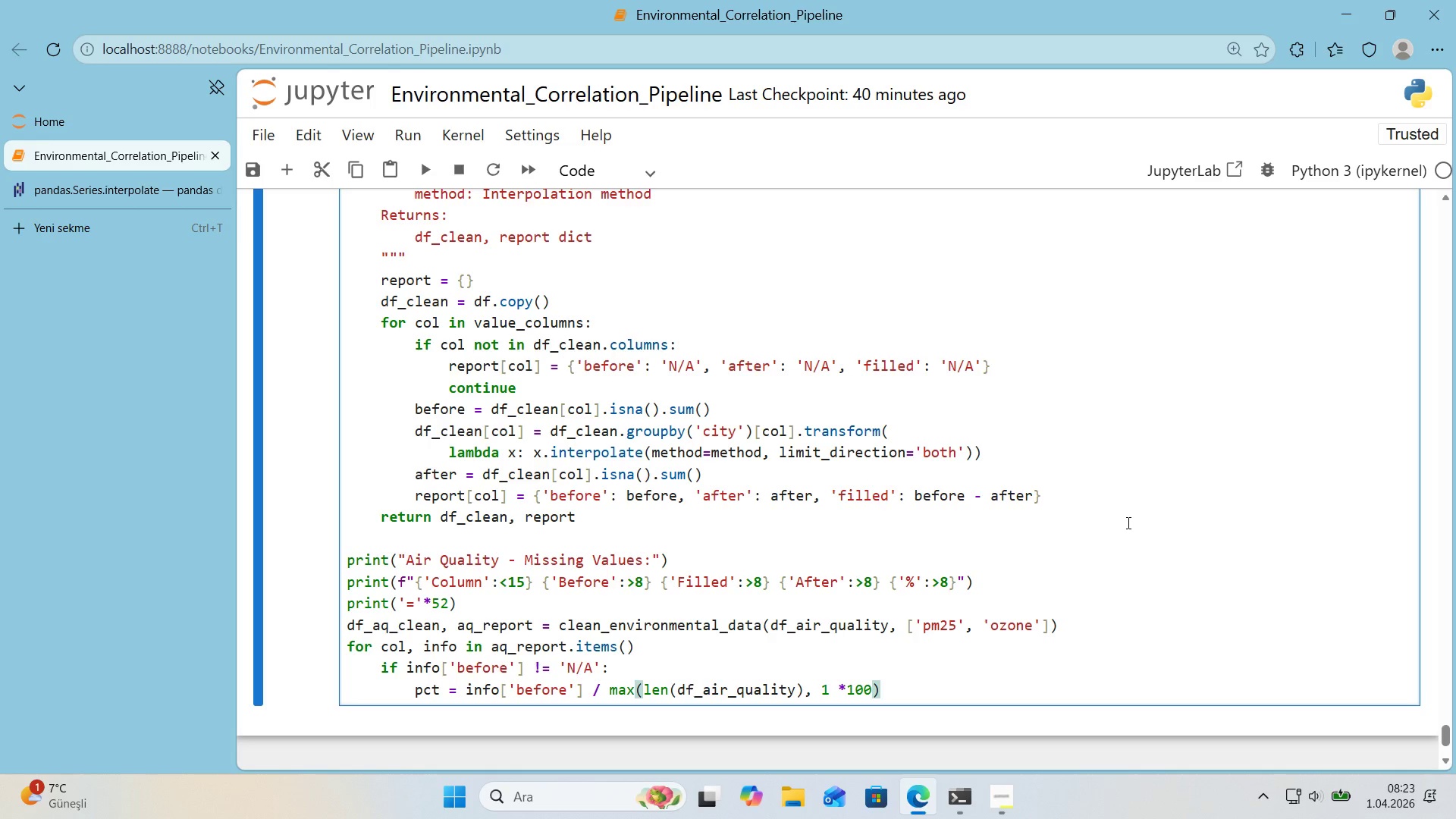 
wait(10.83)
 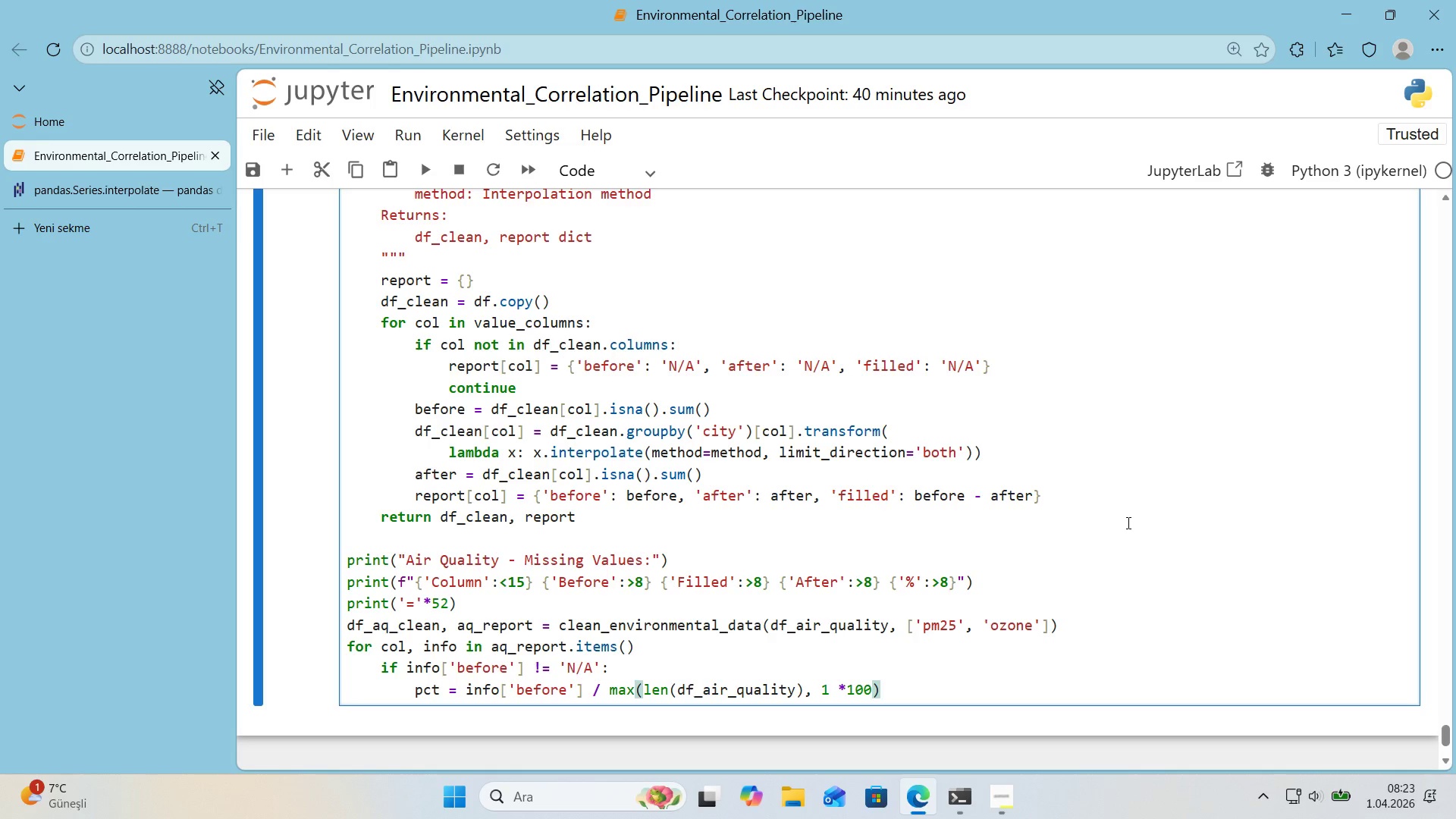 
key(Shift+ShiftRight)
 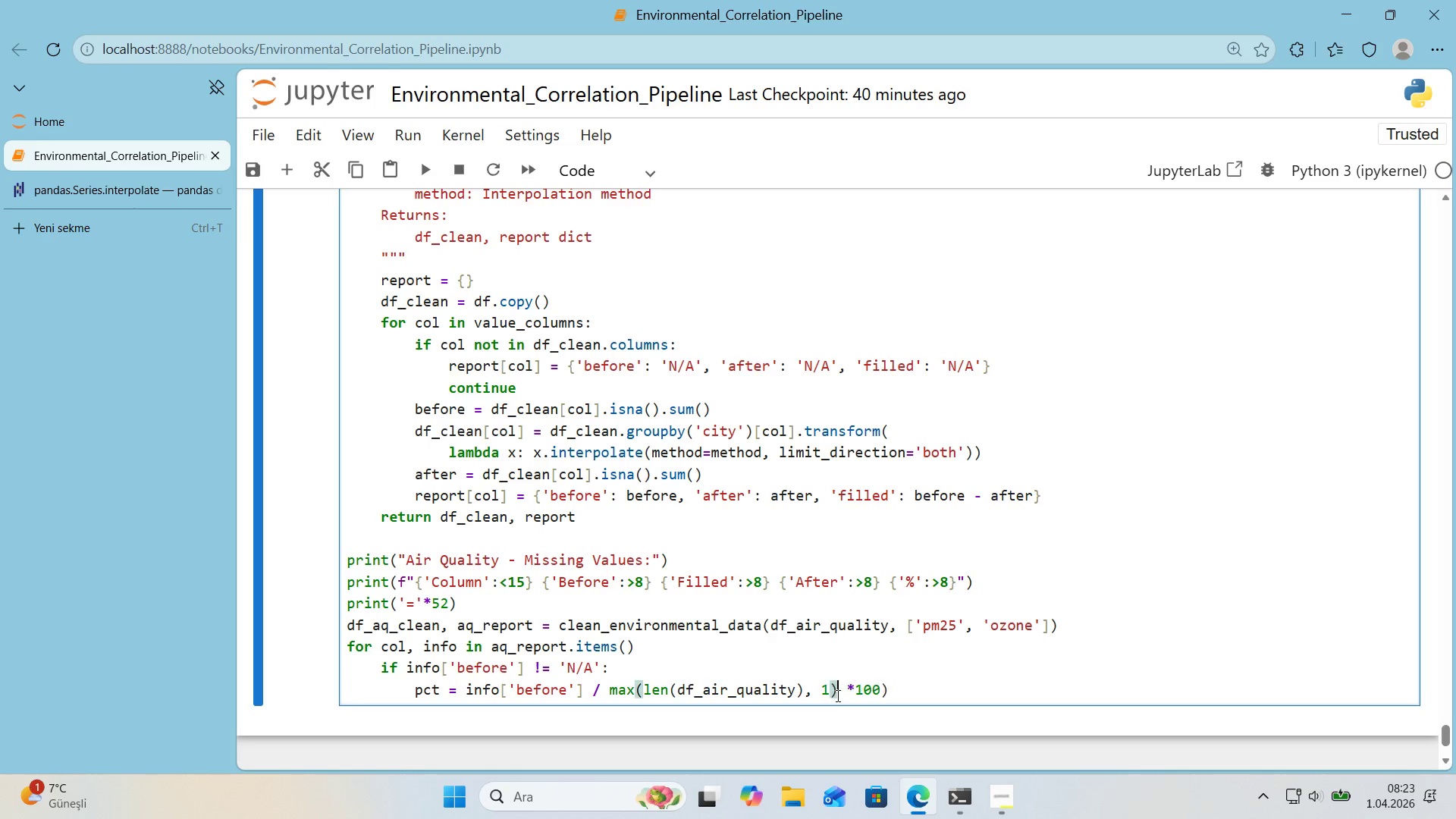 
key(Shift+9)
 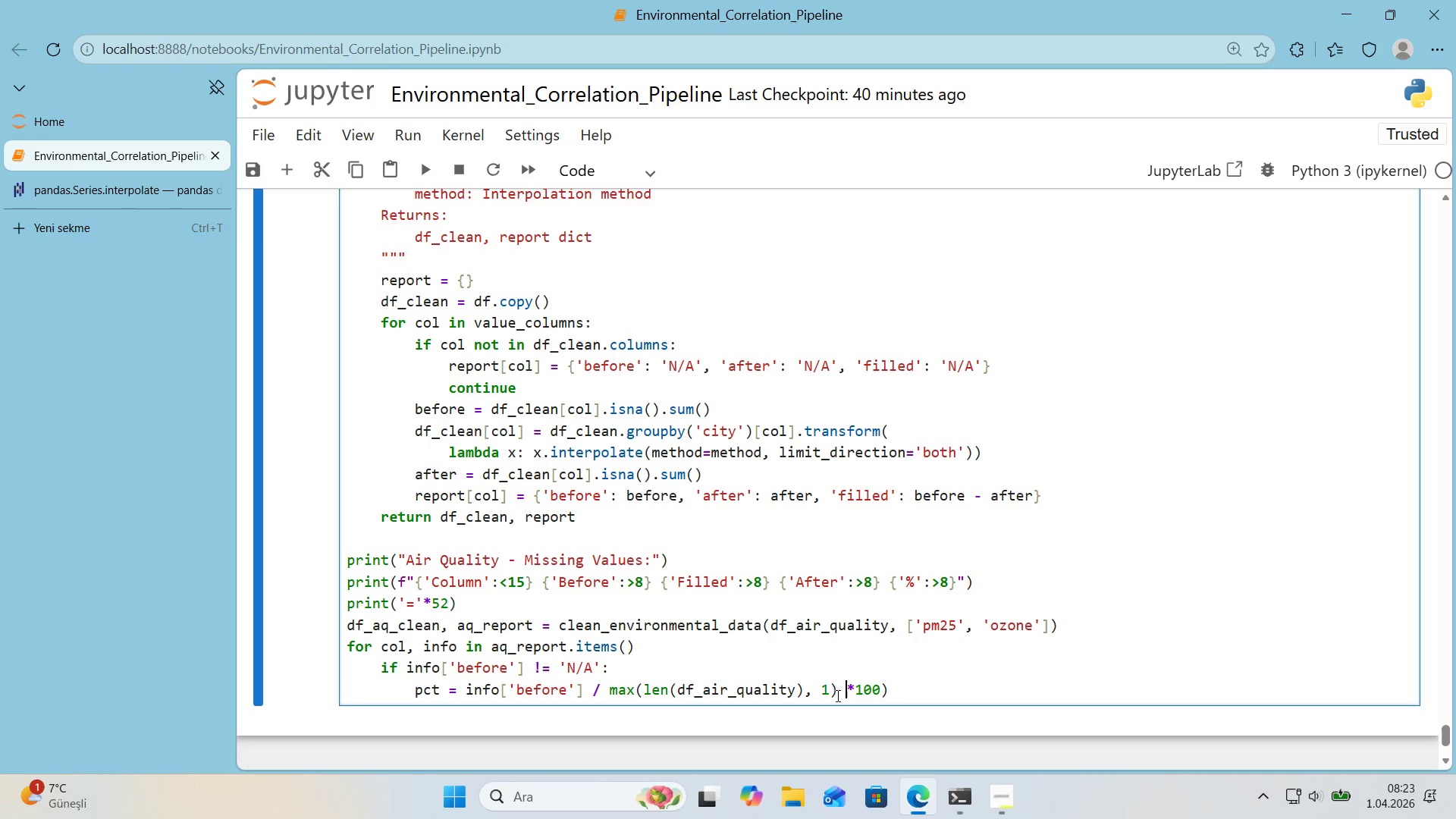 
key(ArrowRight)
 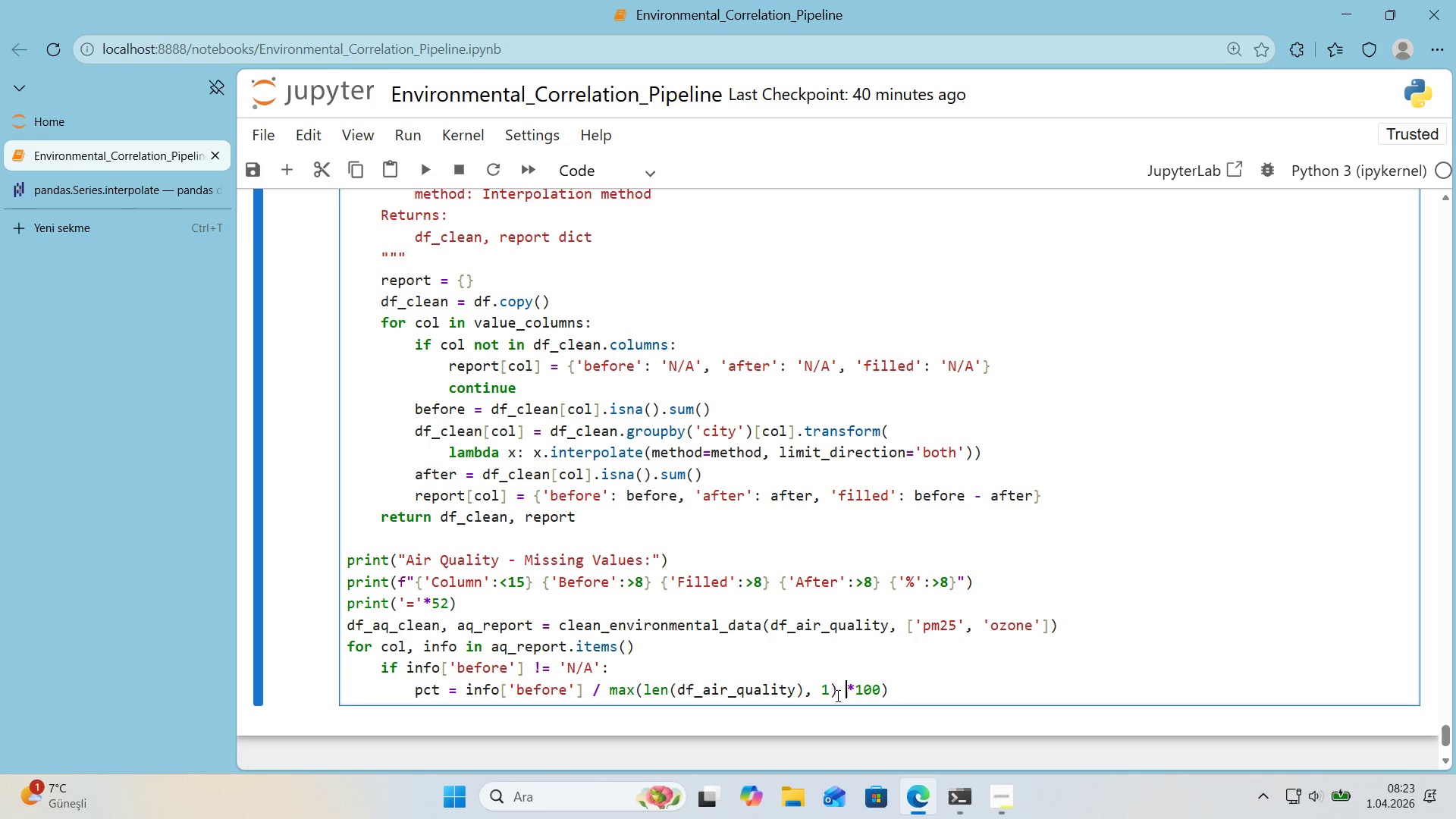 
key(ArrowRight)
 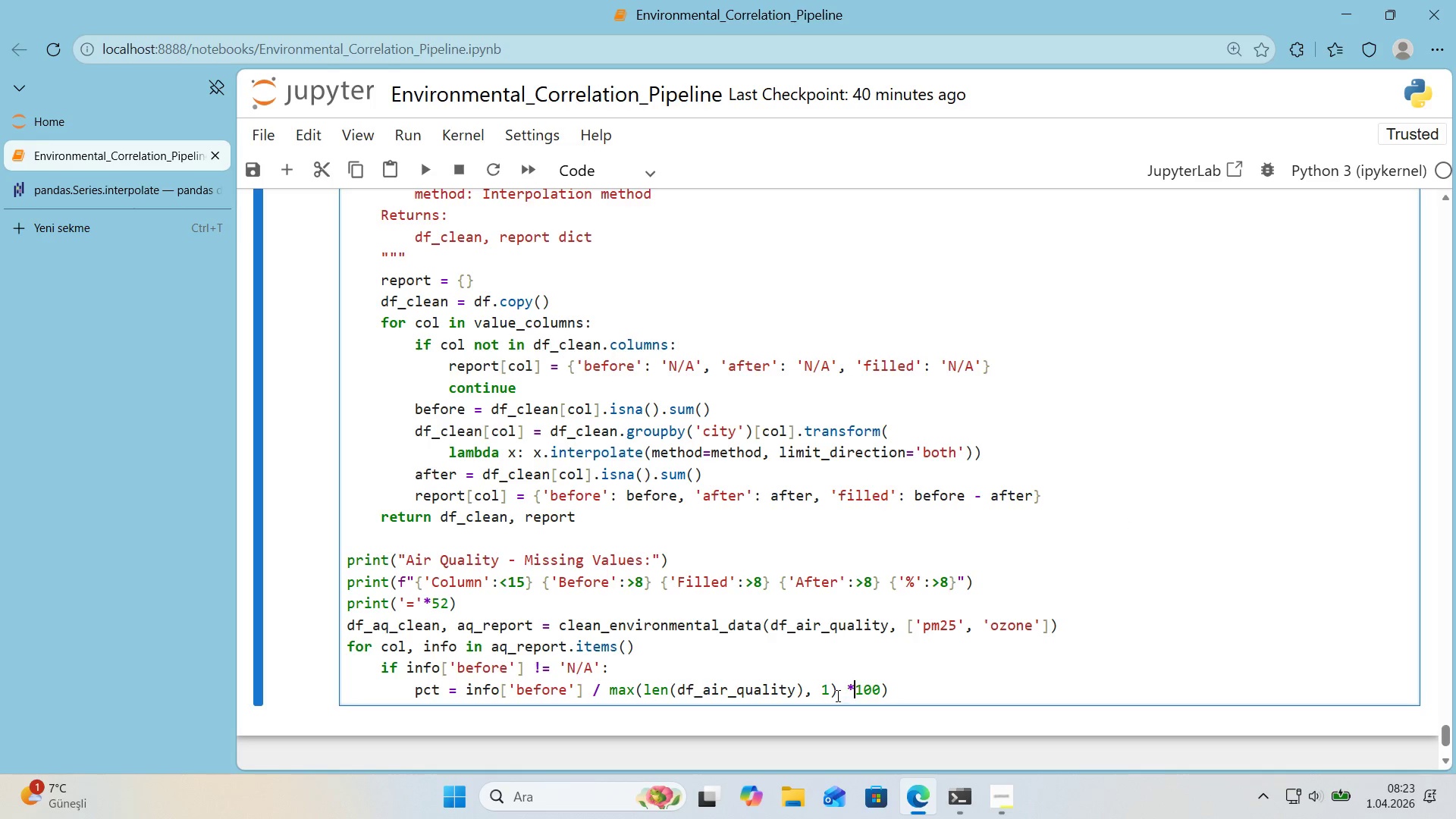 
key(ArrowRight)
 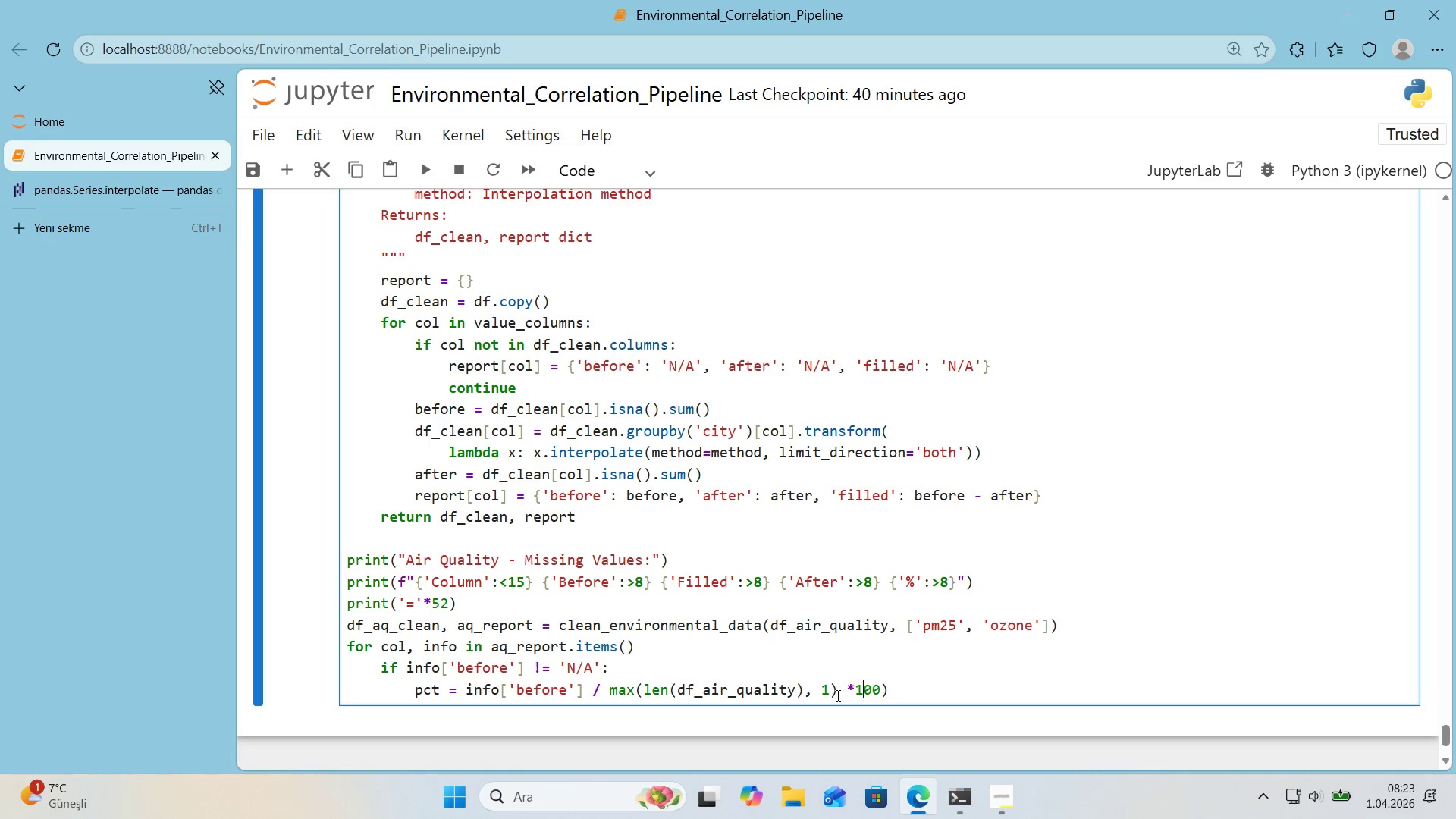 
key(ArrowRight)
 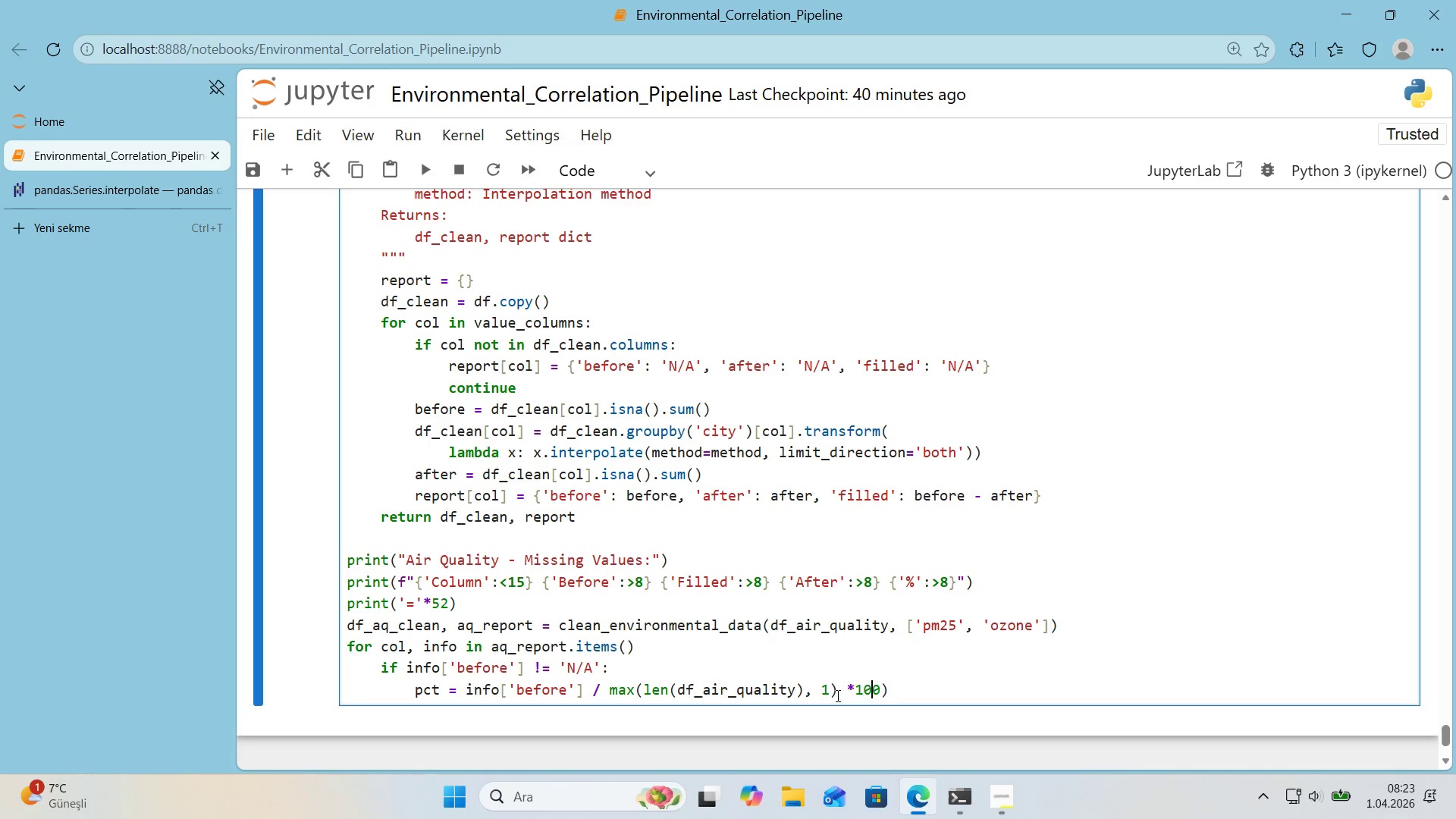 
key(ArrowRight)
 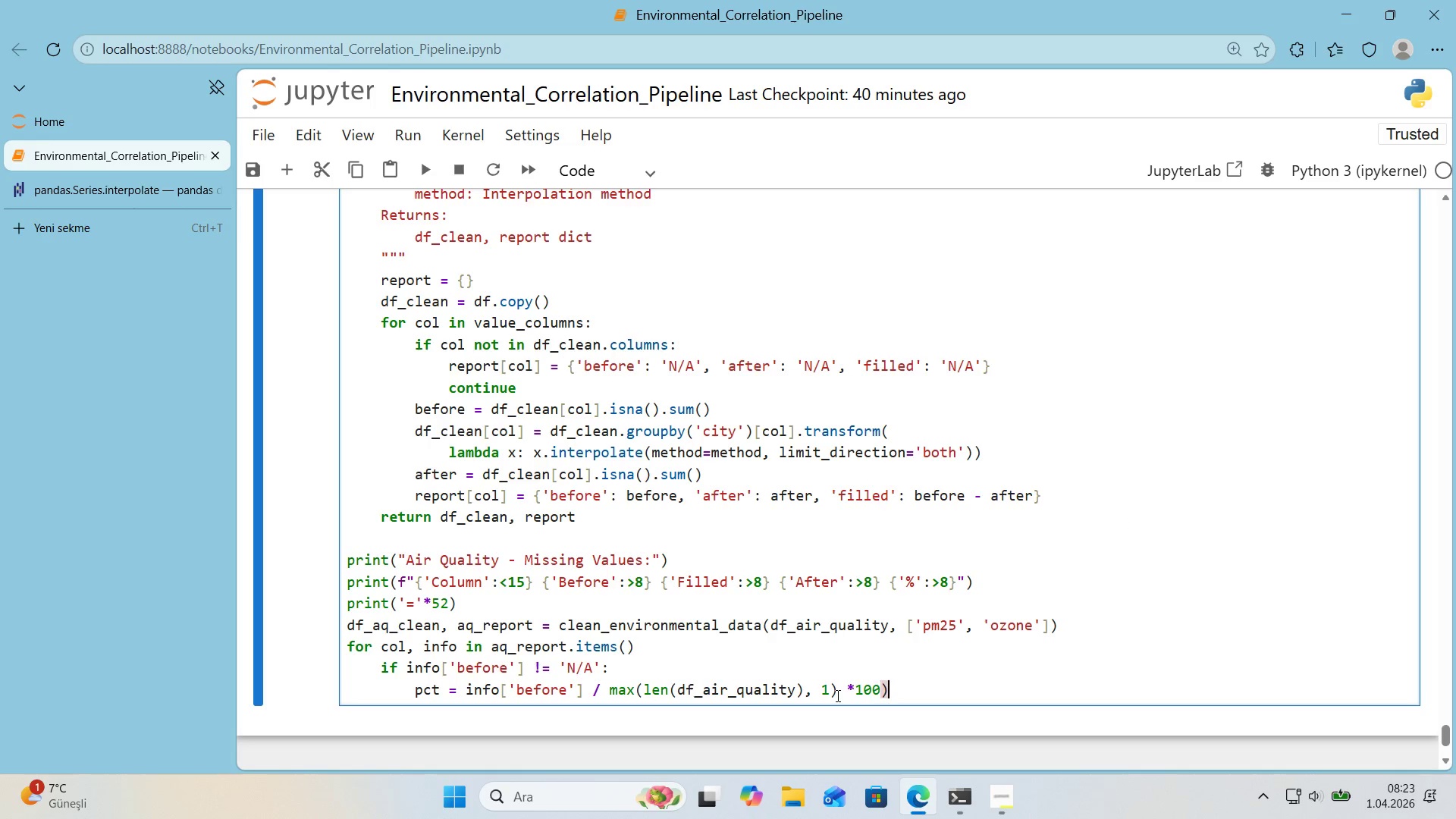 
key(ArrowRight)
 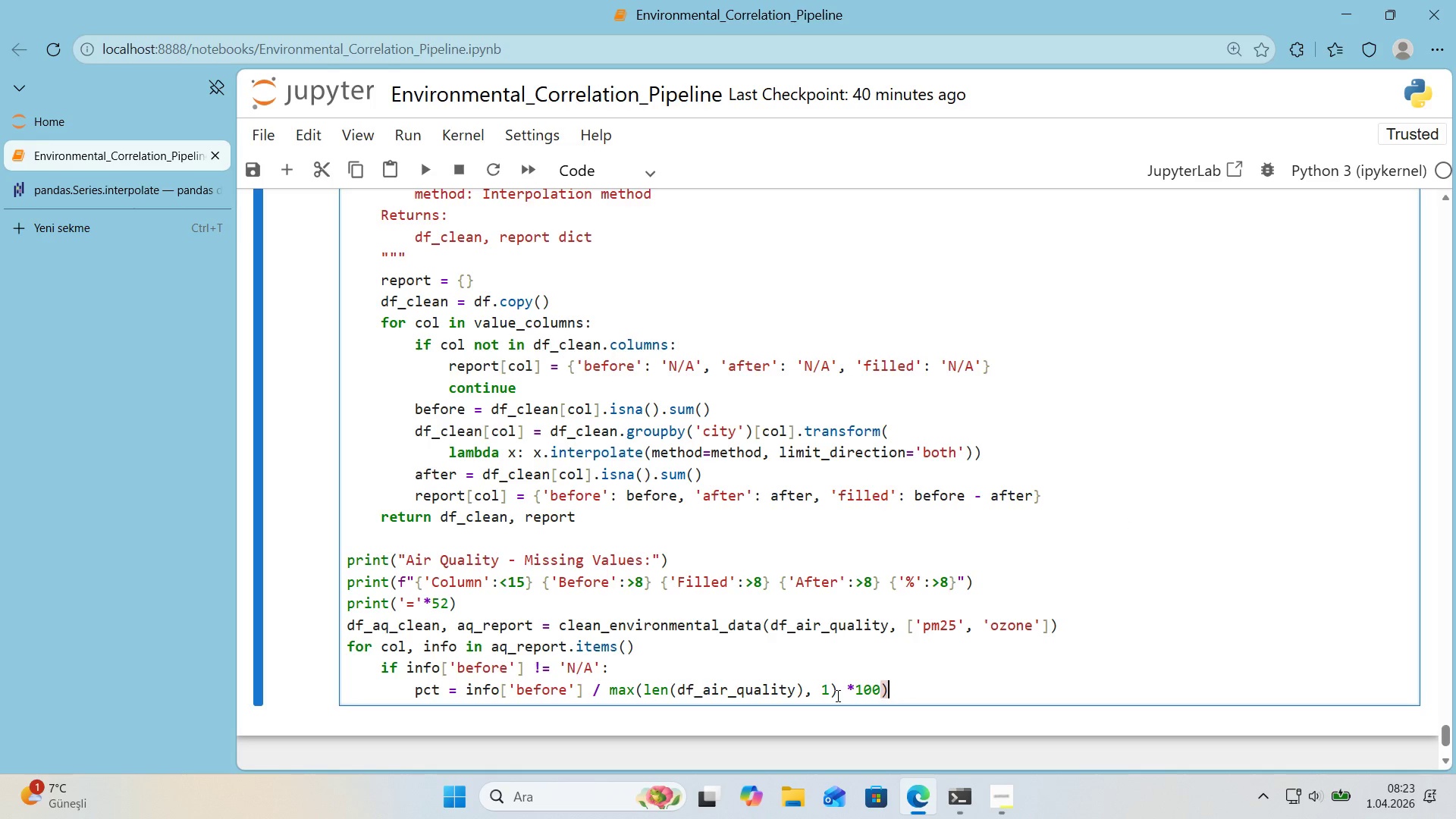 
key(Backspace)
 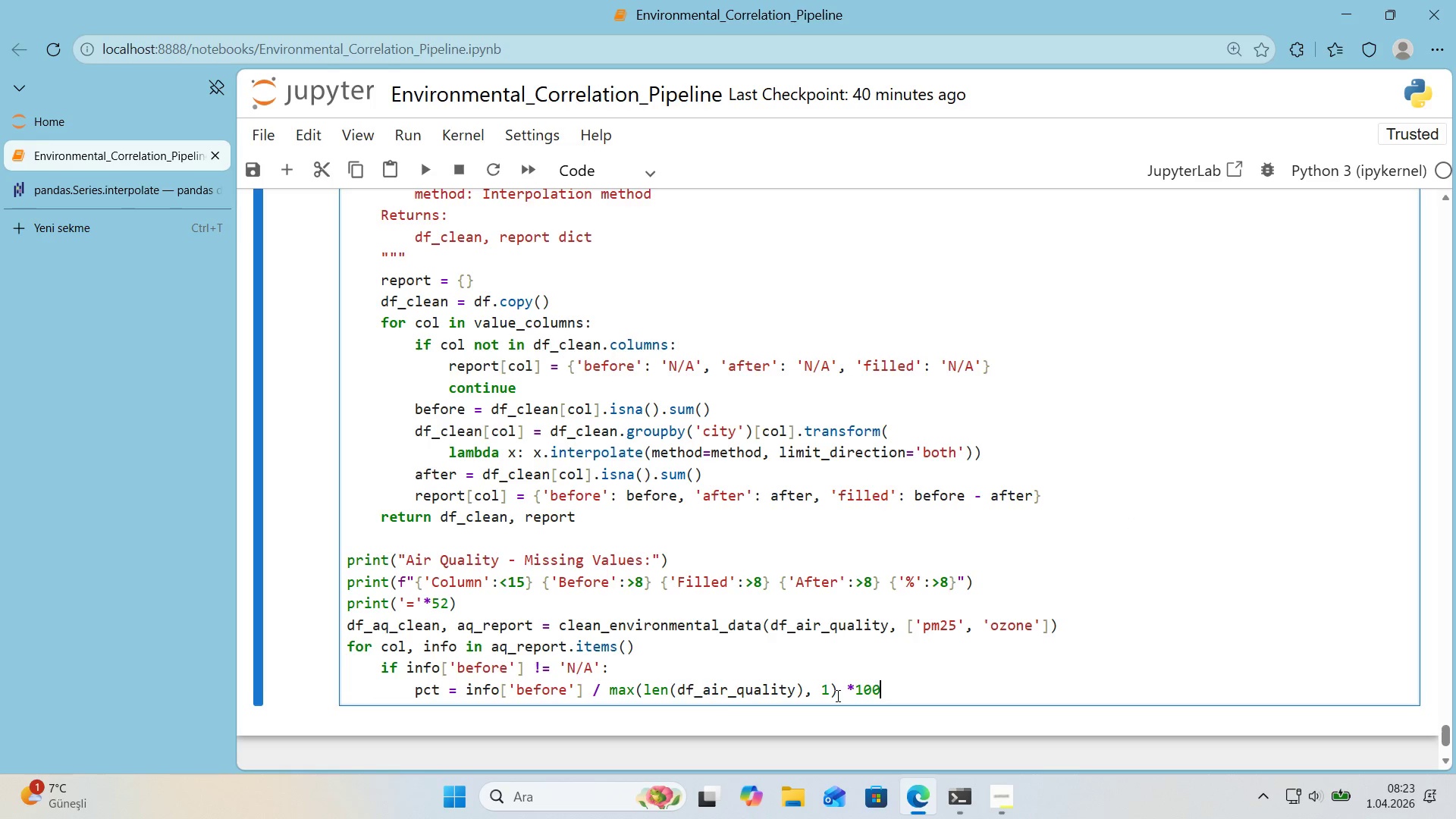 
key(Enter)
 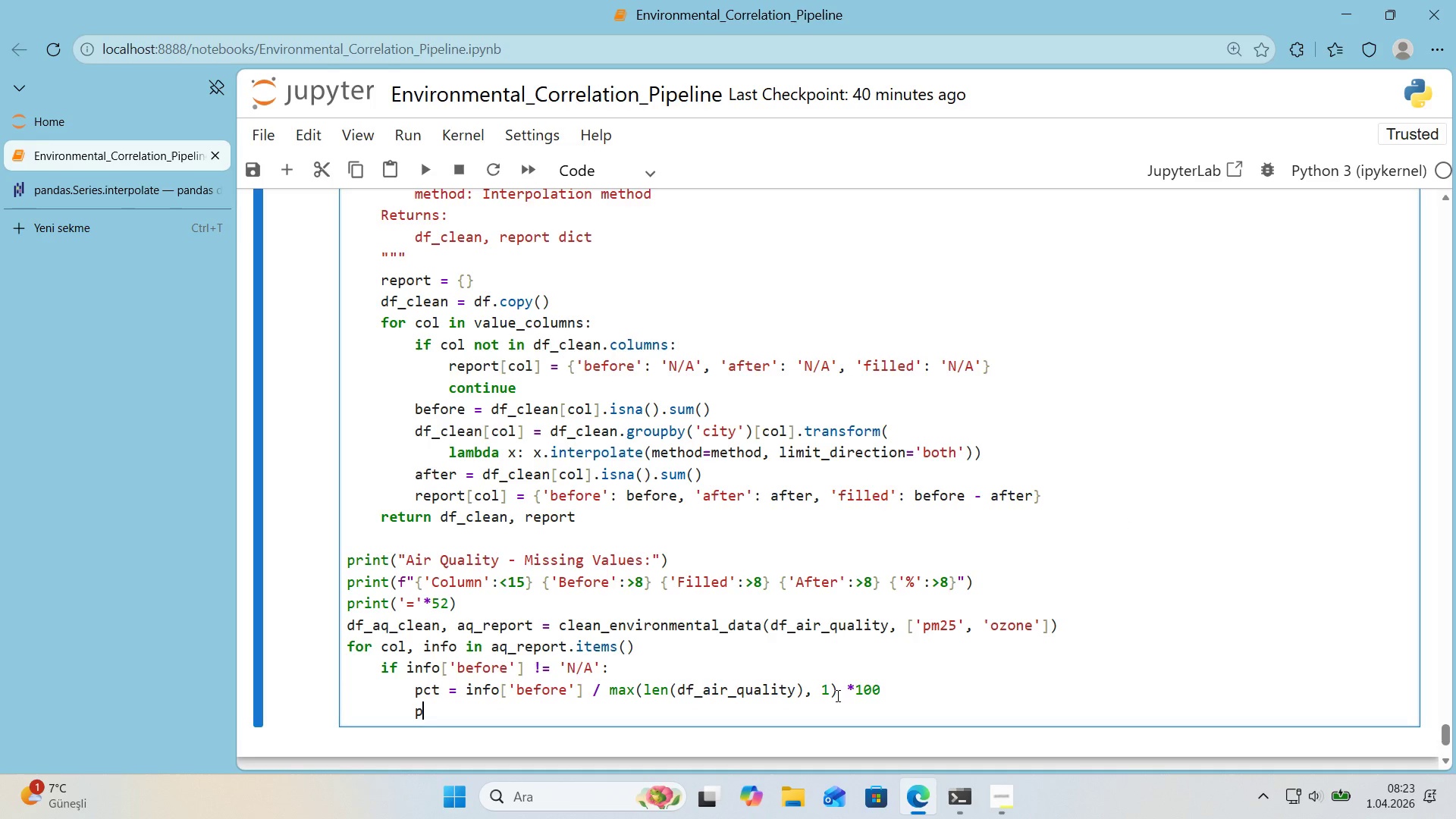 
type(pr'nt*()
 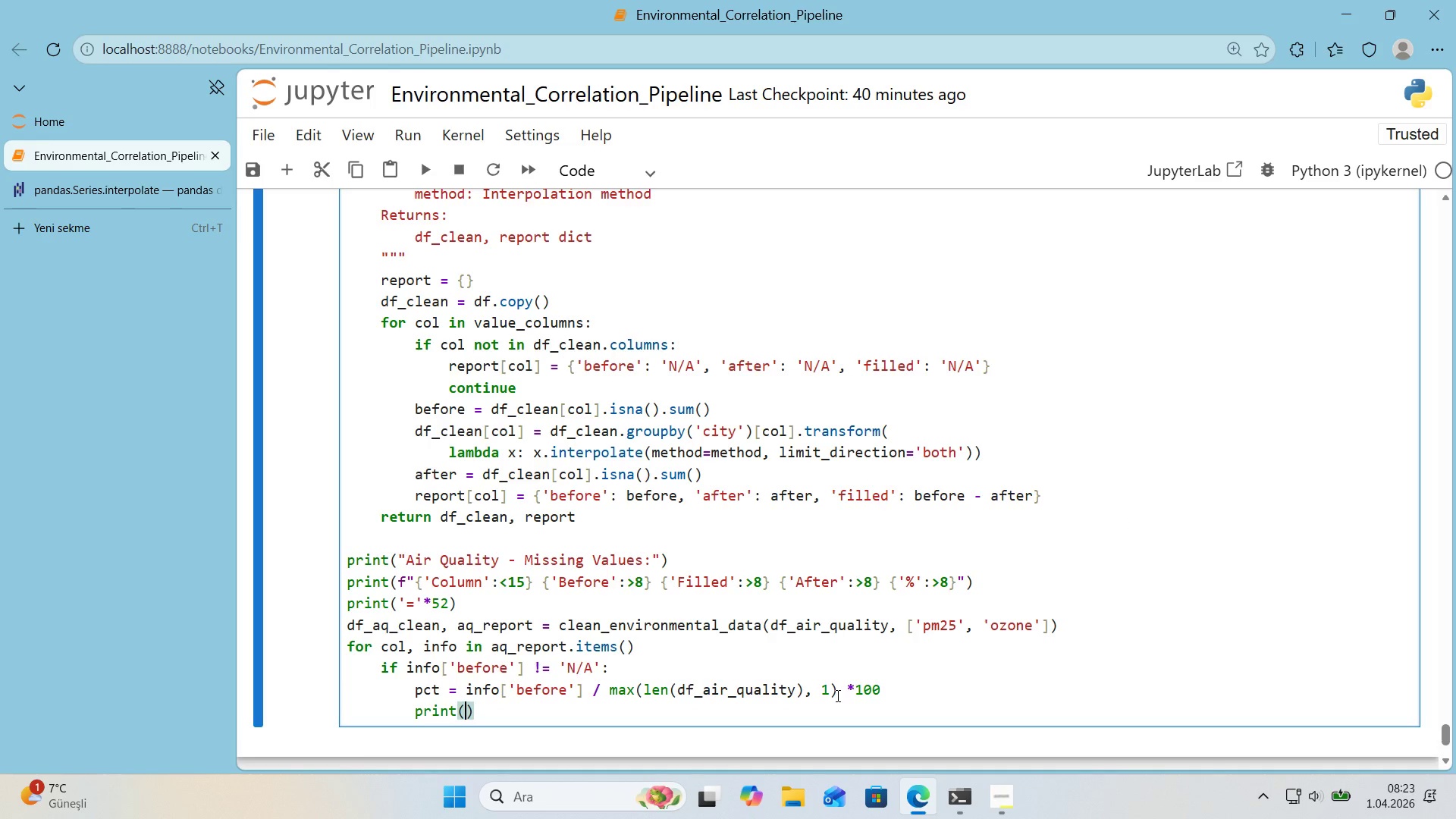 
 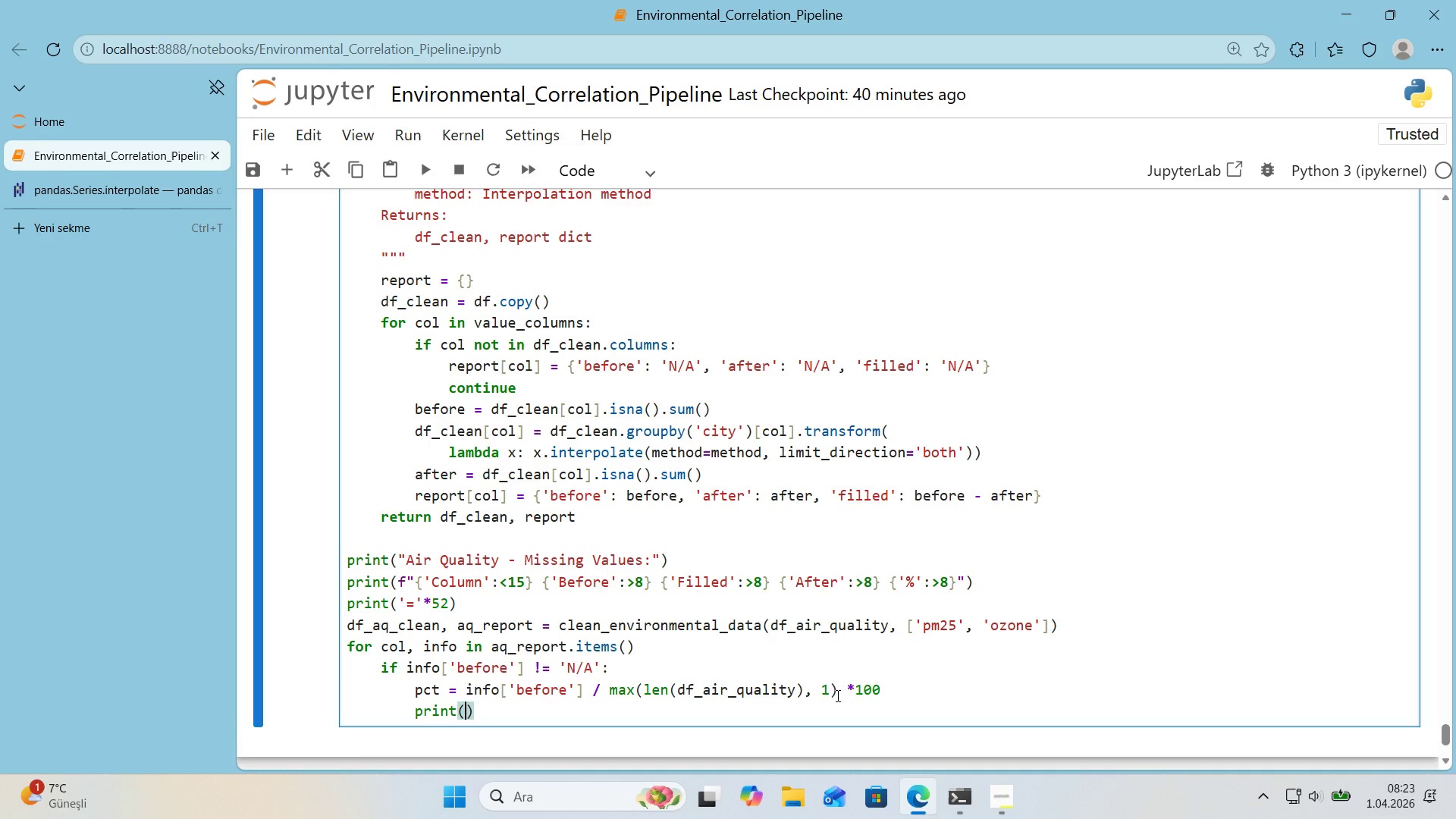 
key(ArrowLeft)
 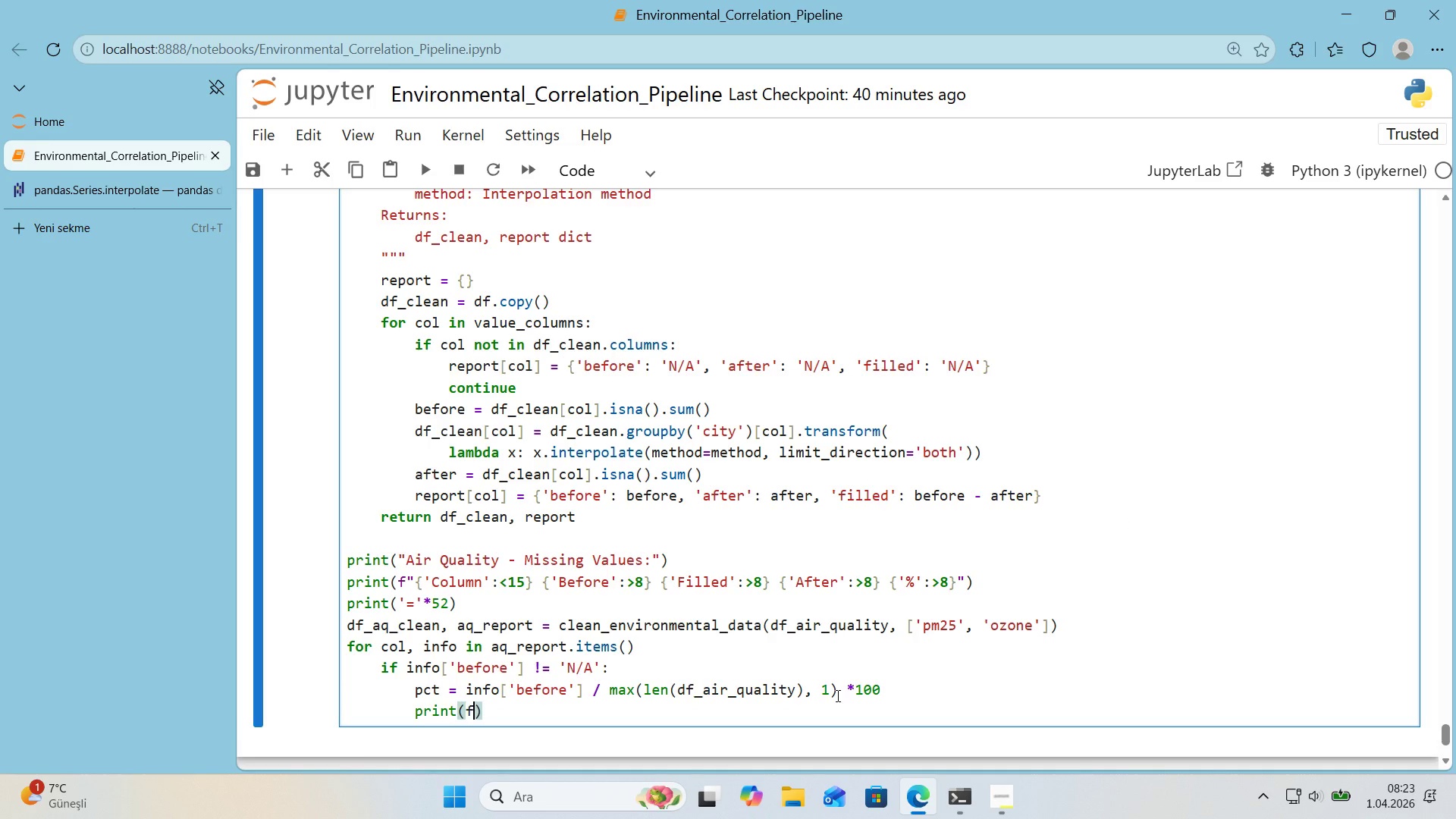 
key(F)
 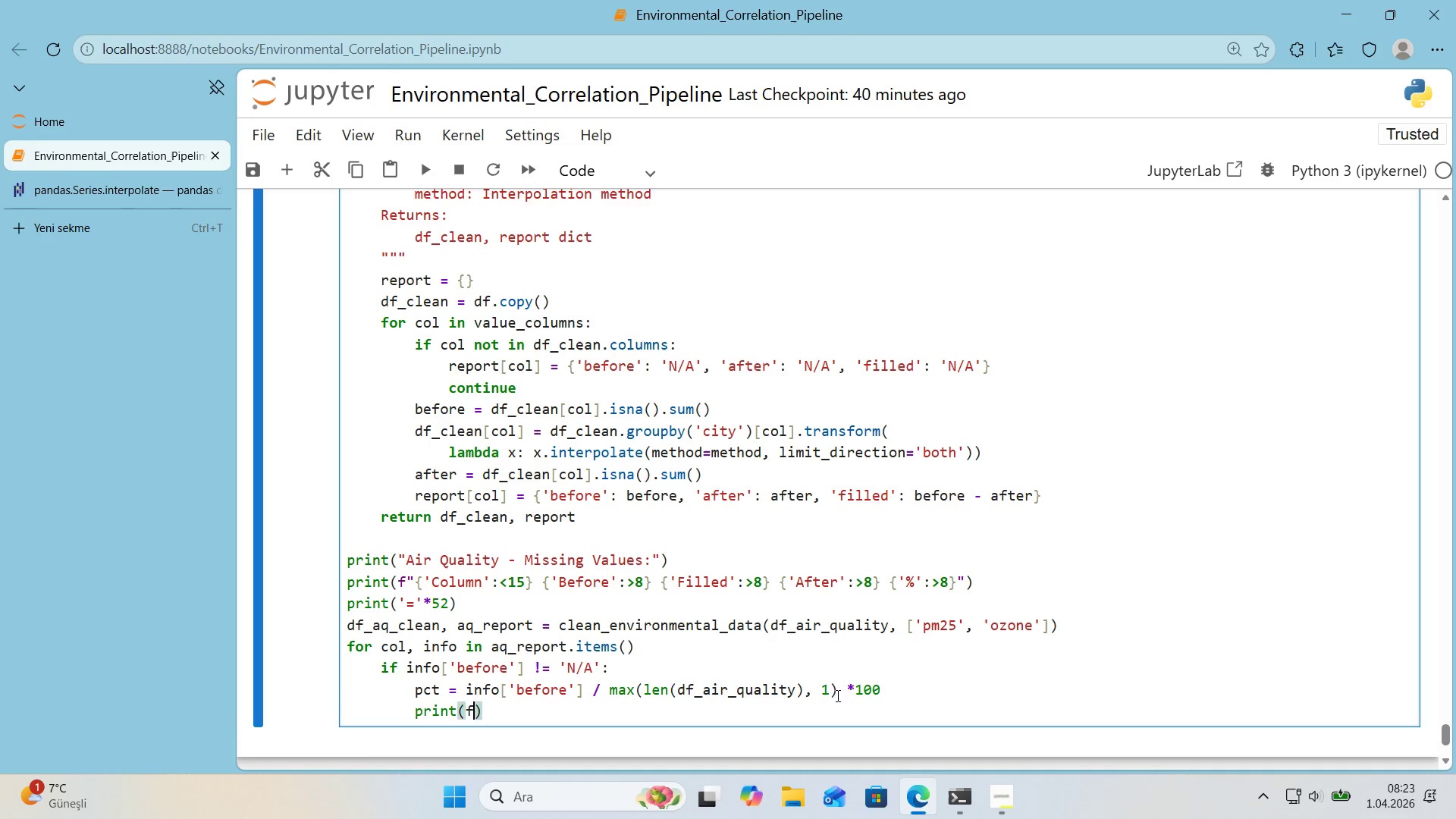 
key(Backquote)
 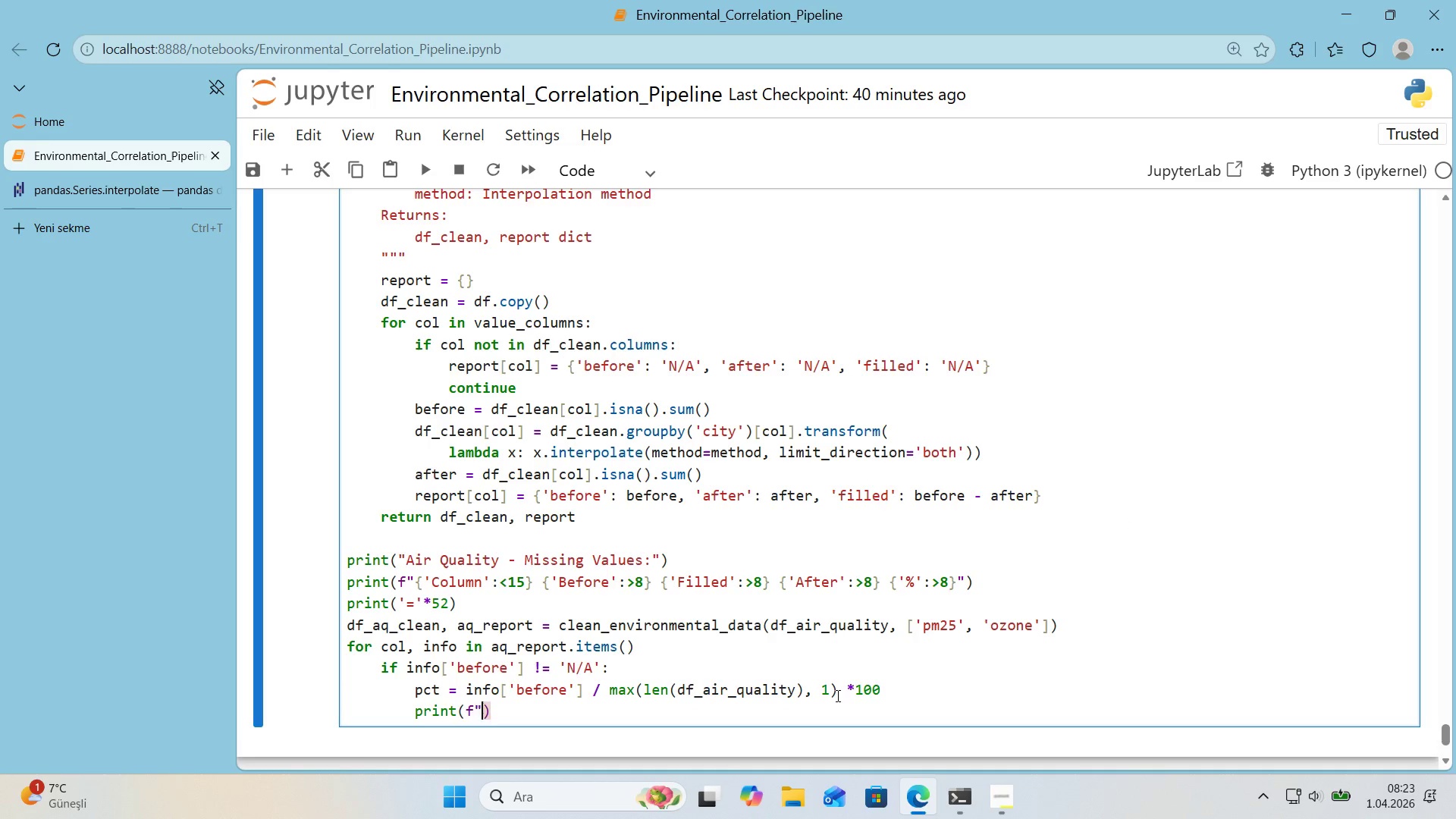 
key(Backquote)
 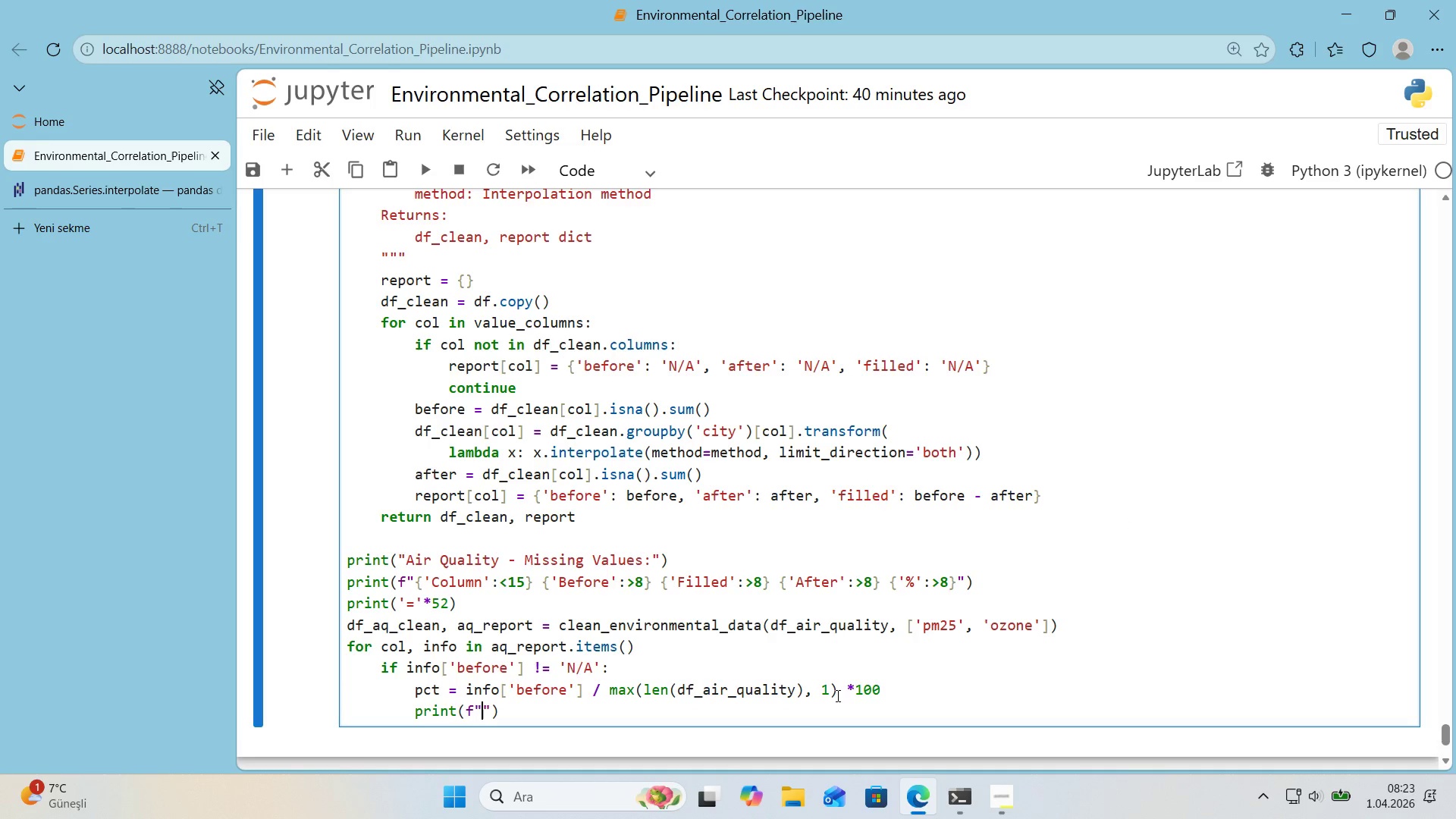 
key(ArrowLeft)
 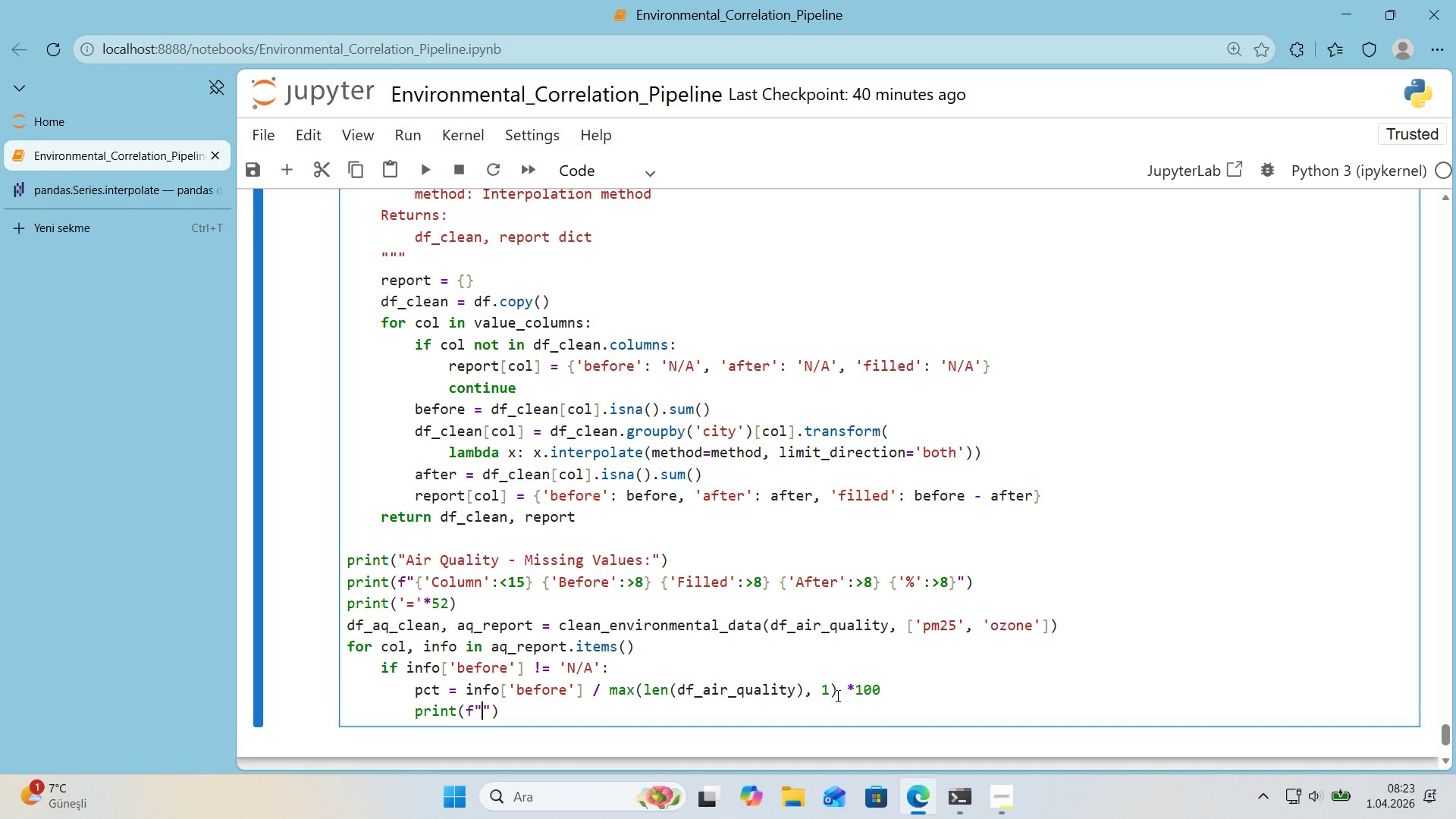 
key(Space)
 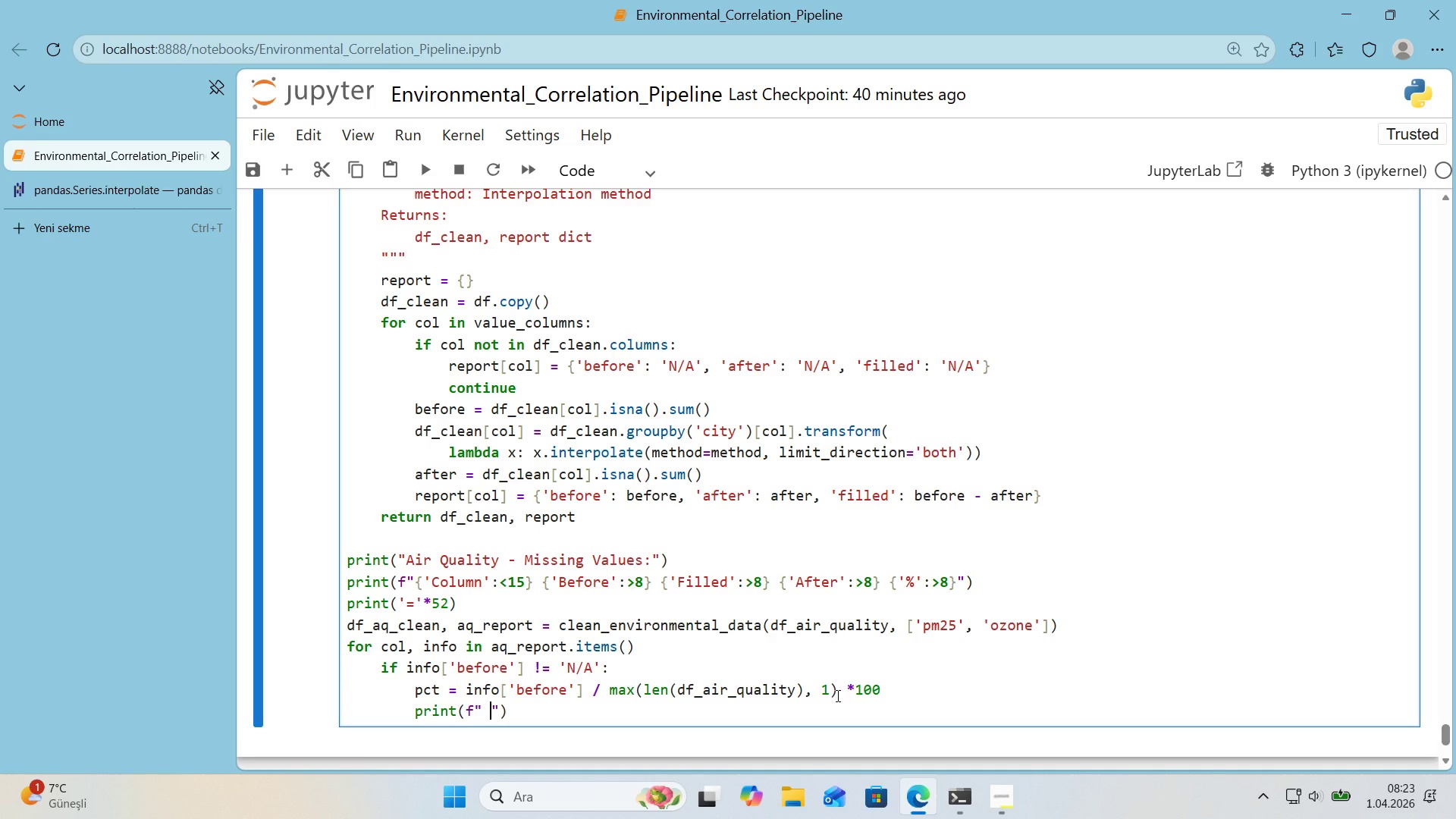 
key(Space)
 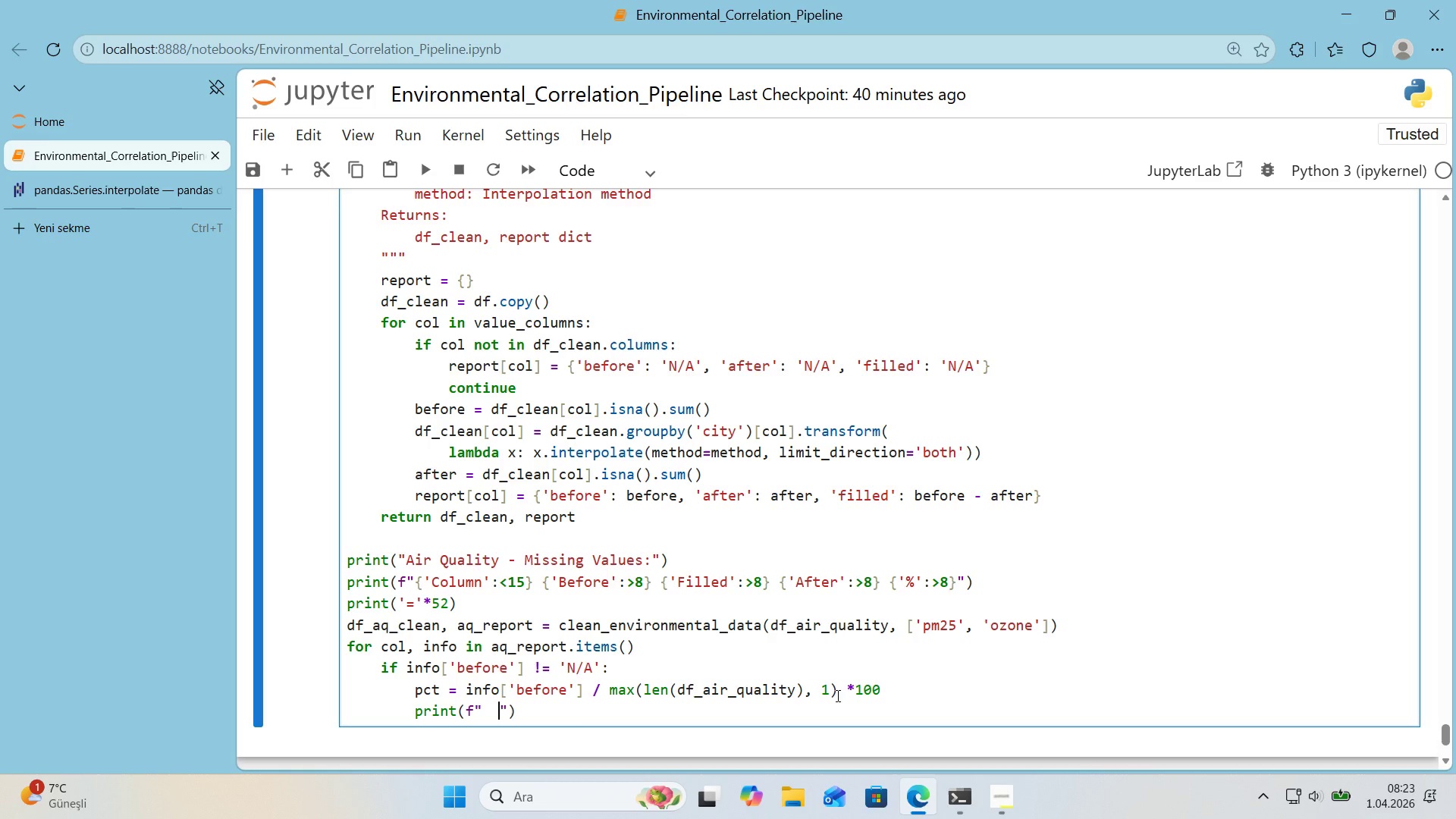 
key(Alt+Control+7)
 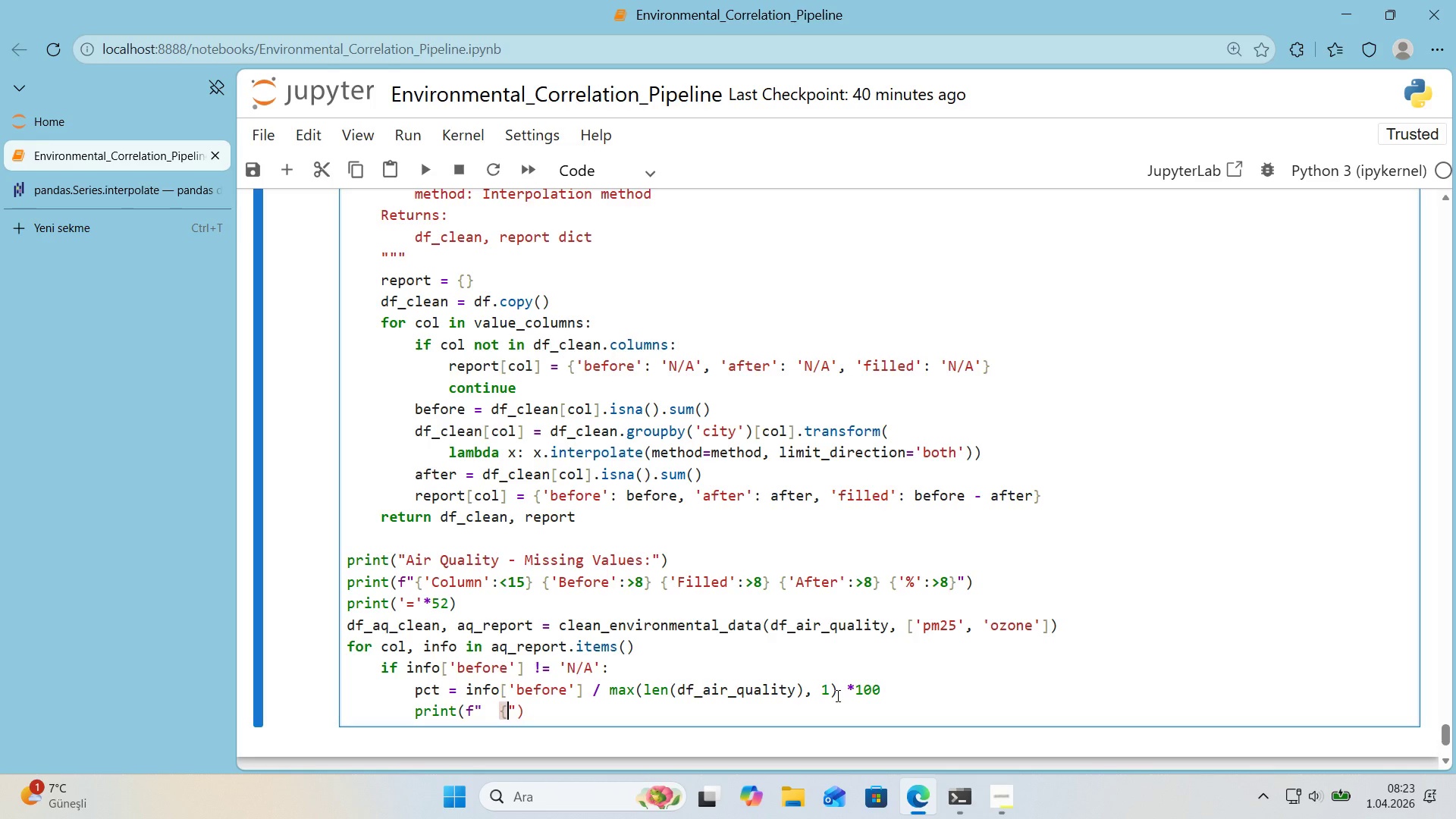 
key(Alt+Control+0)
 